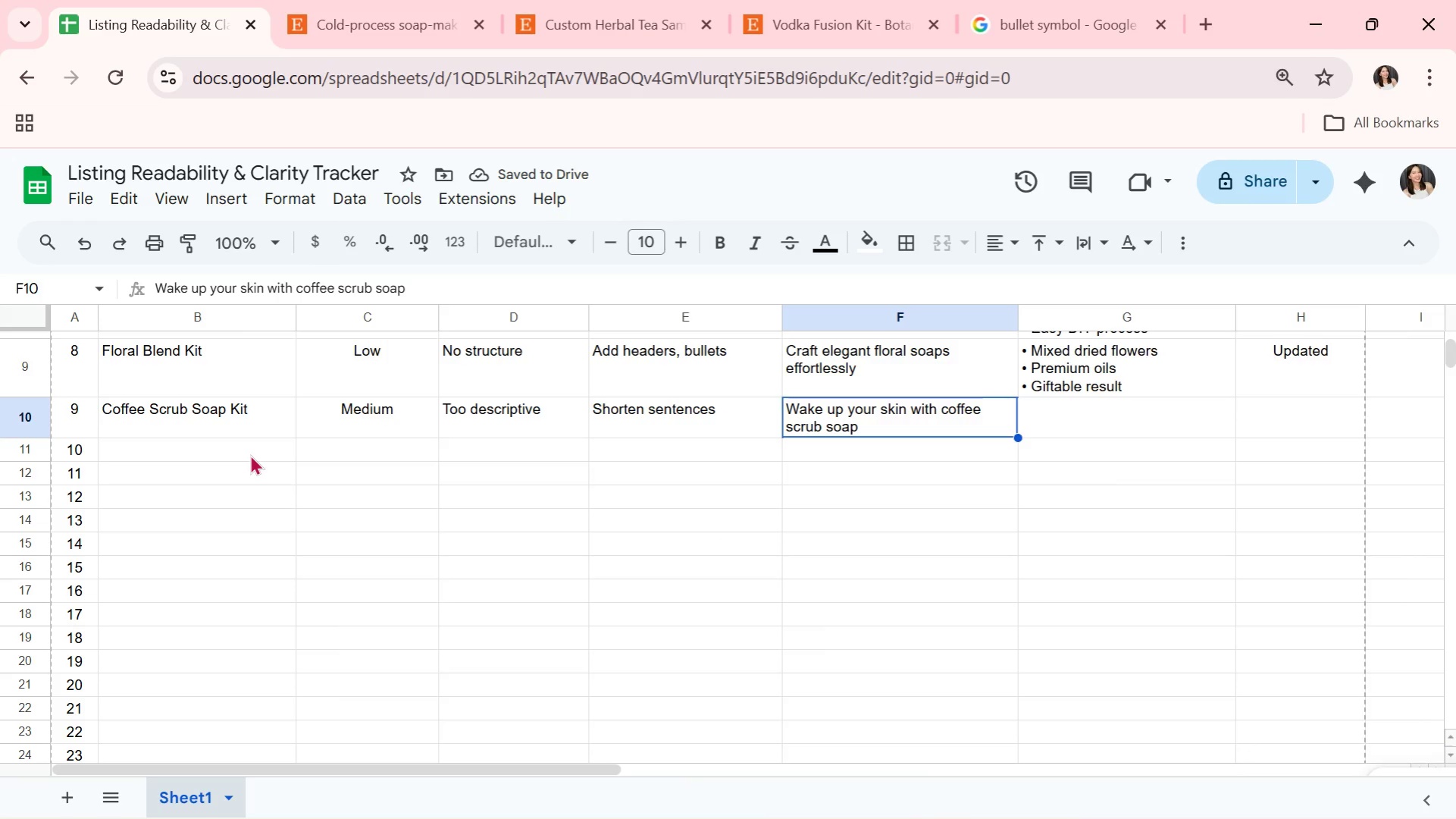 
wait(5.7)
 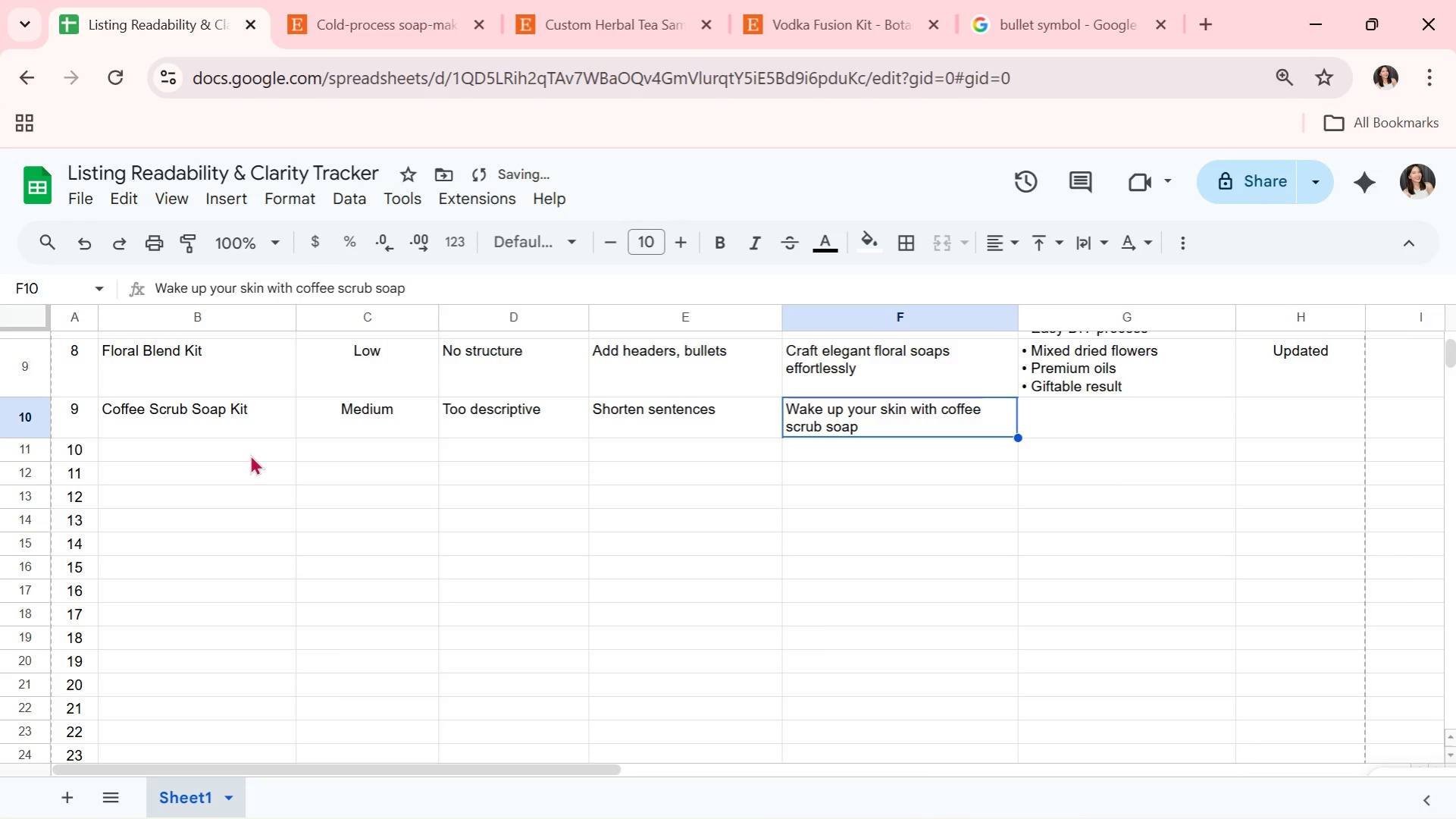 
key(ArrowRight)
 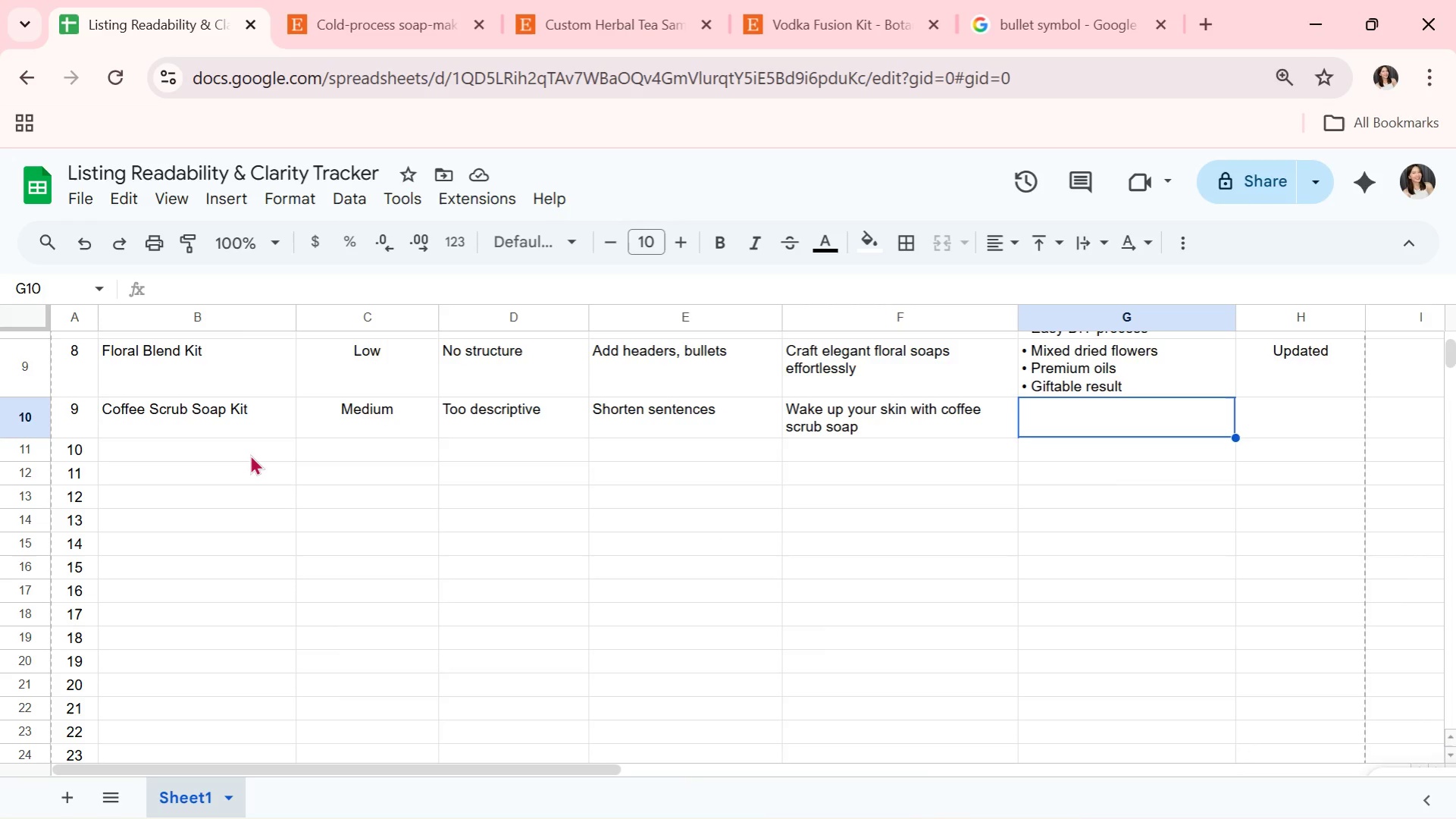 
key(Control+ControlLeft)
 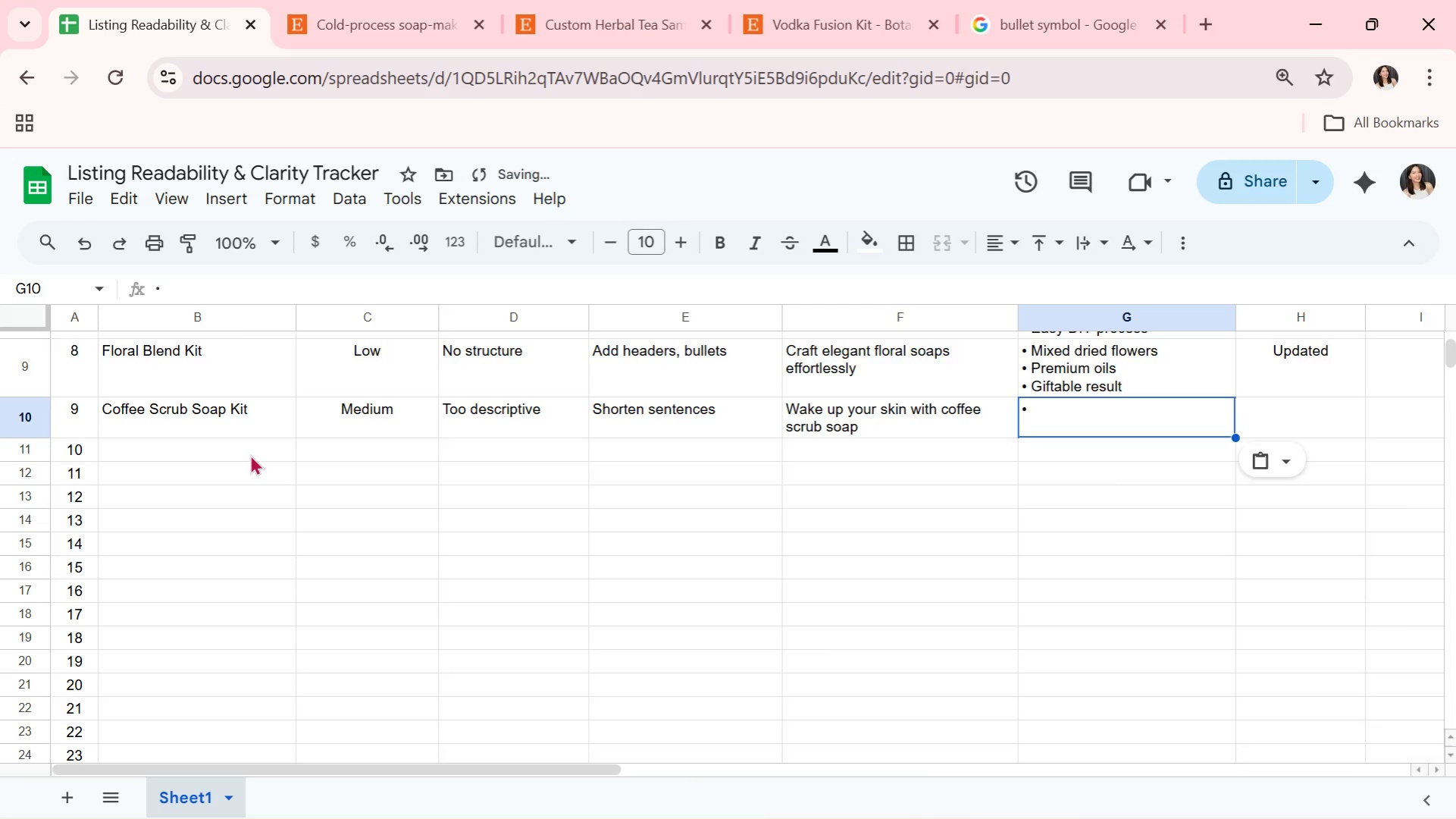 
key(Control+V)
 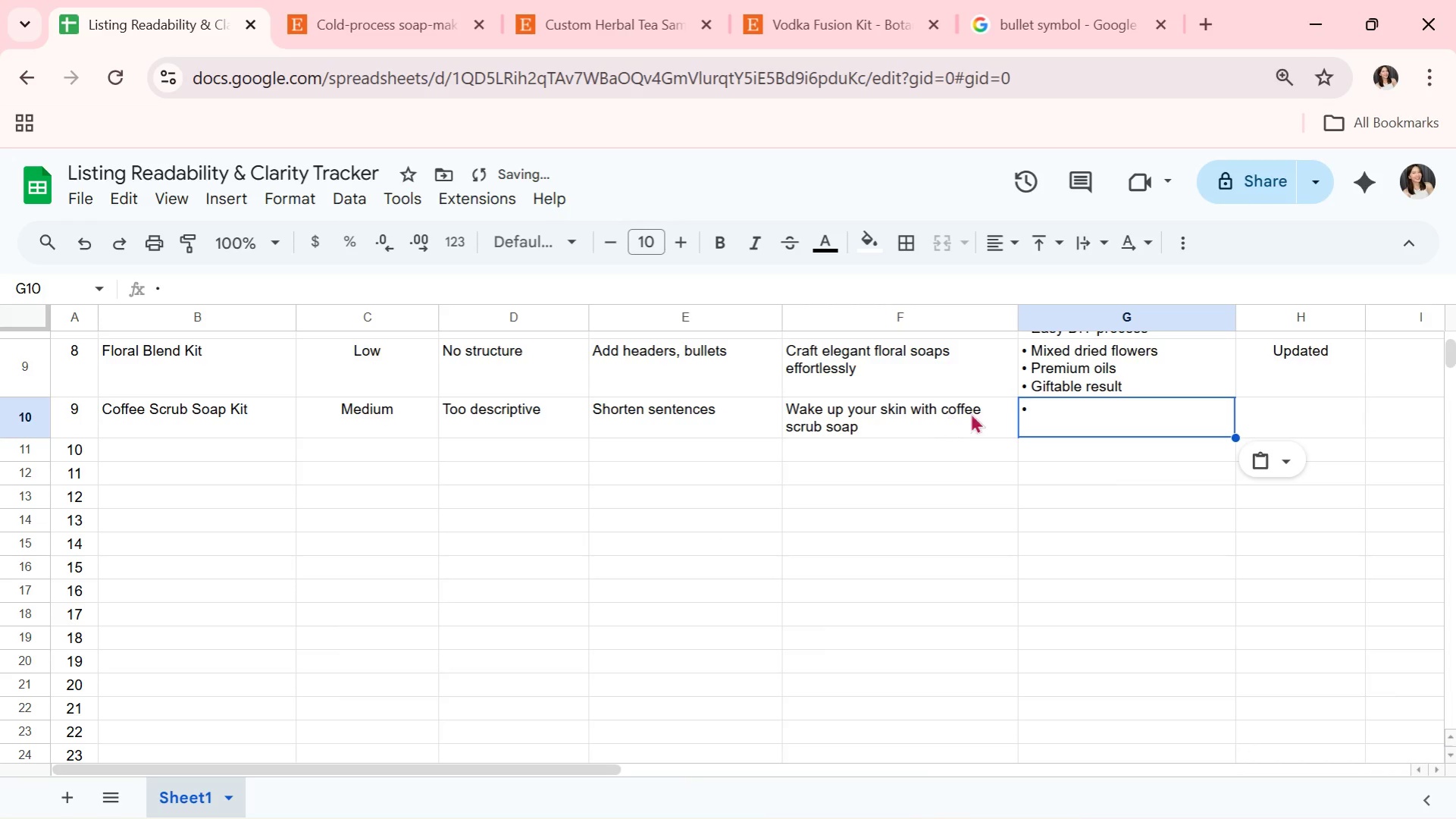 
double_click([1039, 403])
 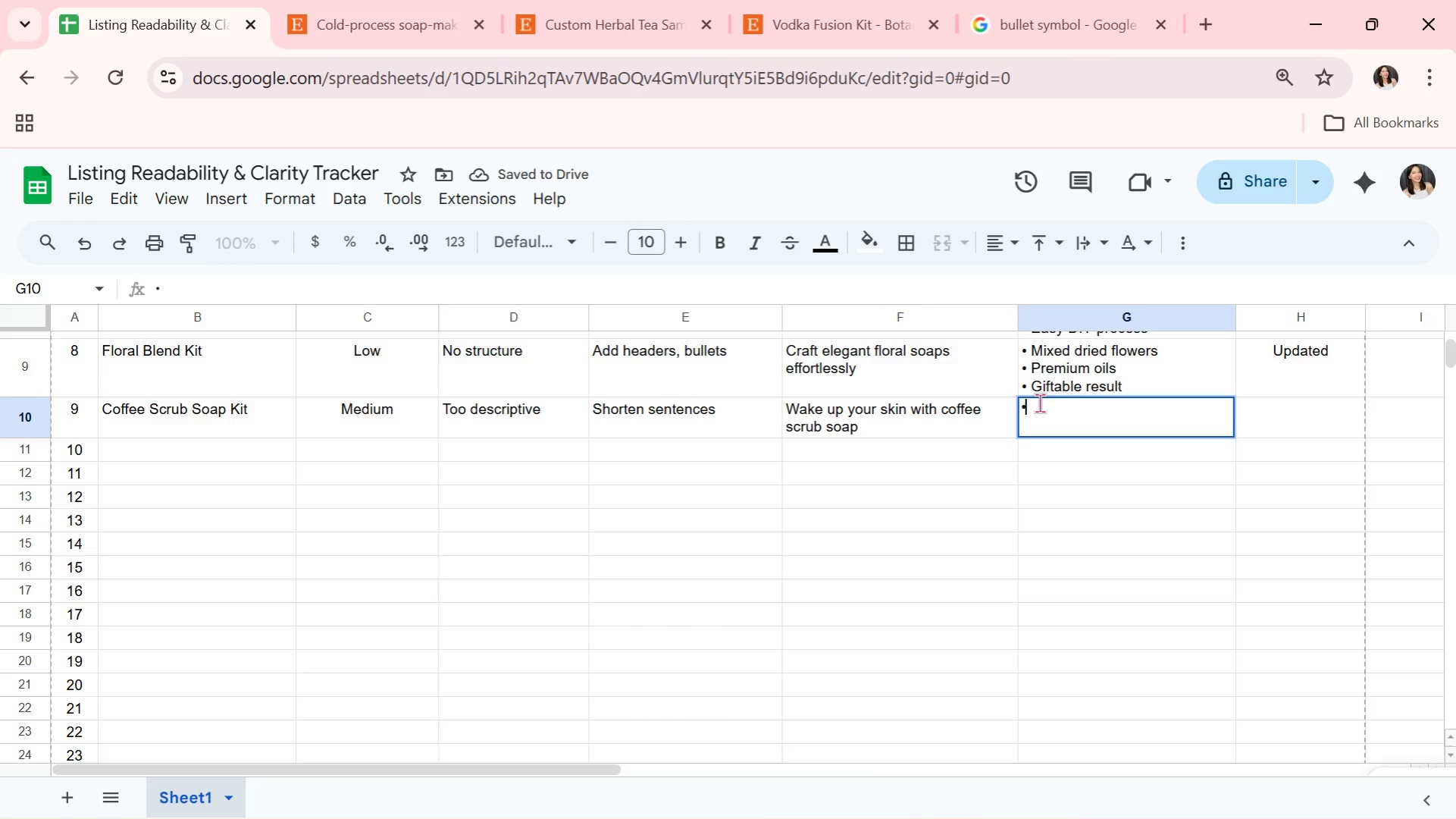 
type( Natural exo)
key(Backspace)
key(Backspace)
type(xfoliation )
 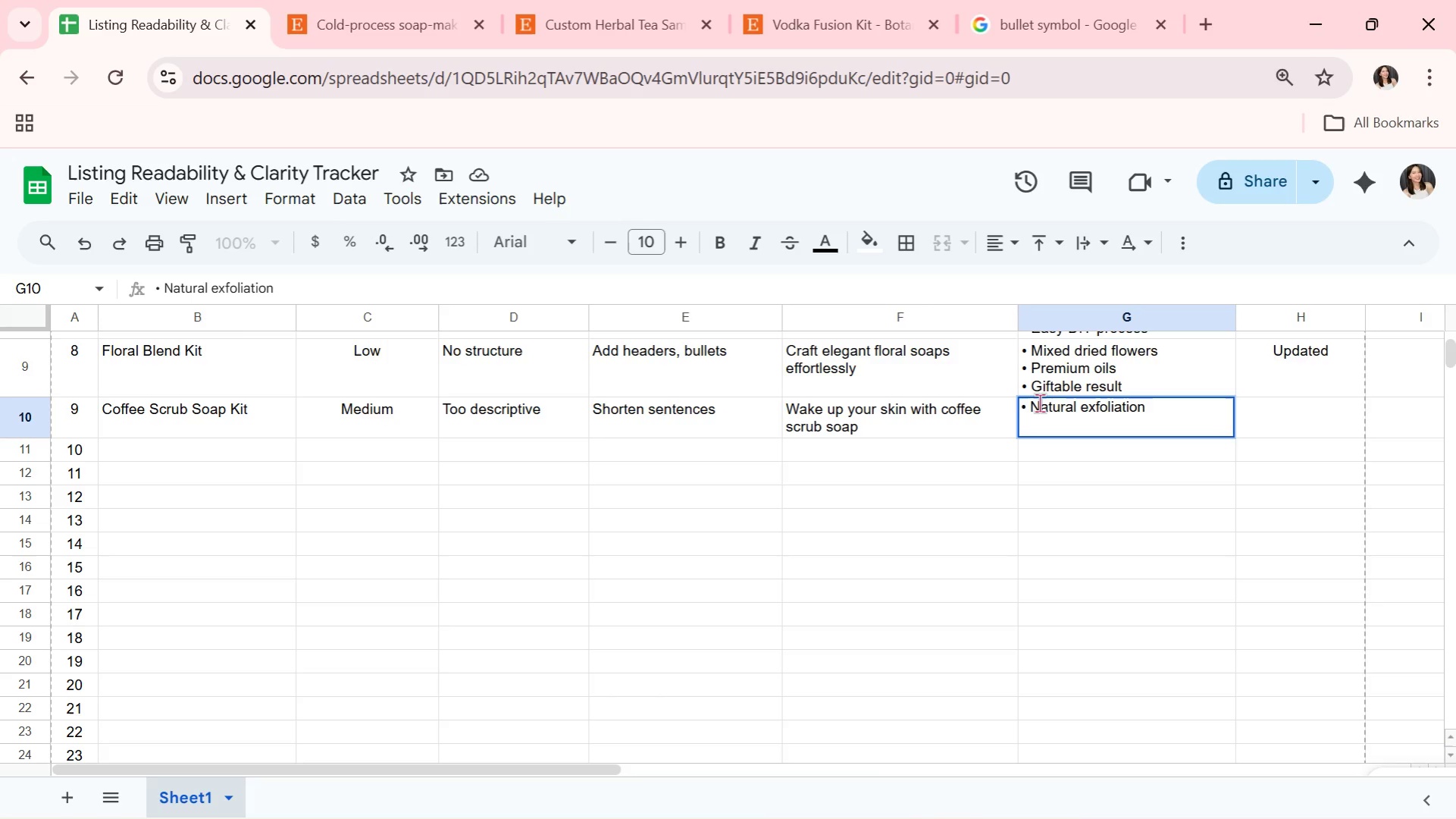 
key(Alt+AltLeft)
 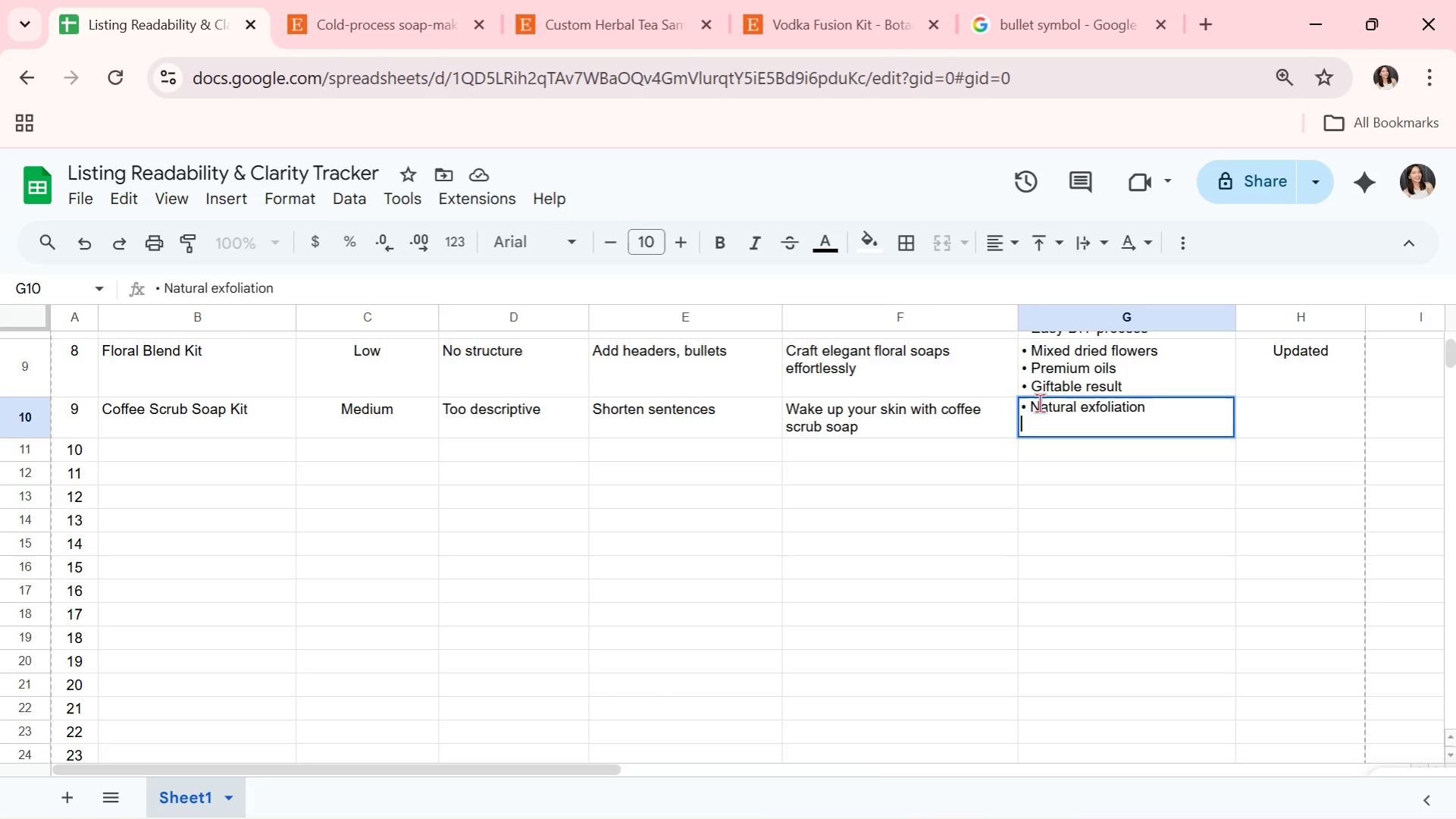 
key(Alt+Enter)
 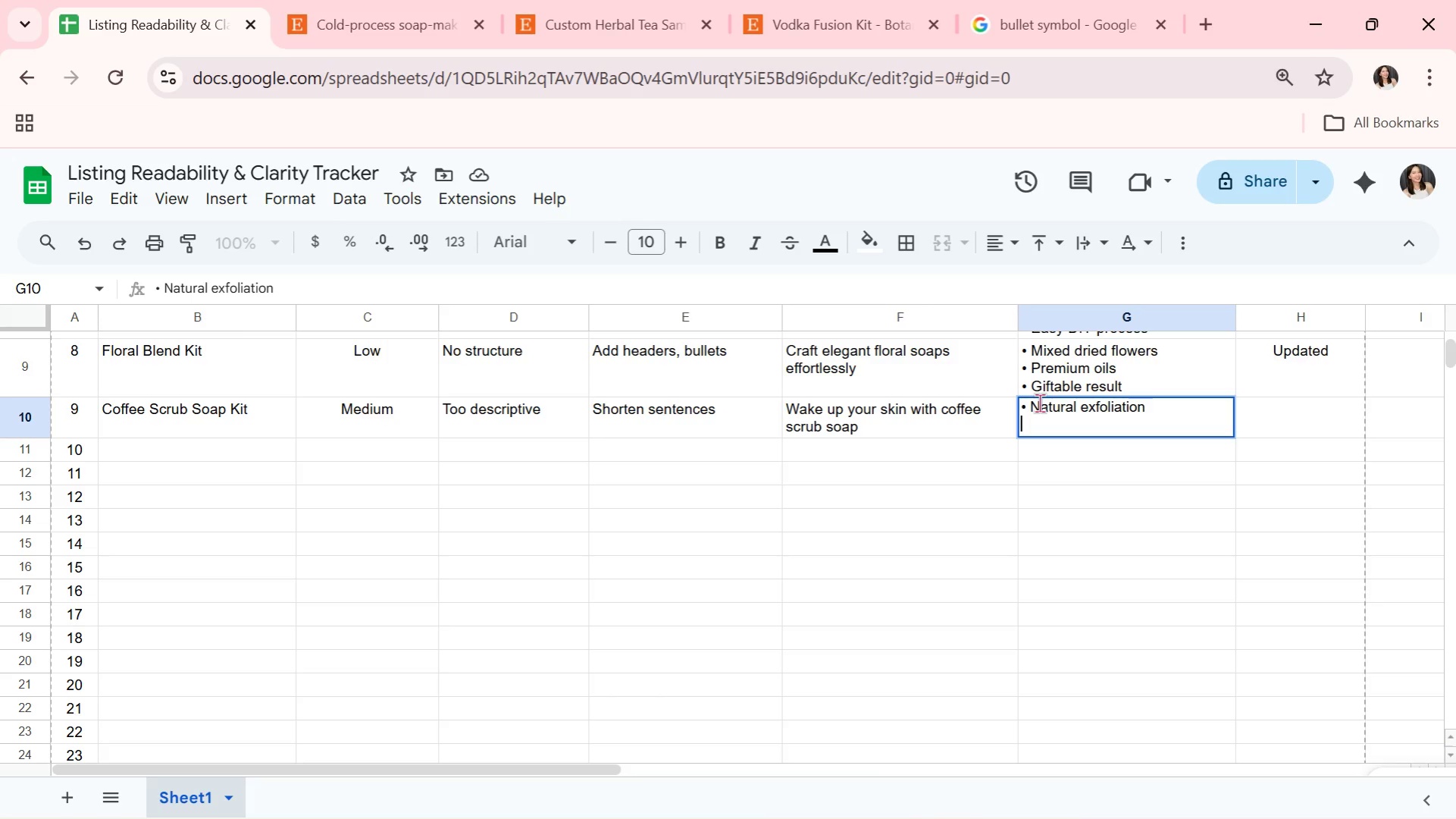 
key(Control+V)
 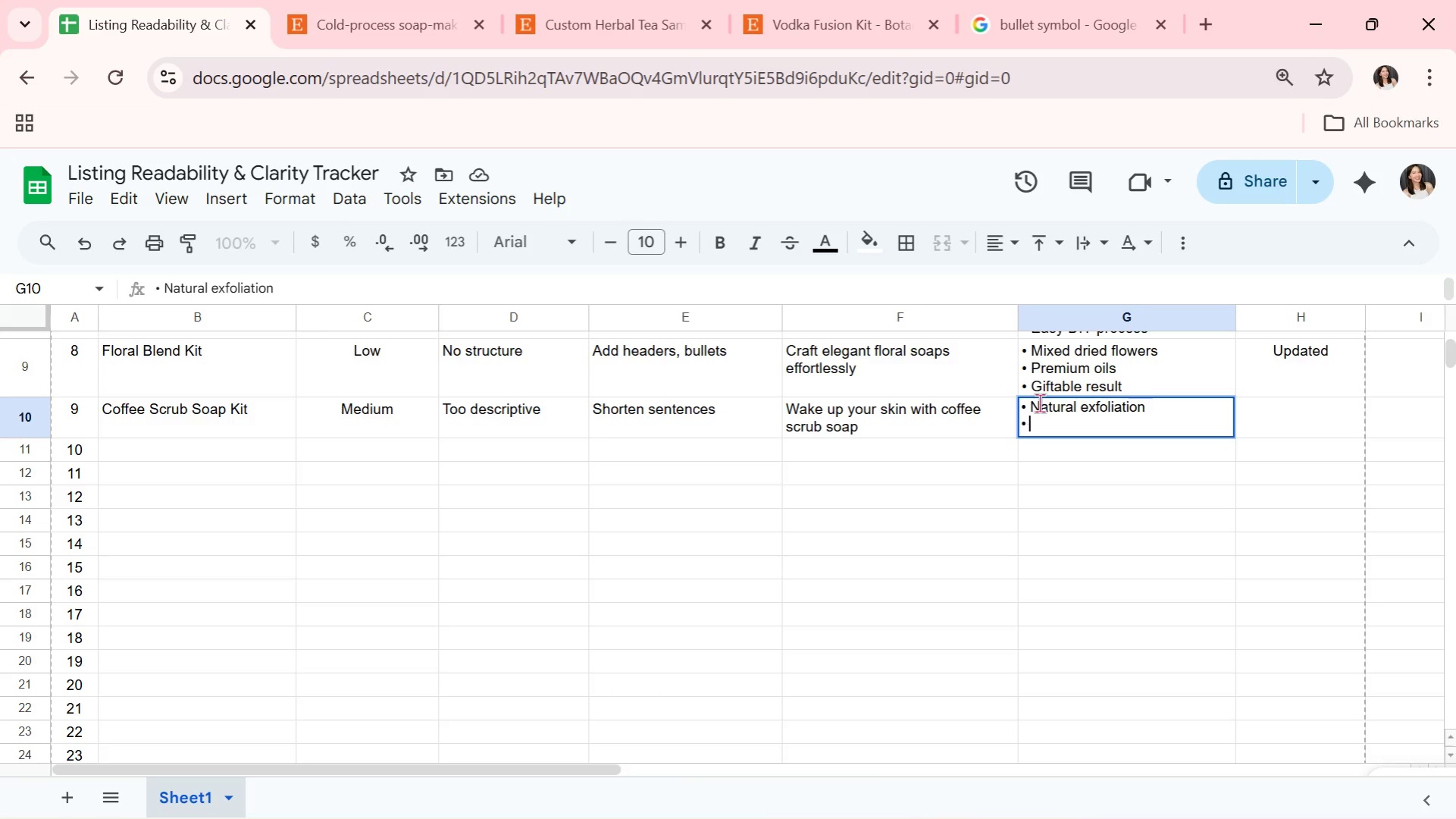 
type( Rich aroma)
 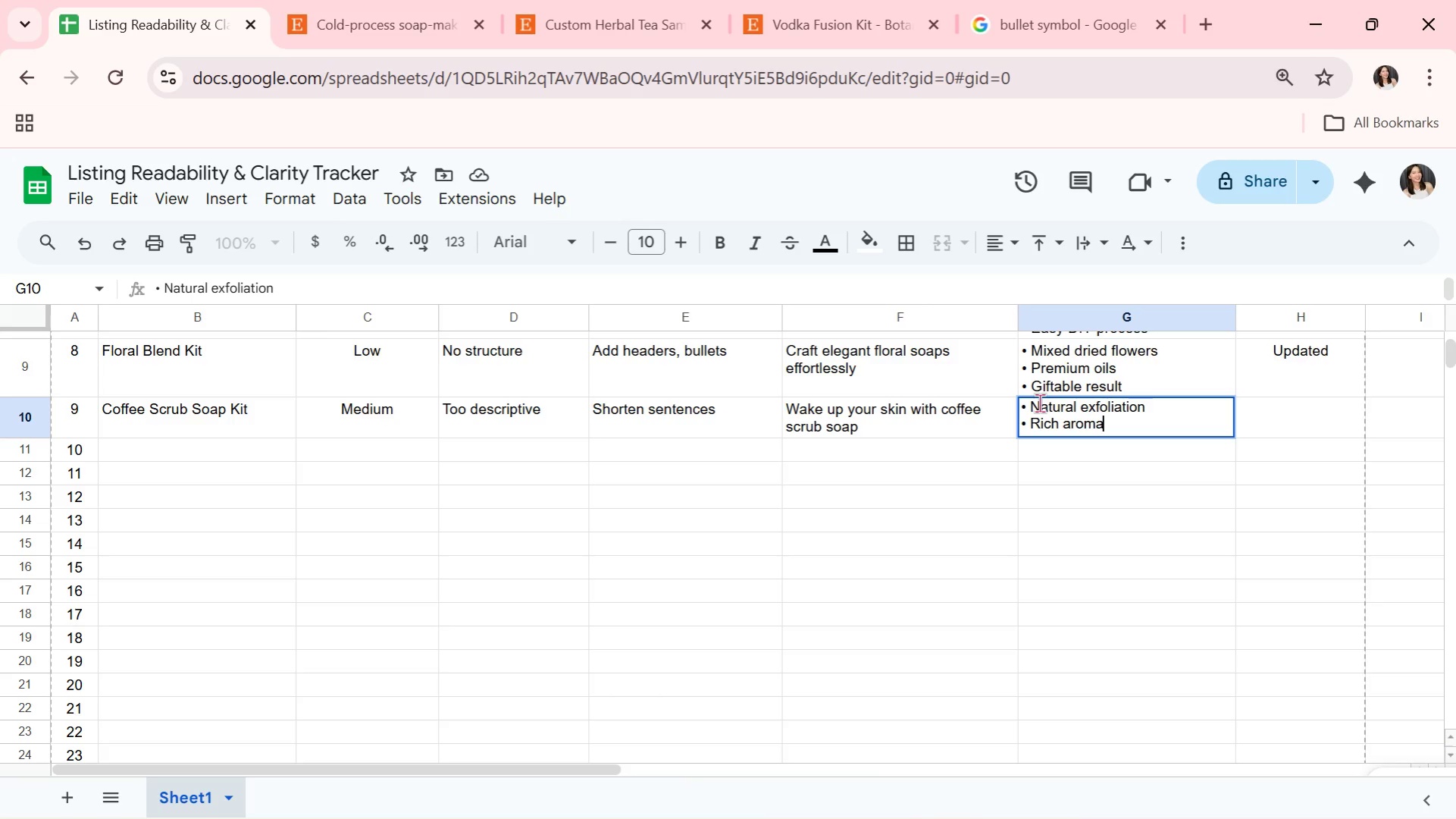 
key(Alt+AltLeft)
 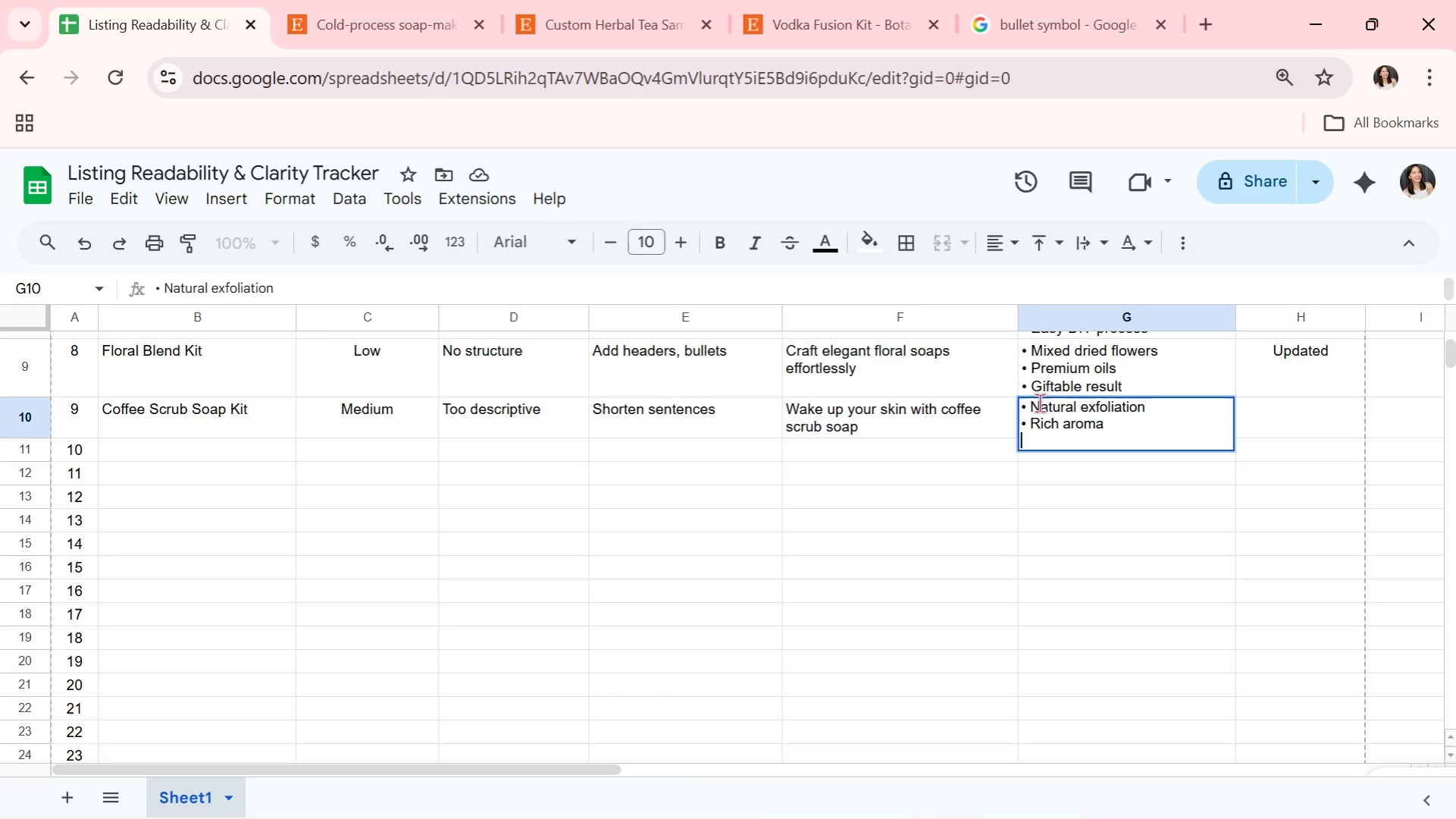 
key(Alt+Enter)
 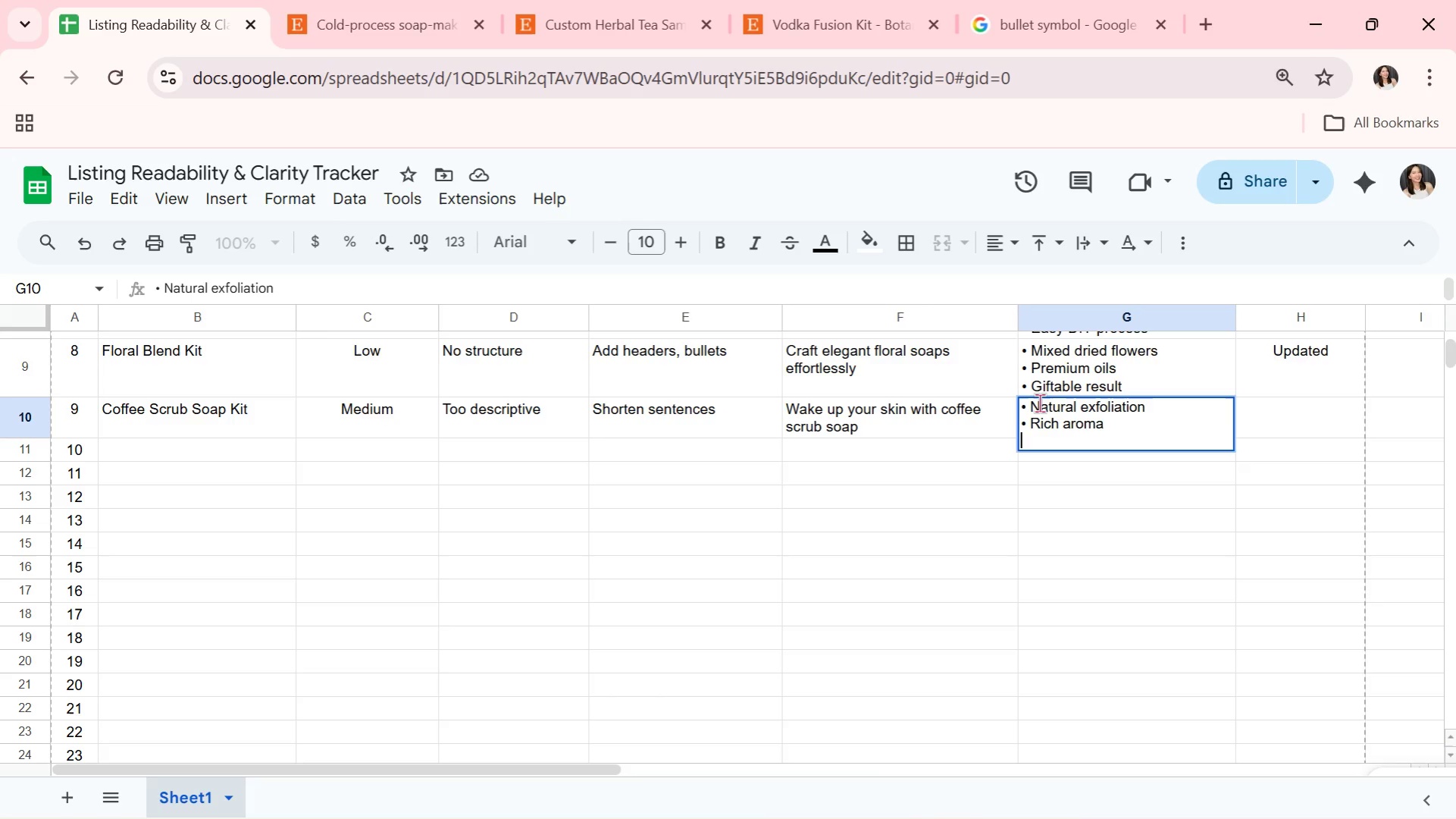 
key(Control+V)
 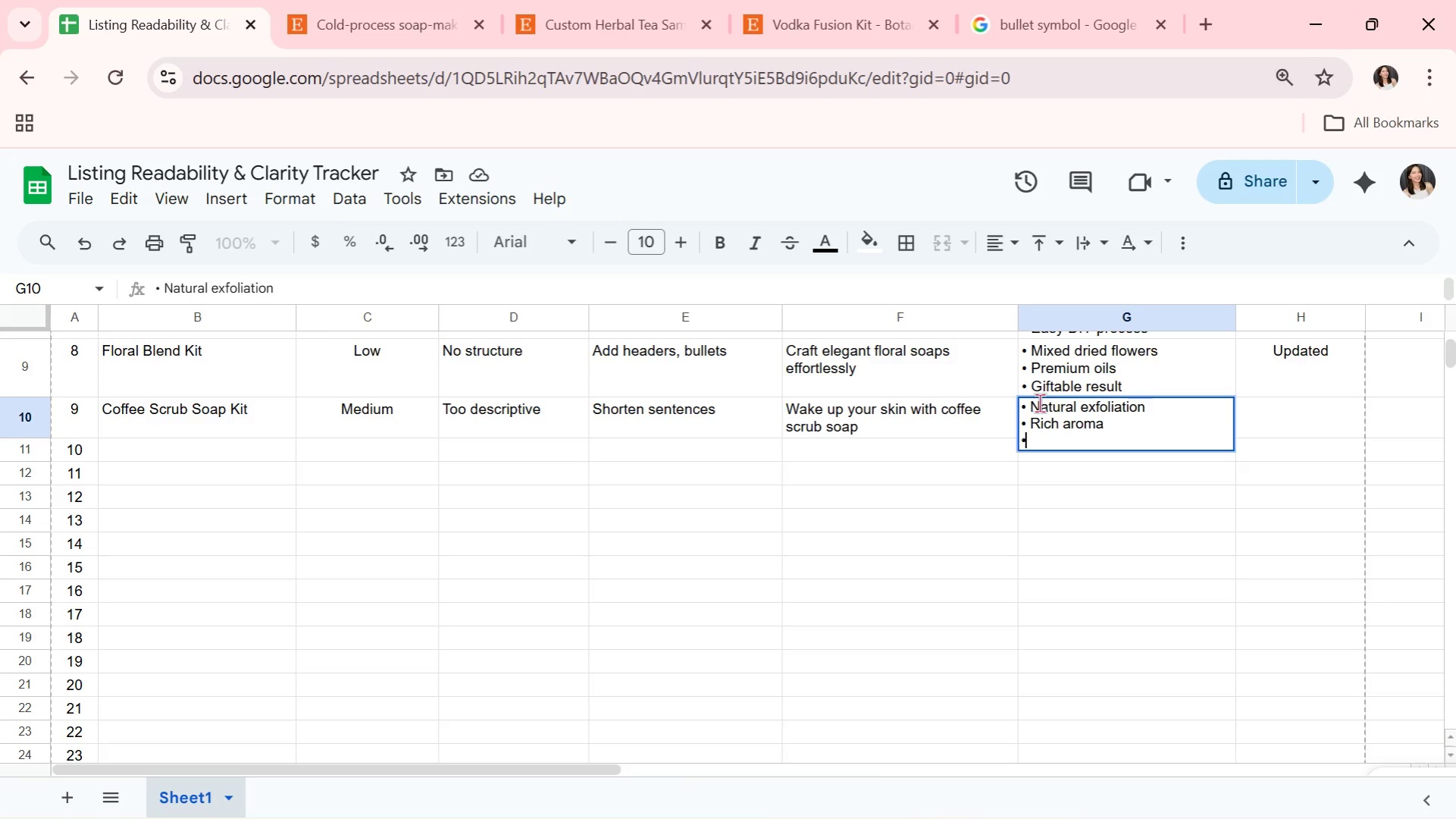 
type( Easy to make)
 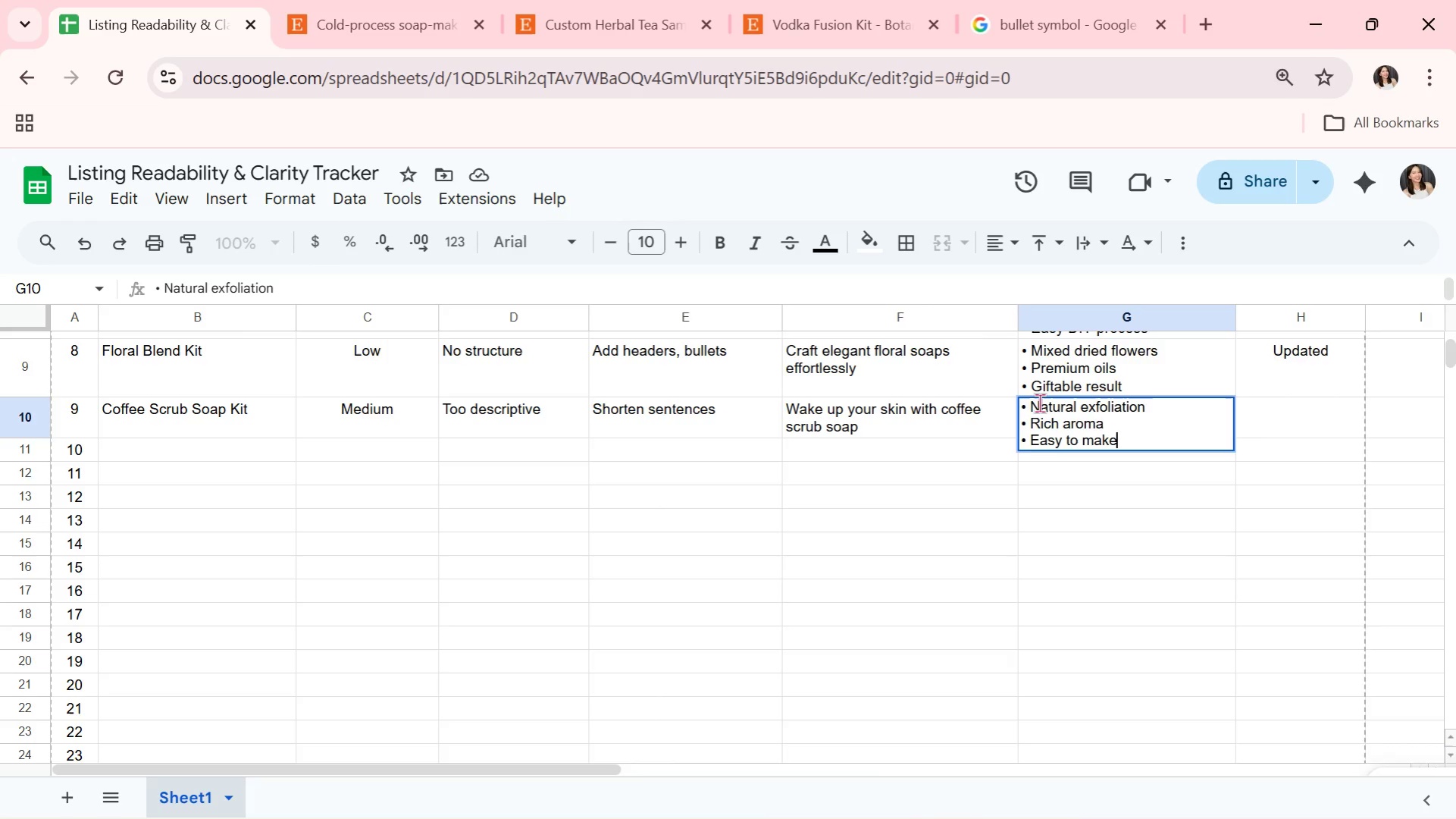 
key(Enter)
 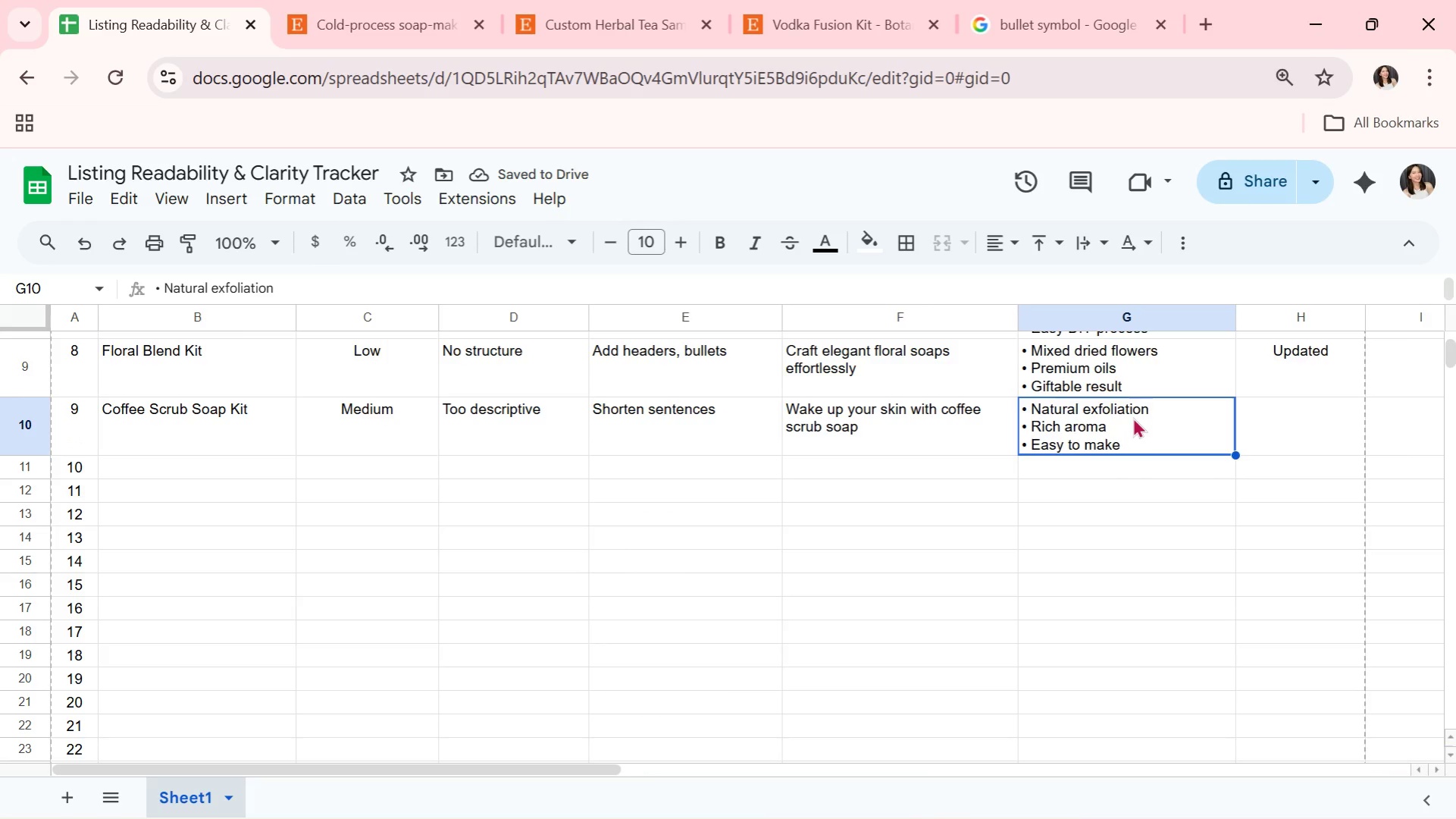 
wait(9.61)
 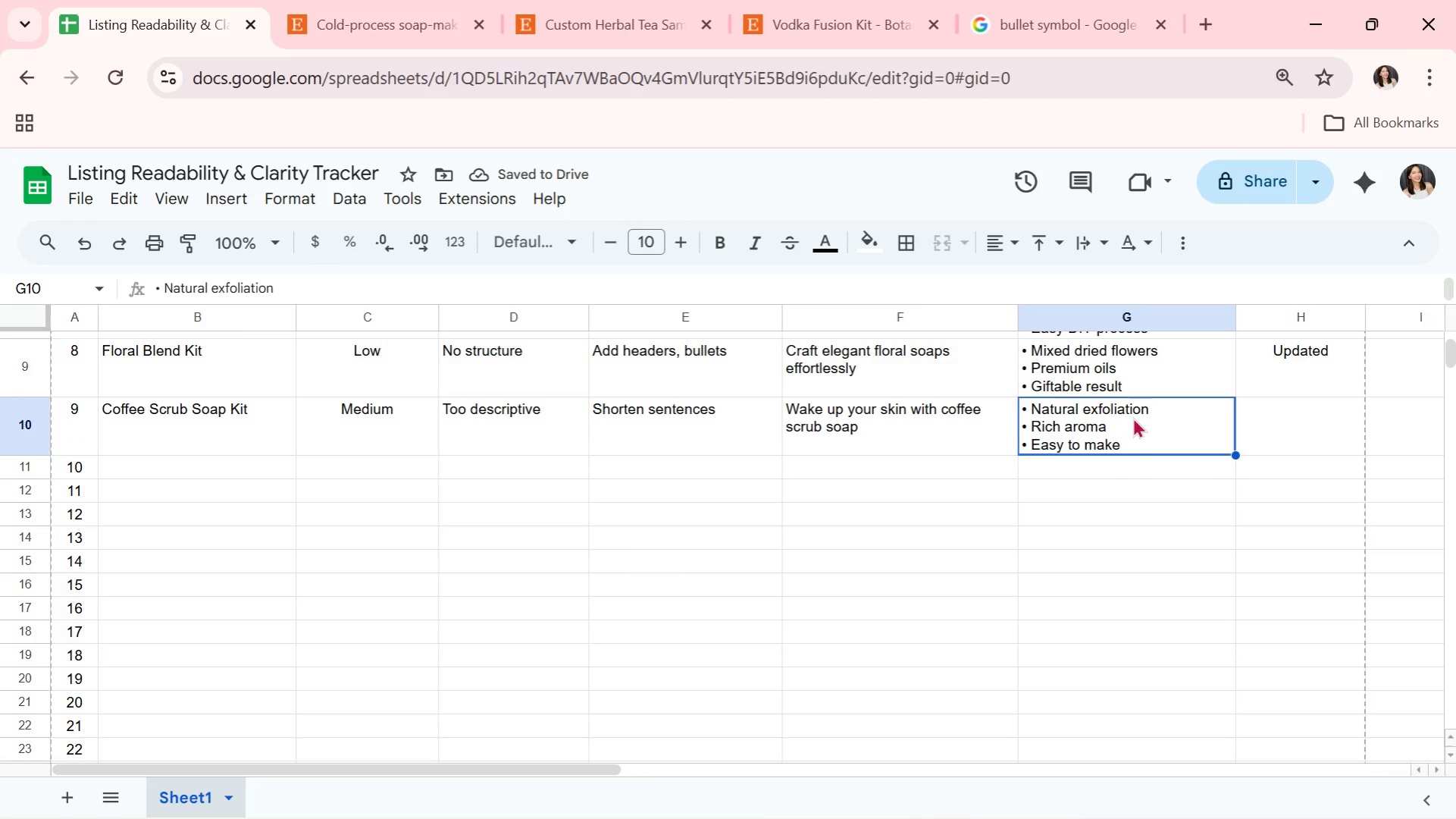 
left_click([1298, 432])
 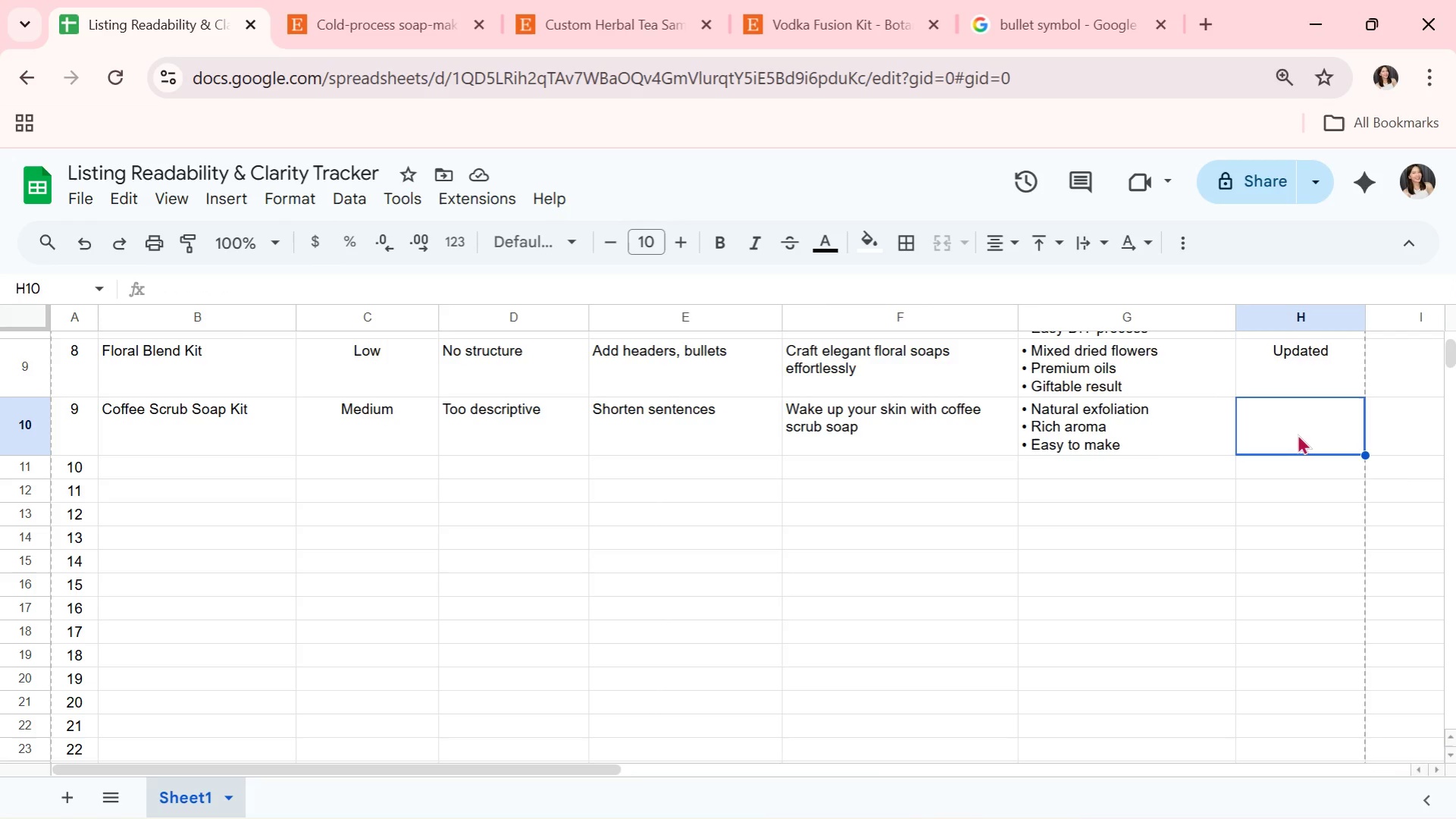 
key(CapsLock)
 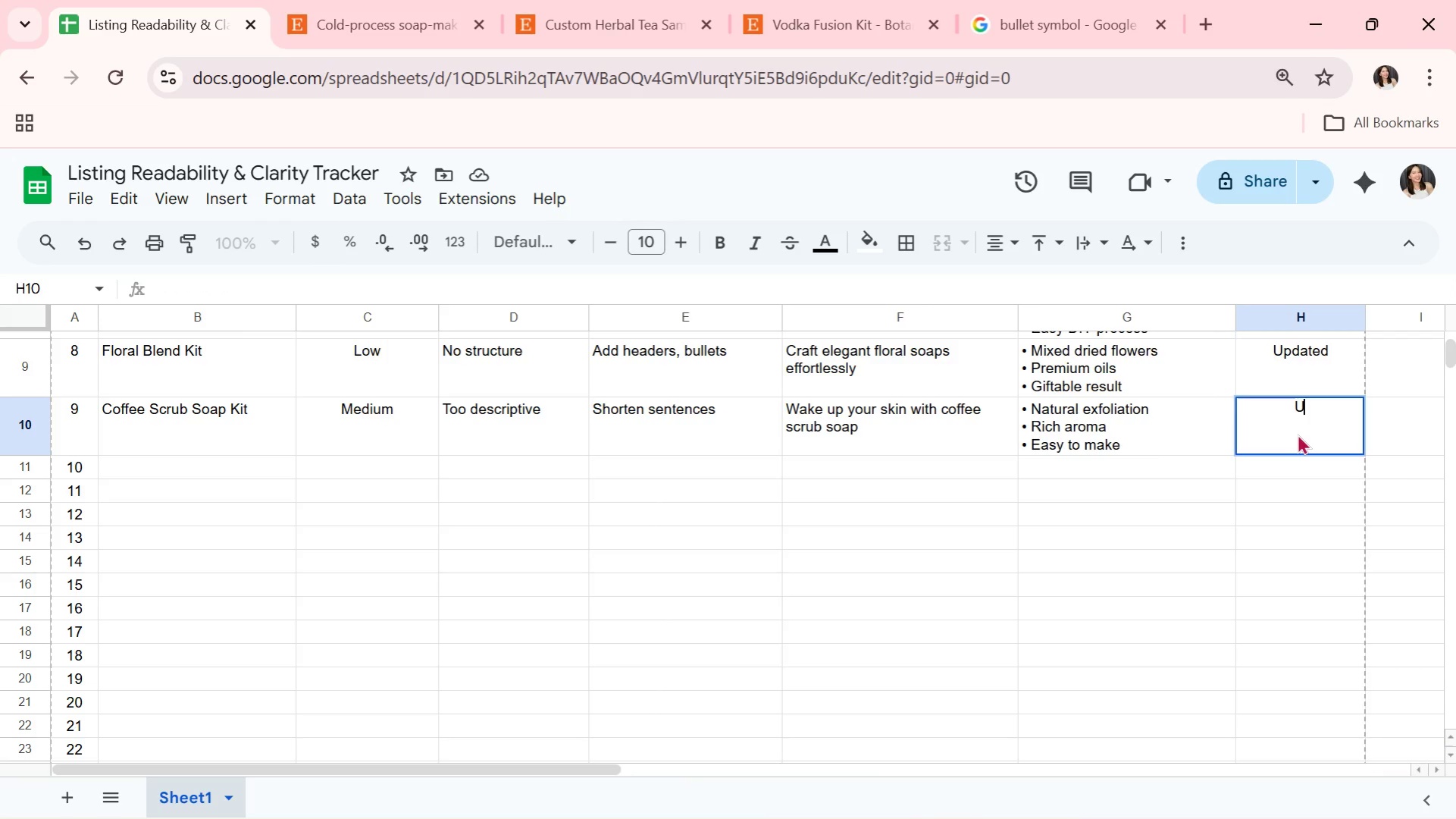 
key(U)
 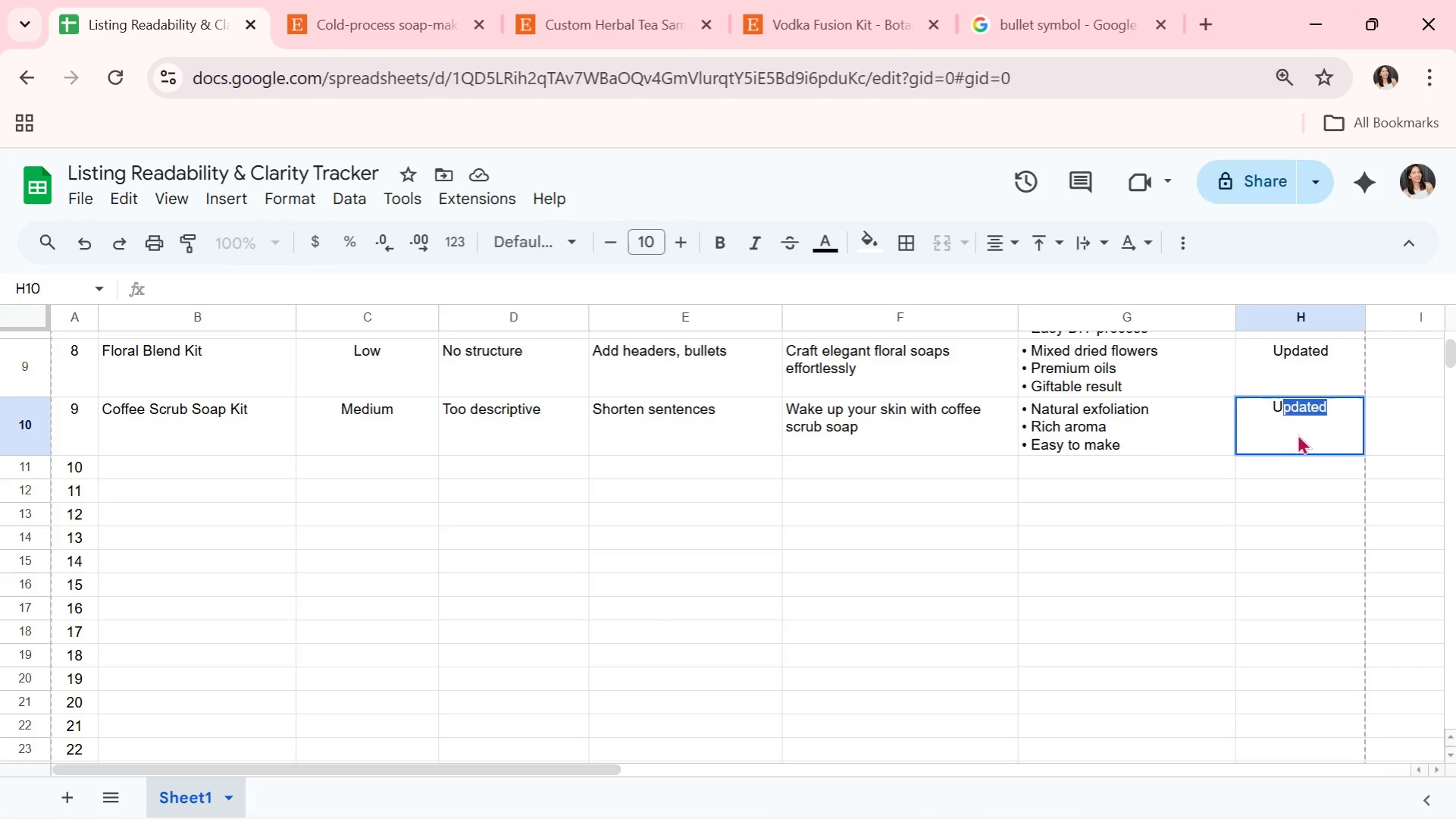 
key(CapsLock)
 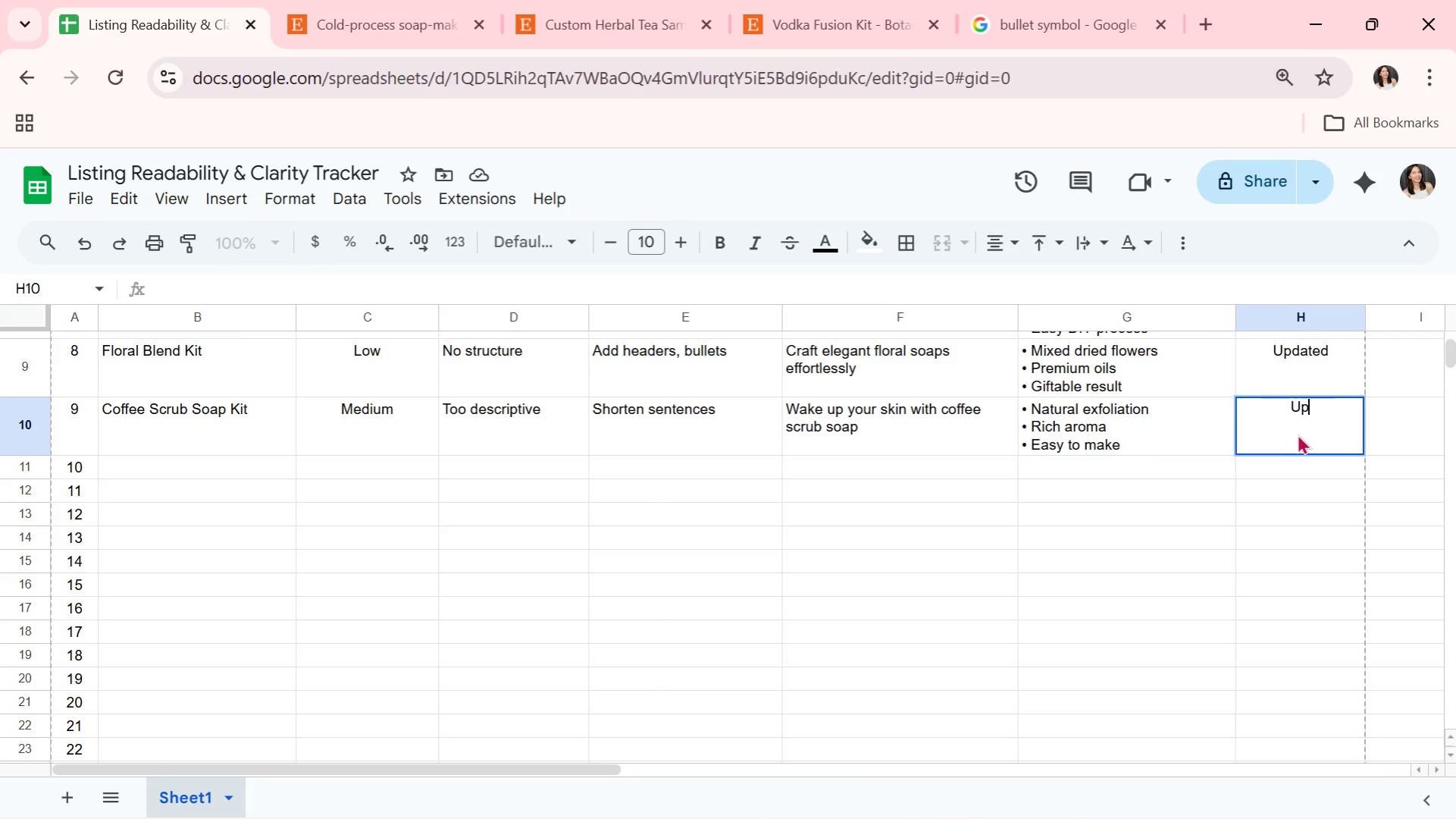 
key(P)
 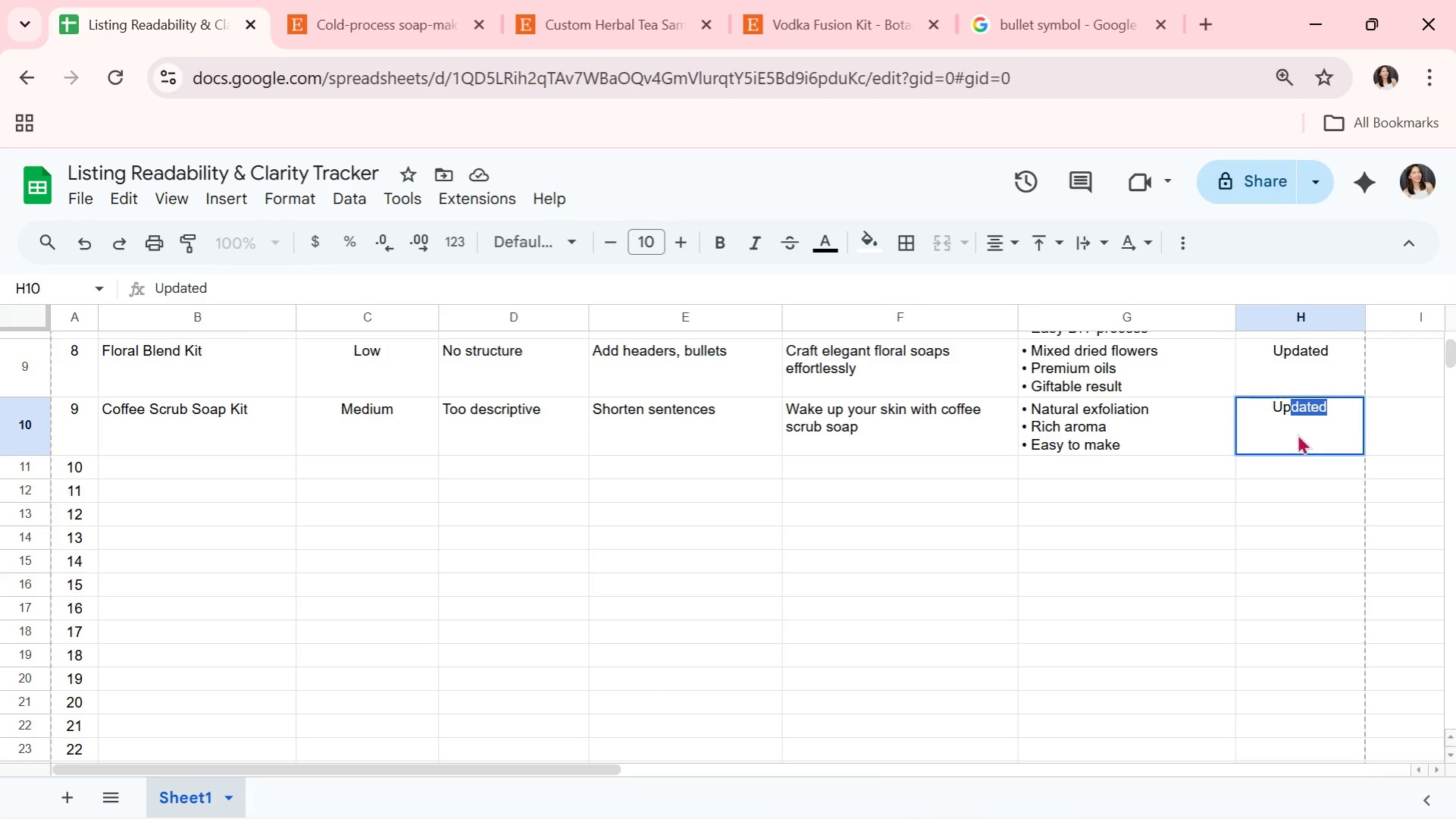 
key(Enter)
 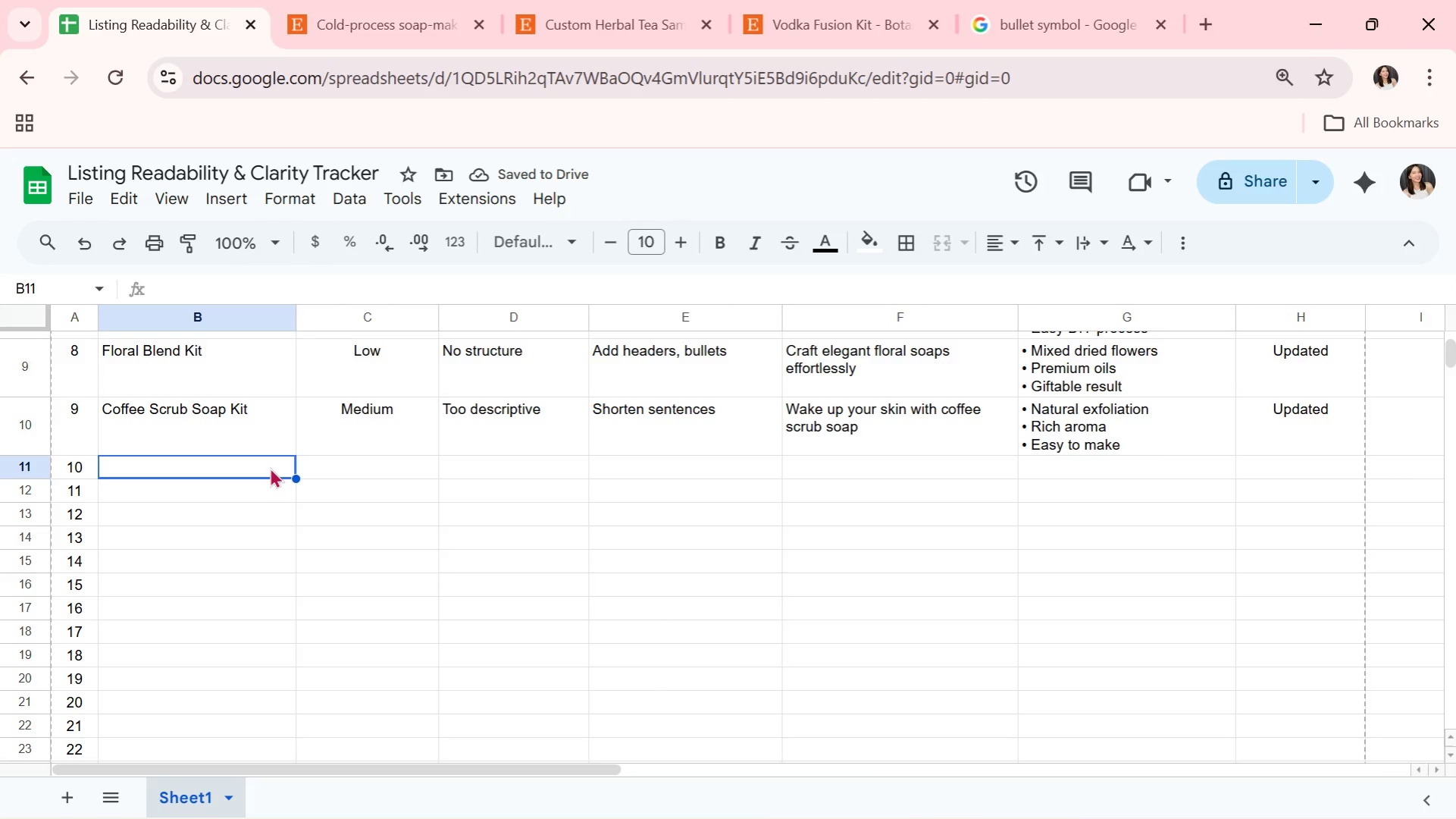 
wait(6.22)
 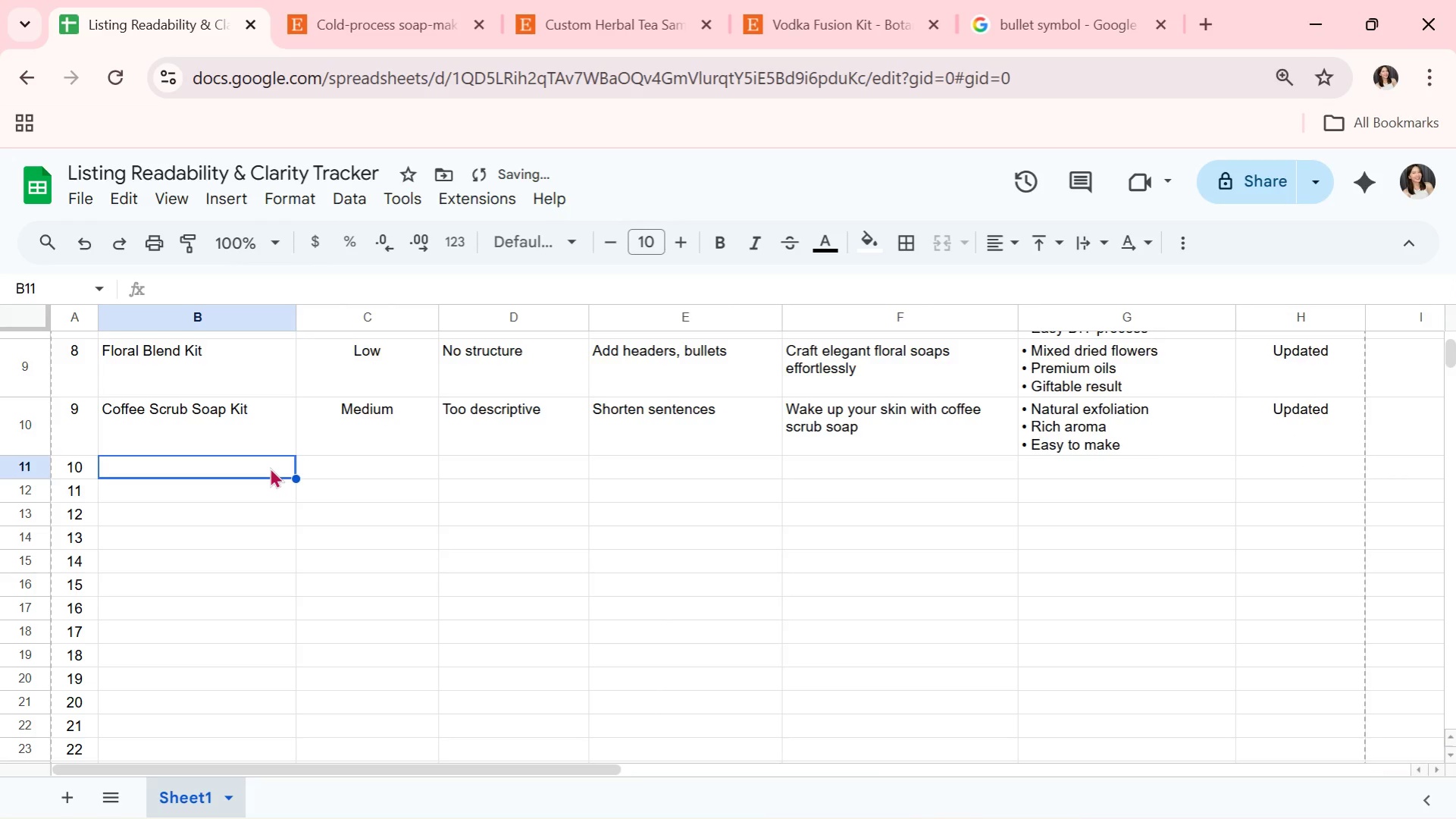 
type(Alow)
key(Backspace)
key(Backspace)
type(e)
key(Backspace)
type(oe Vera Soap Kit)
 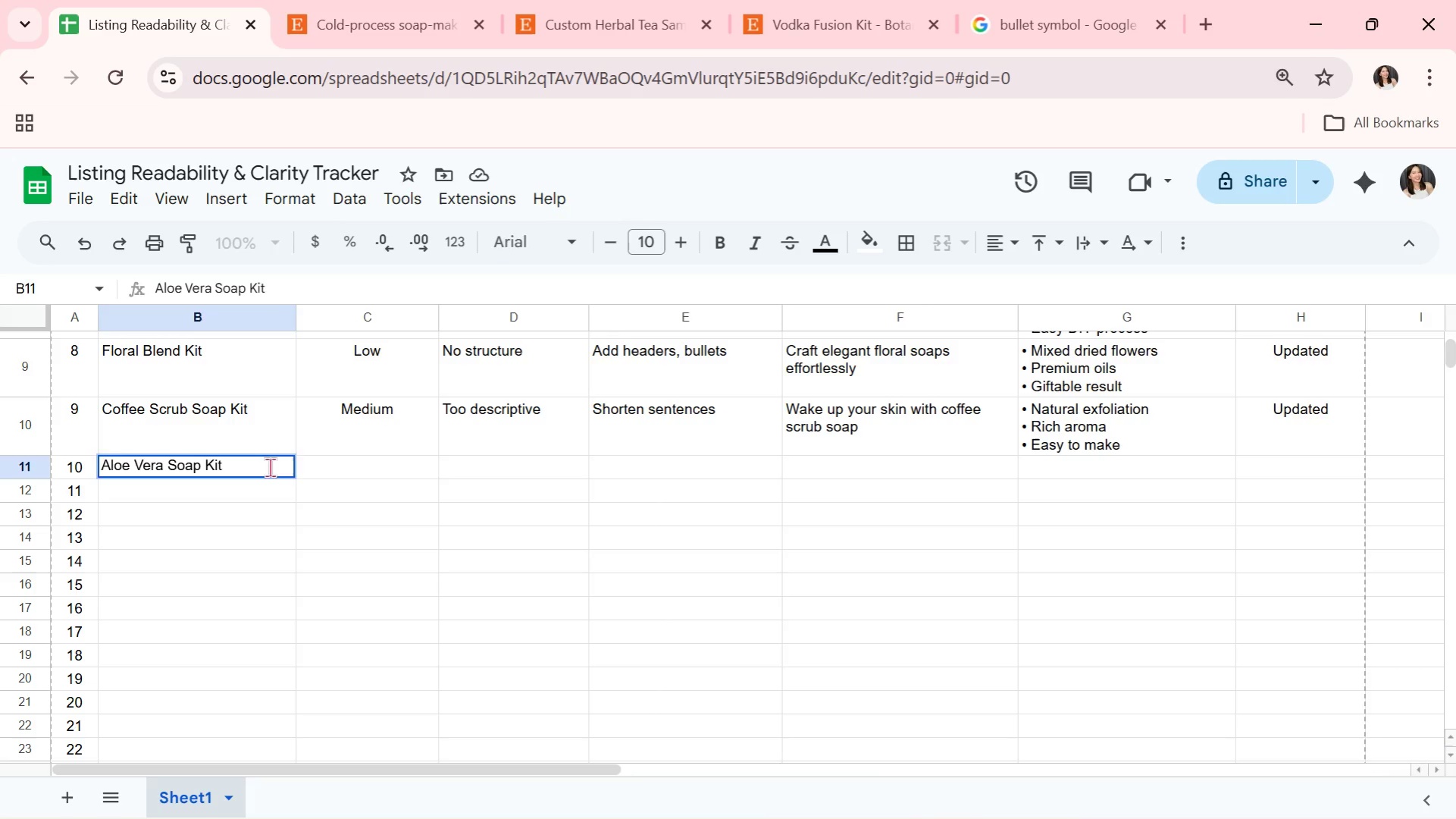 
key(ArrowRight)
 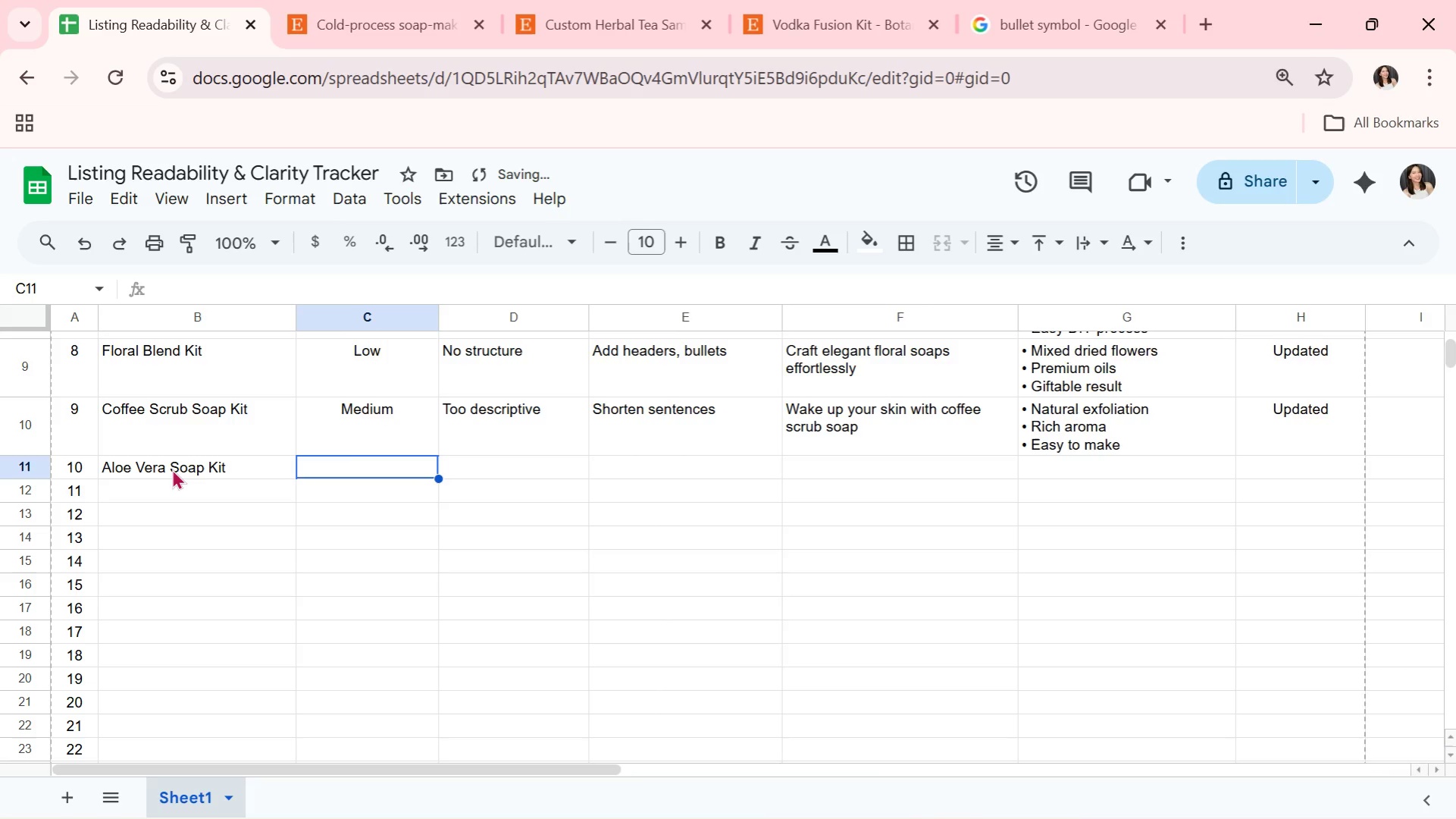 
left_click([163, 468])
 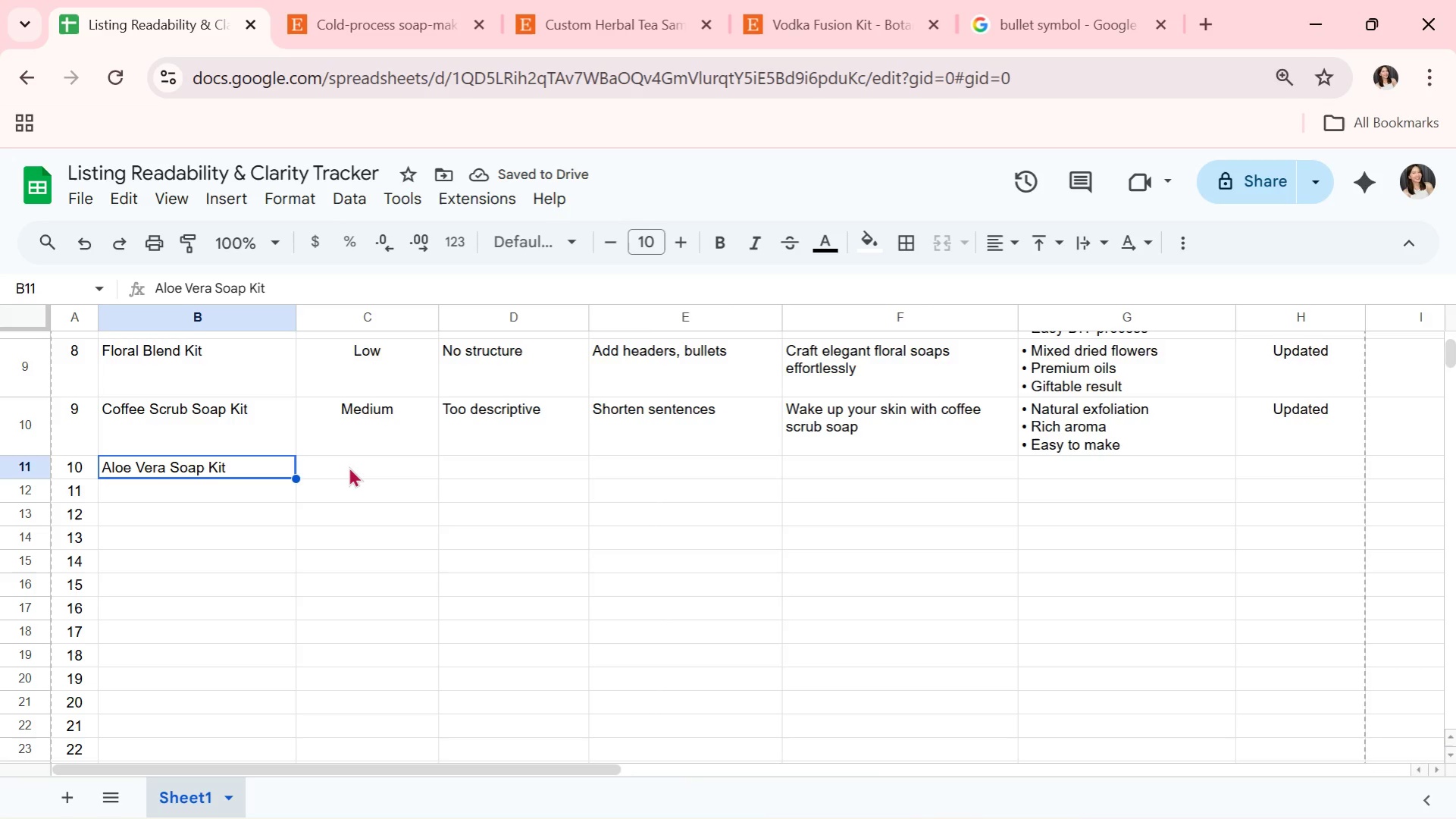 
left_click([355, 466])
 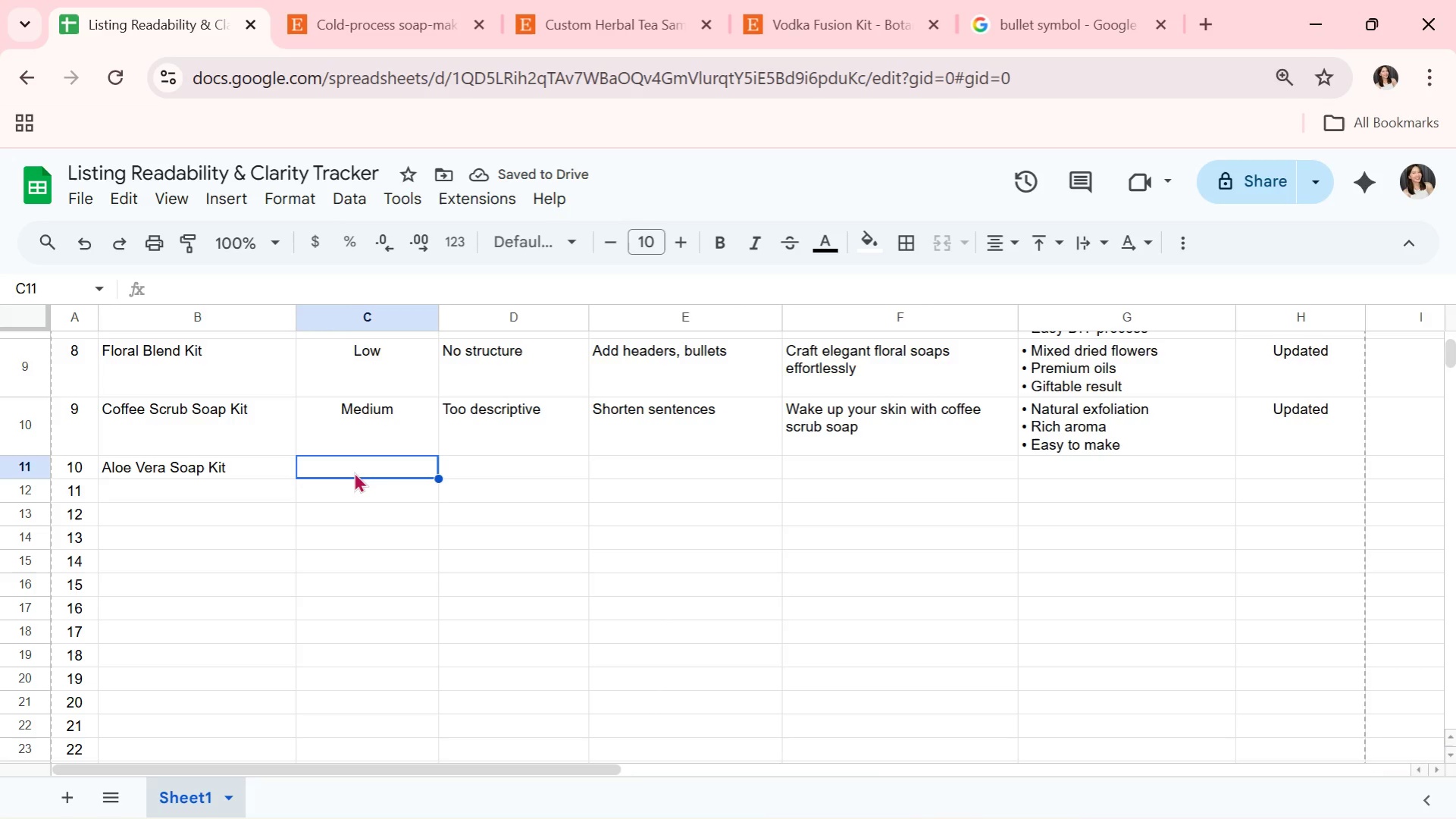 
type(Low)
 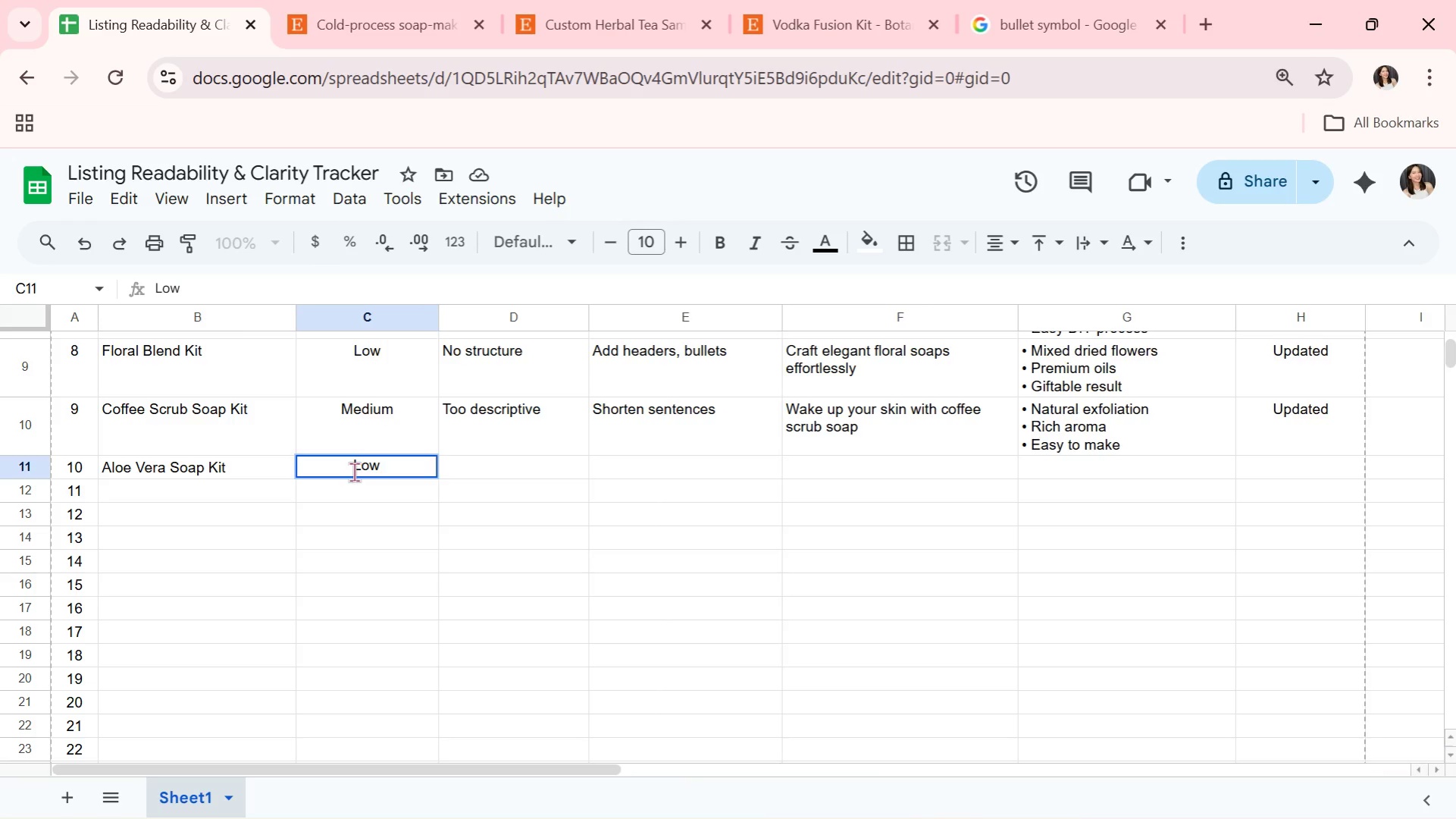 
key(ArrowRight)
 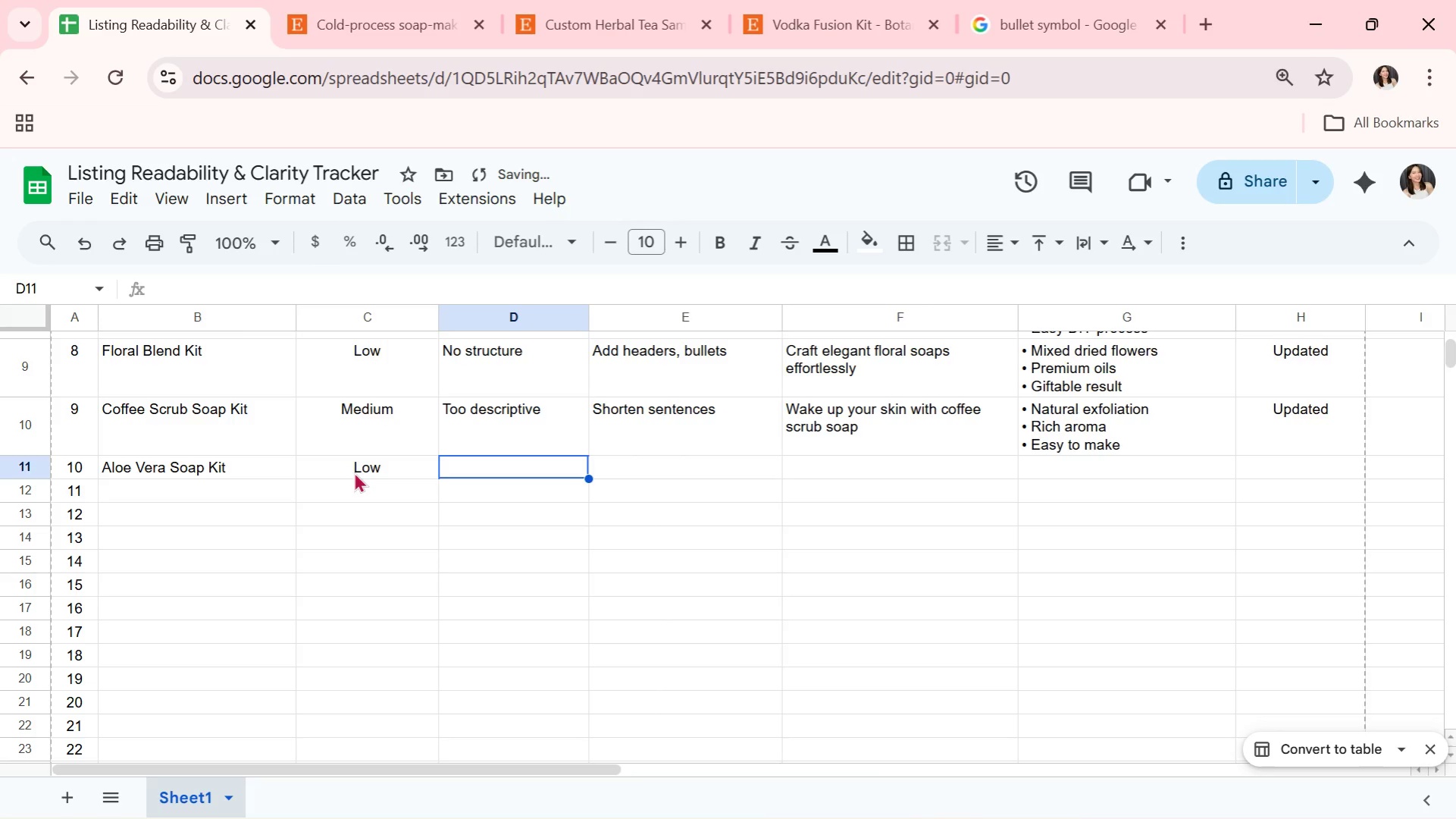 
type(Technical language)
 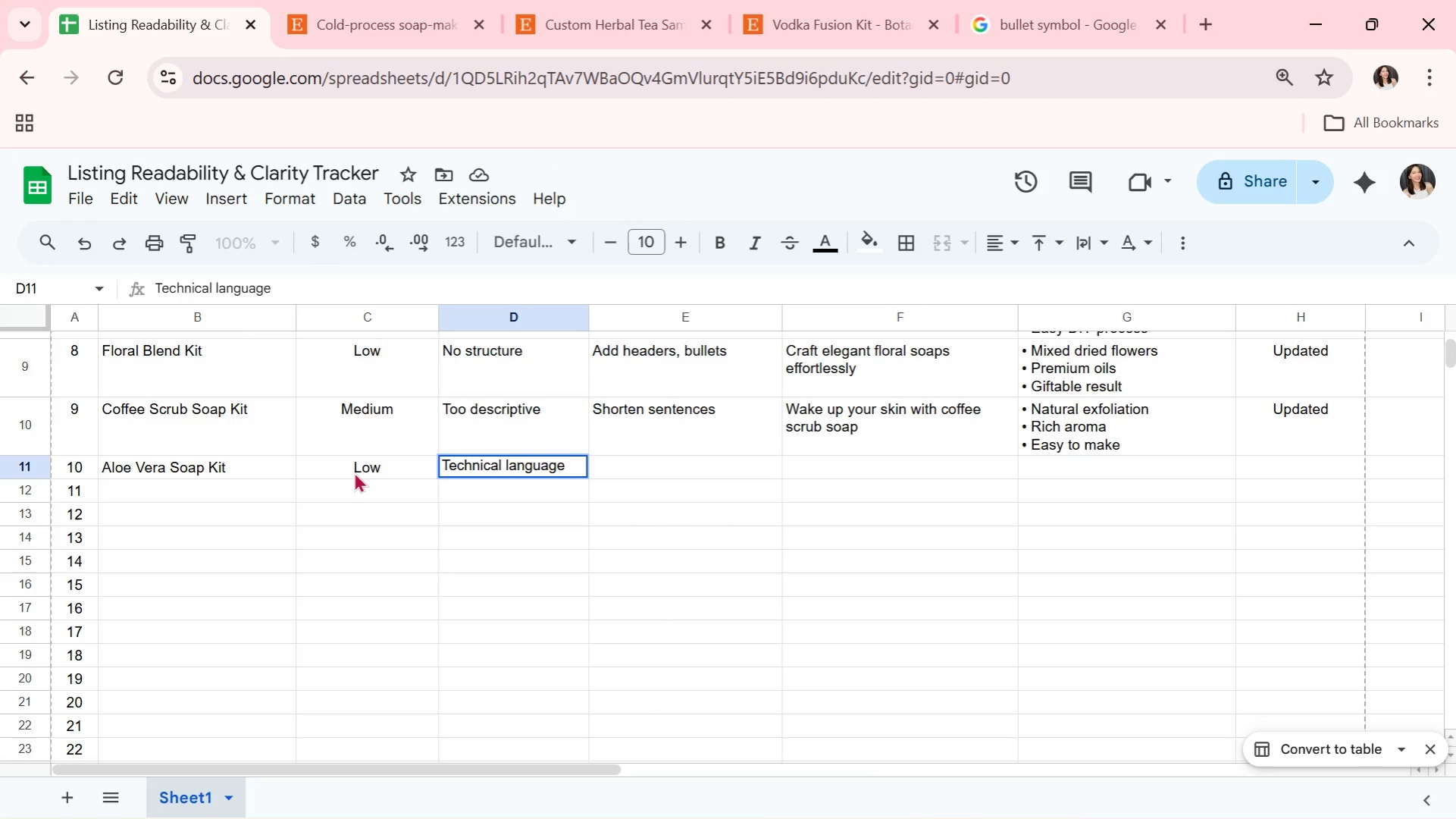 
key(ArrowRight)
 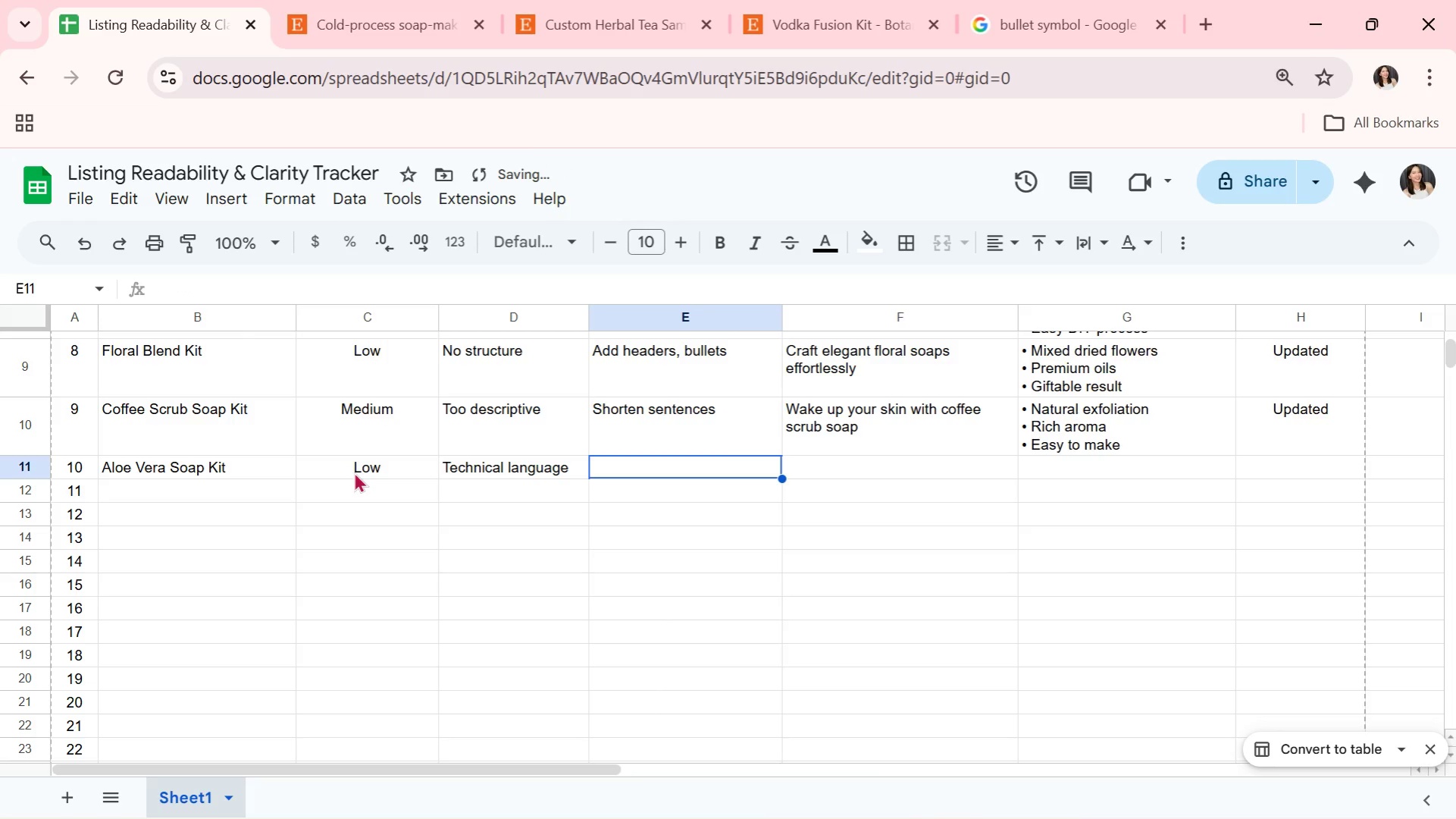 
type(Simplifu)
key(Backspace)
type(y wording)
 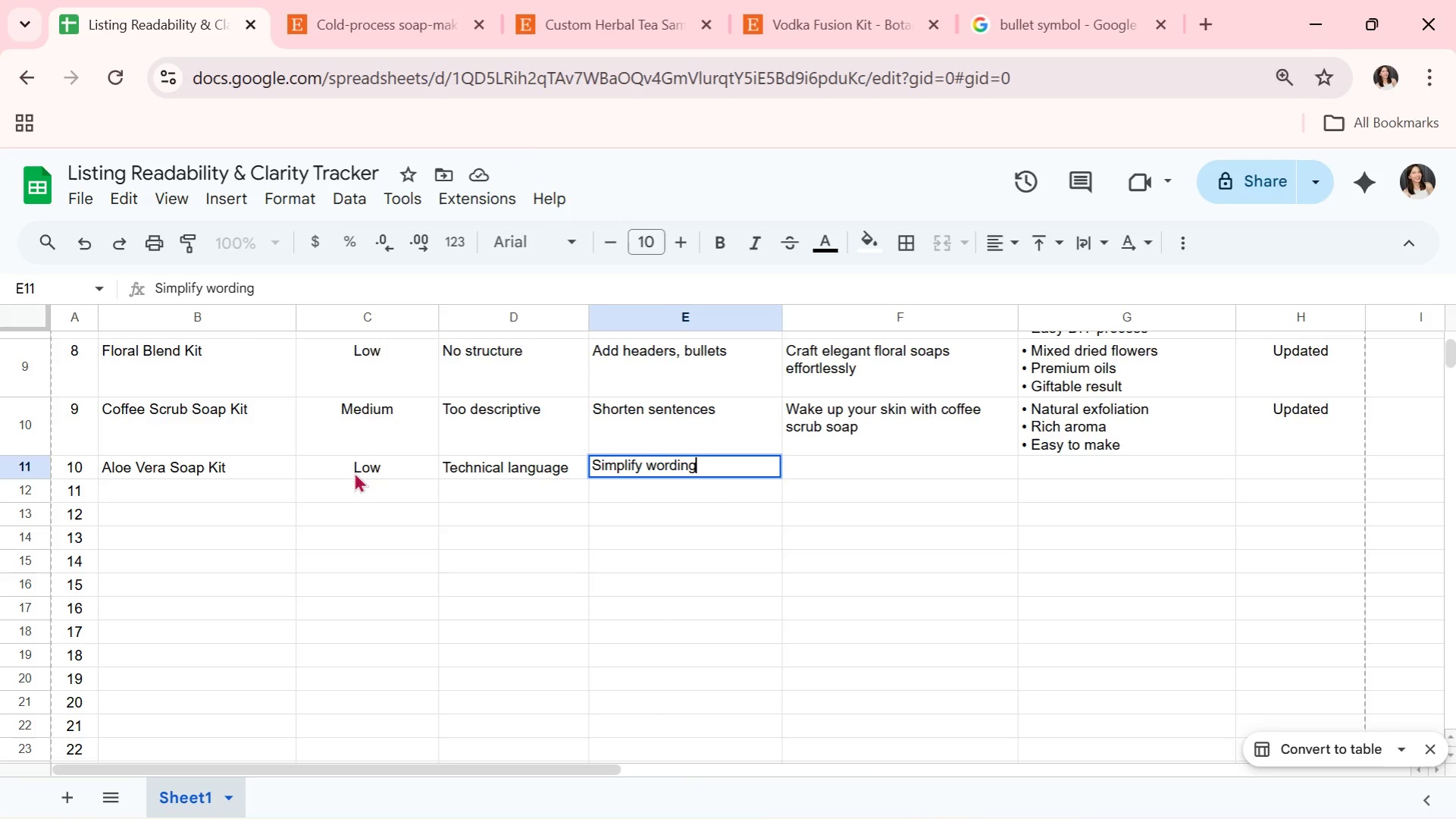 
wait(6.0)
 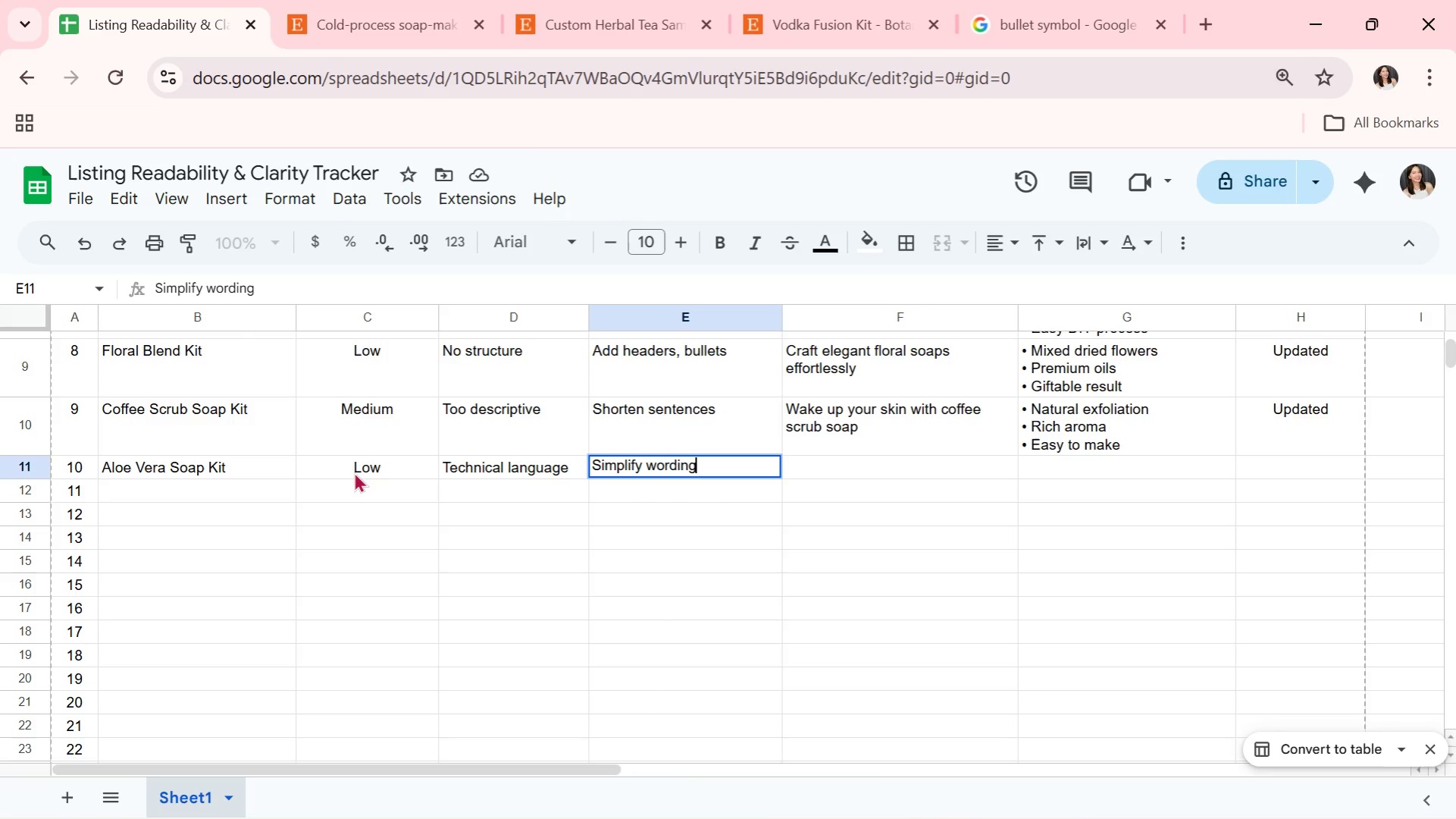 
key(ArrowRight)
 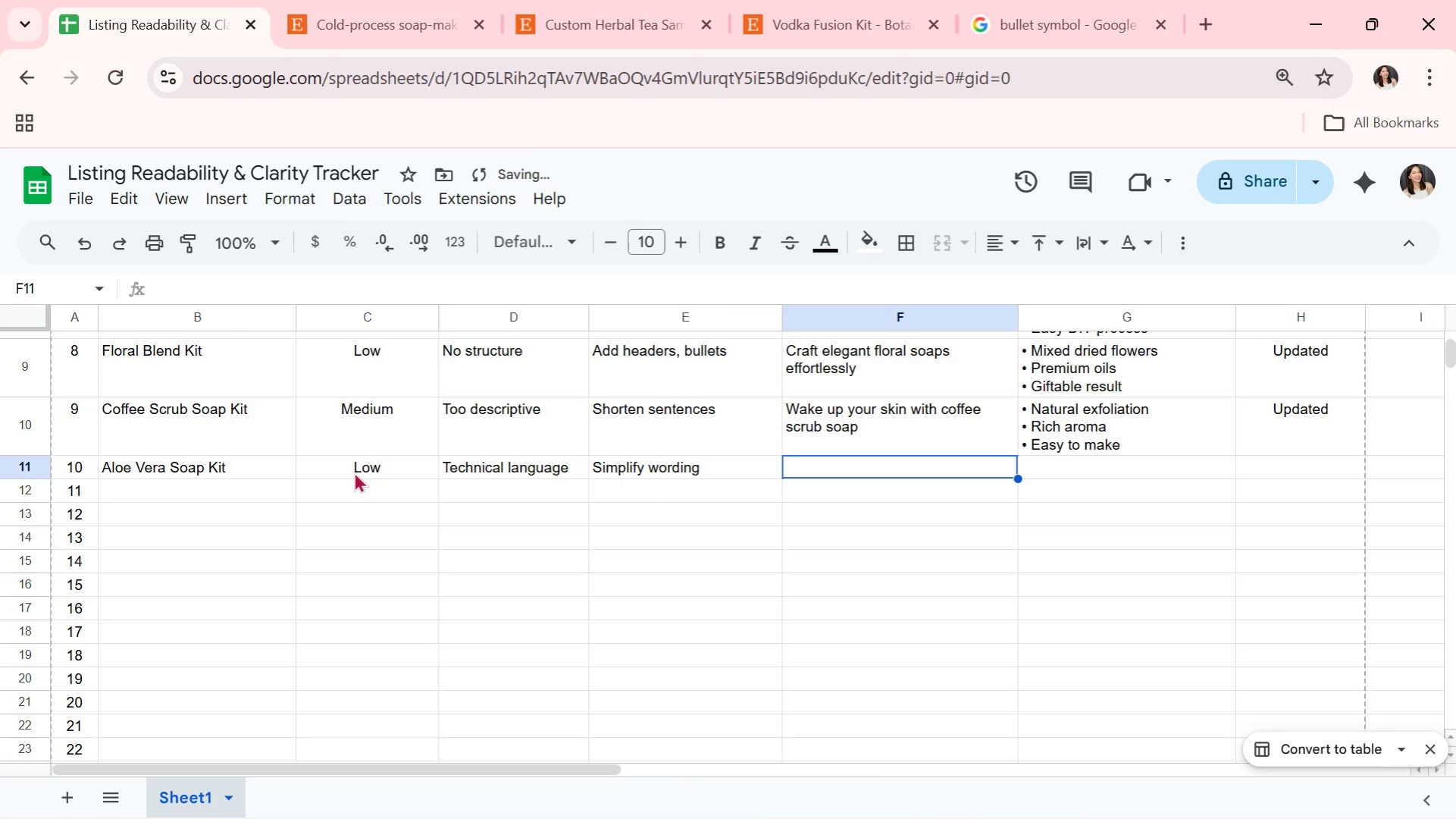 
type(Create soothing ale)
key(Backspace)
type(oe soap at home)
 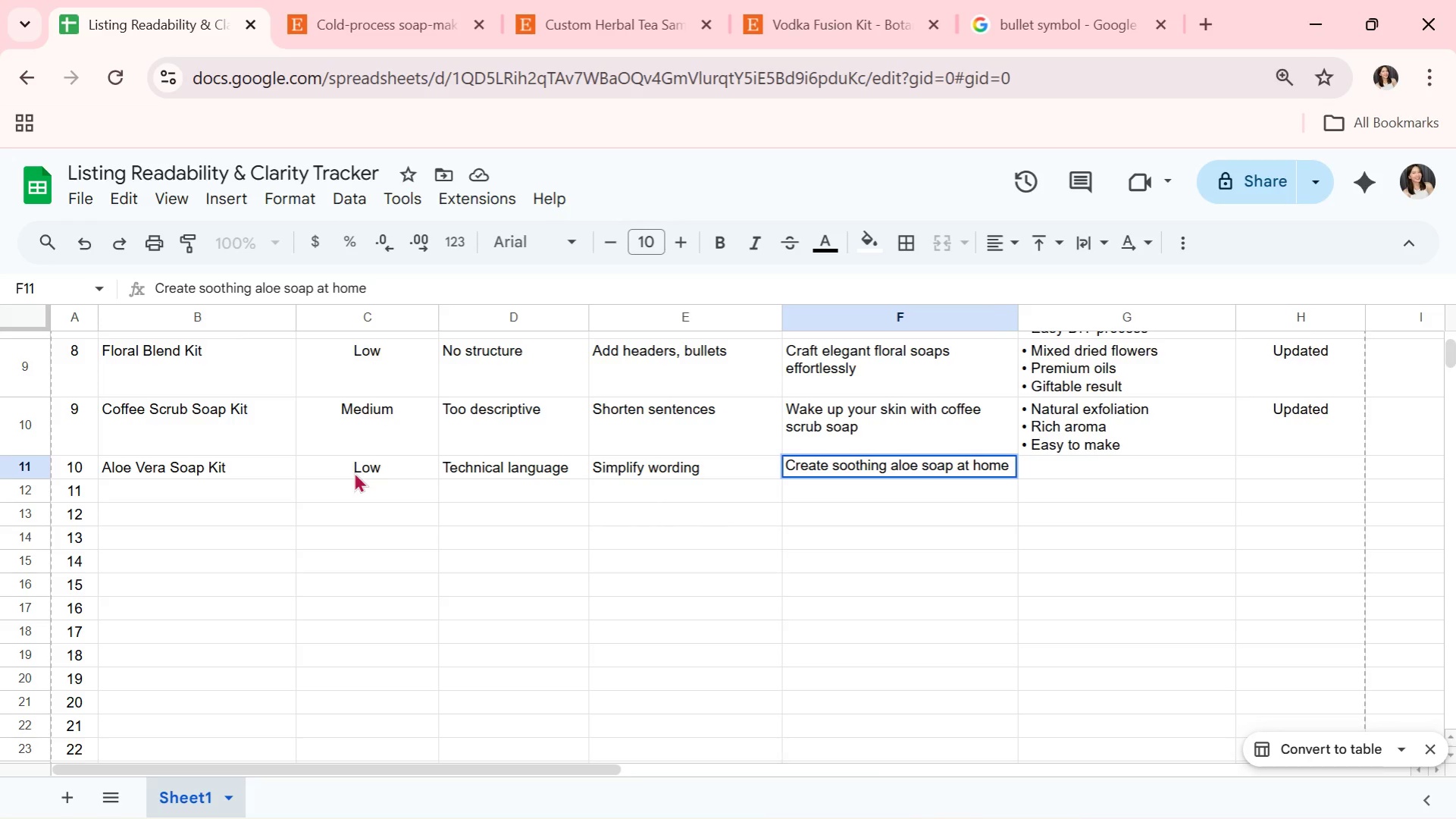 
key(ArrowRight)
 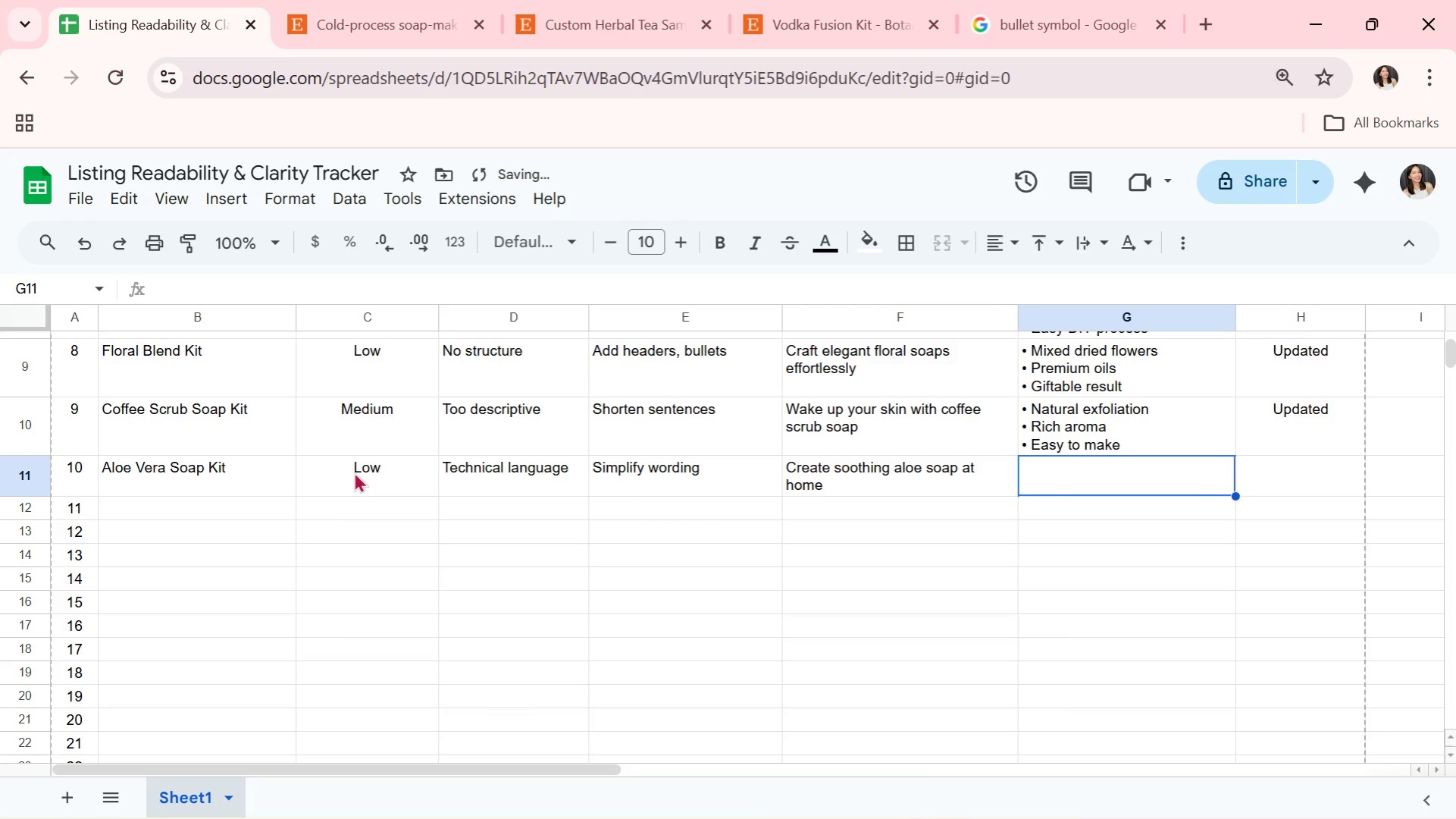 
key(ArrowLeft)
 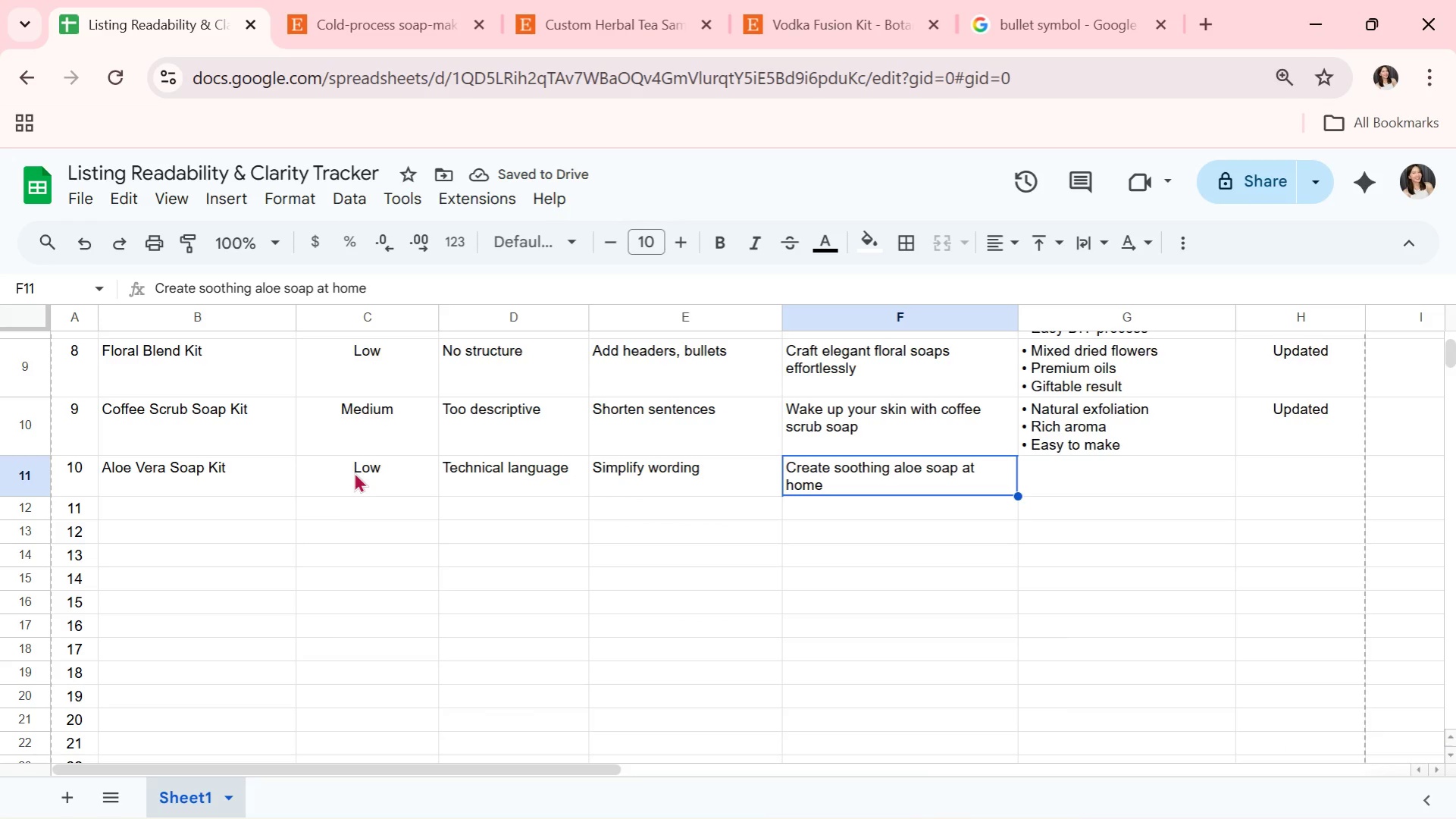 
key(ArrowRight)
 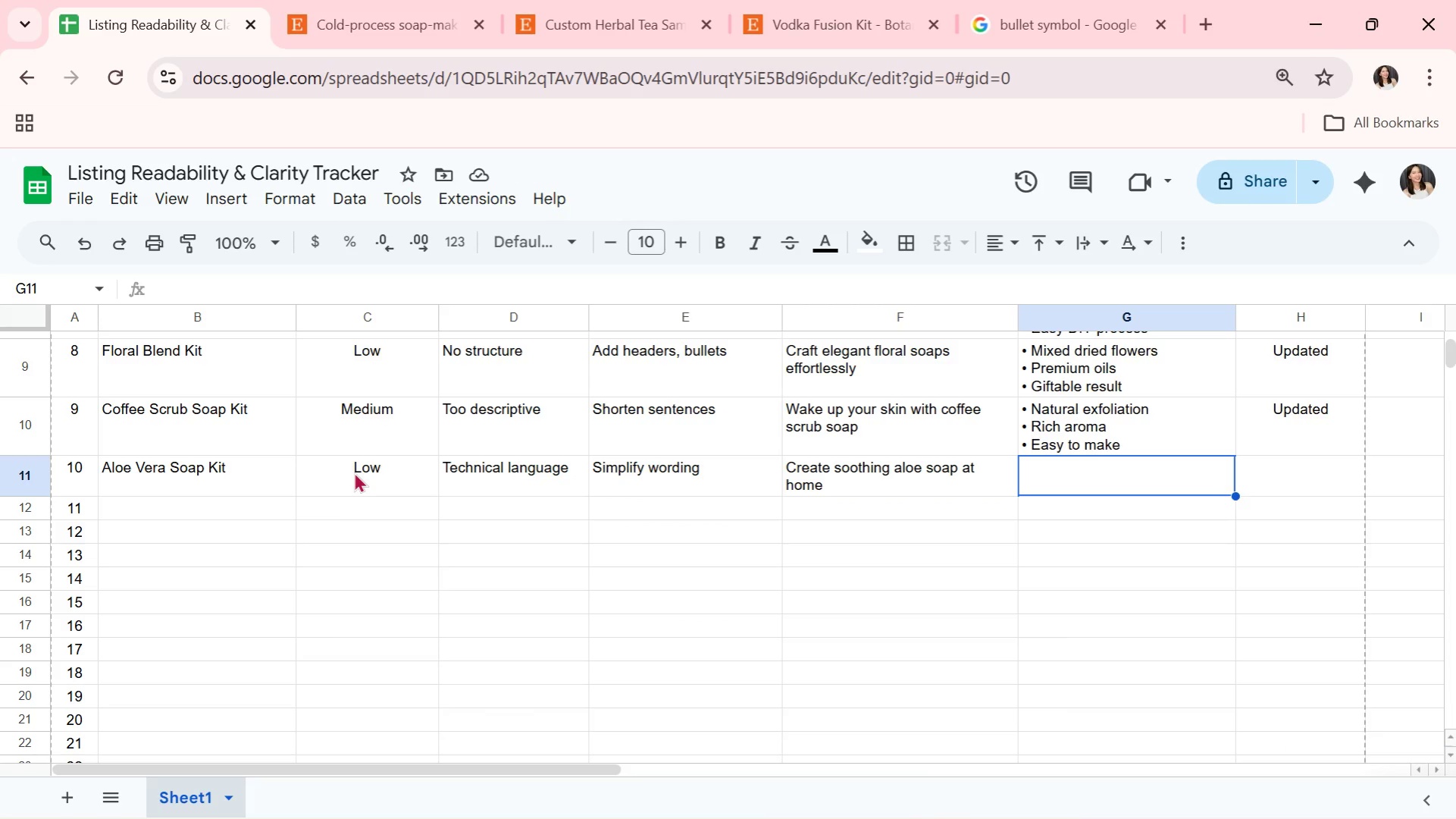 
key(Control+V)
 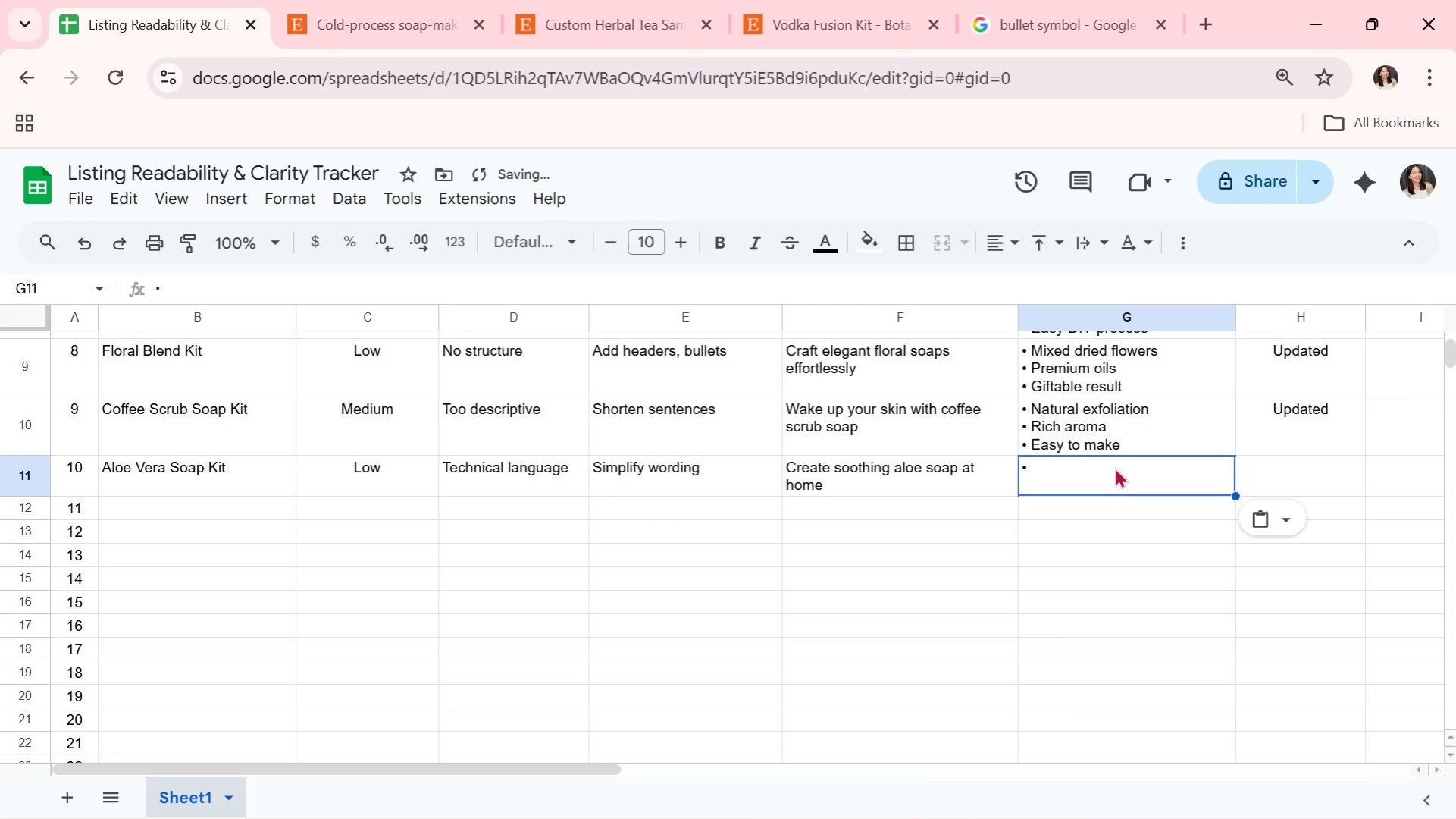 
double_click([1113, 470])
 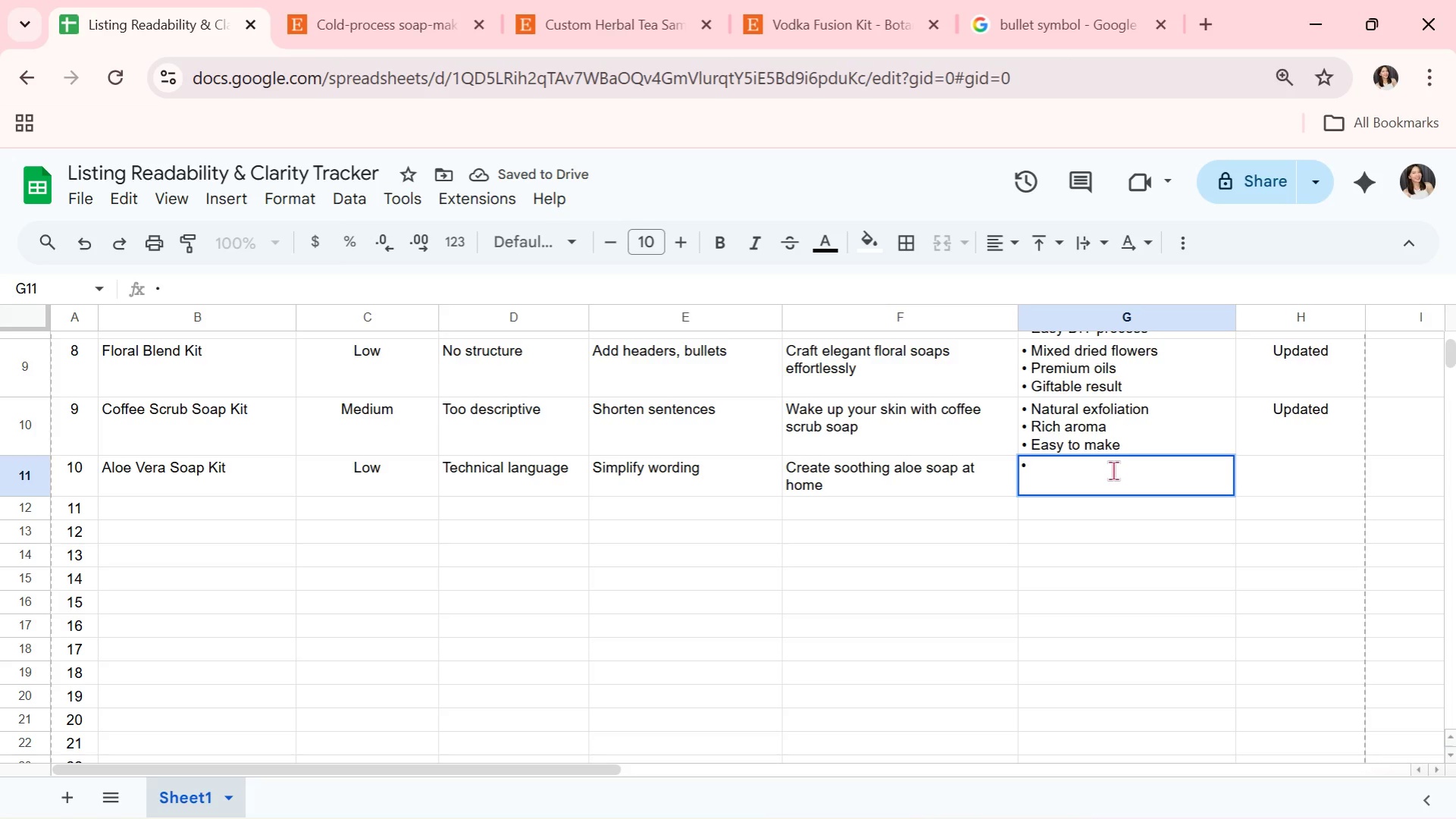 
type( Skin calming)
 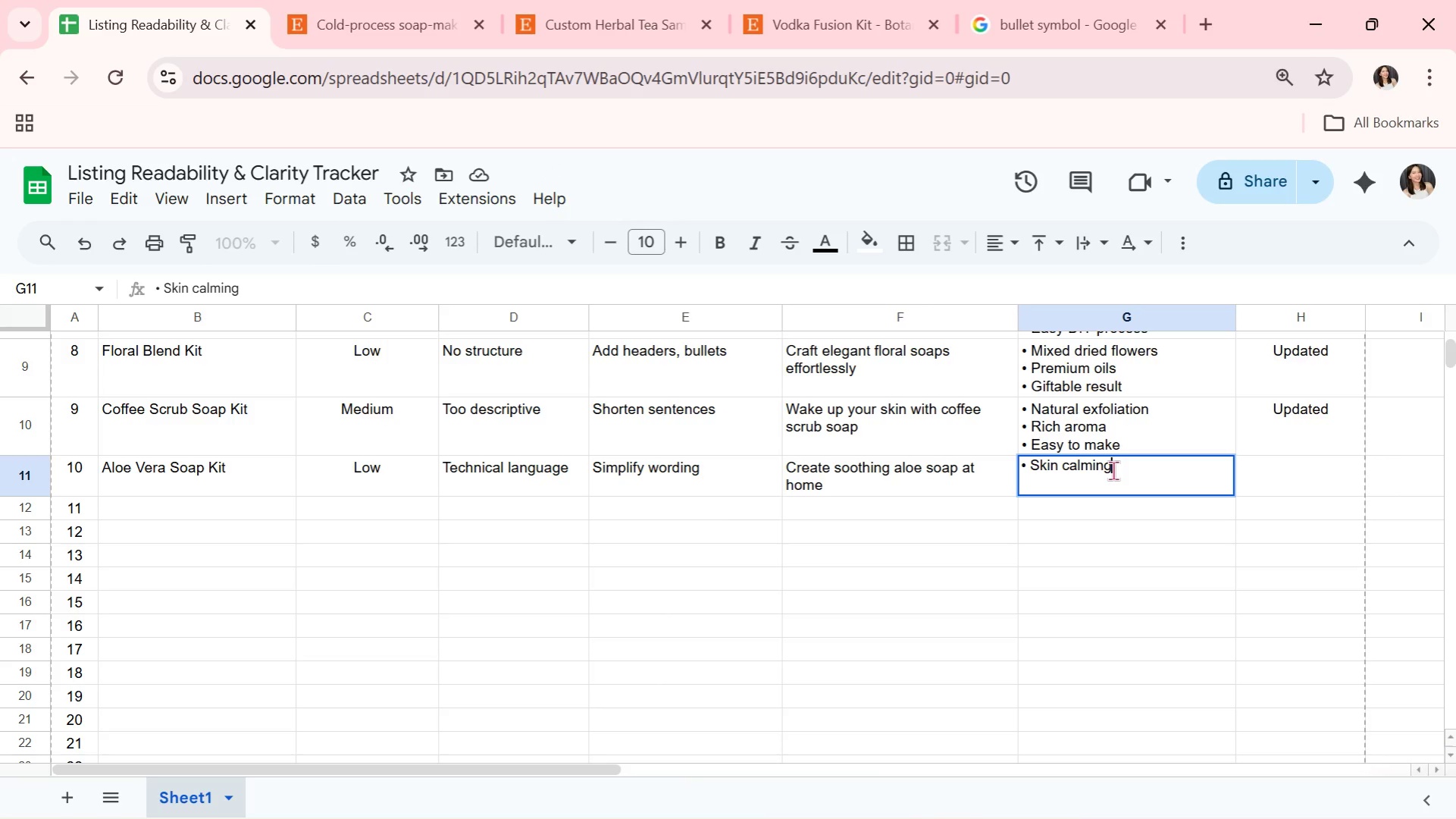 
key(Alt+AltLeft)
 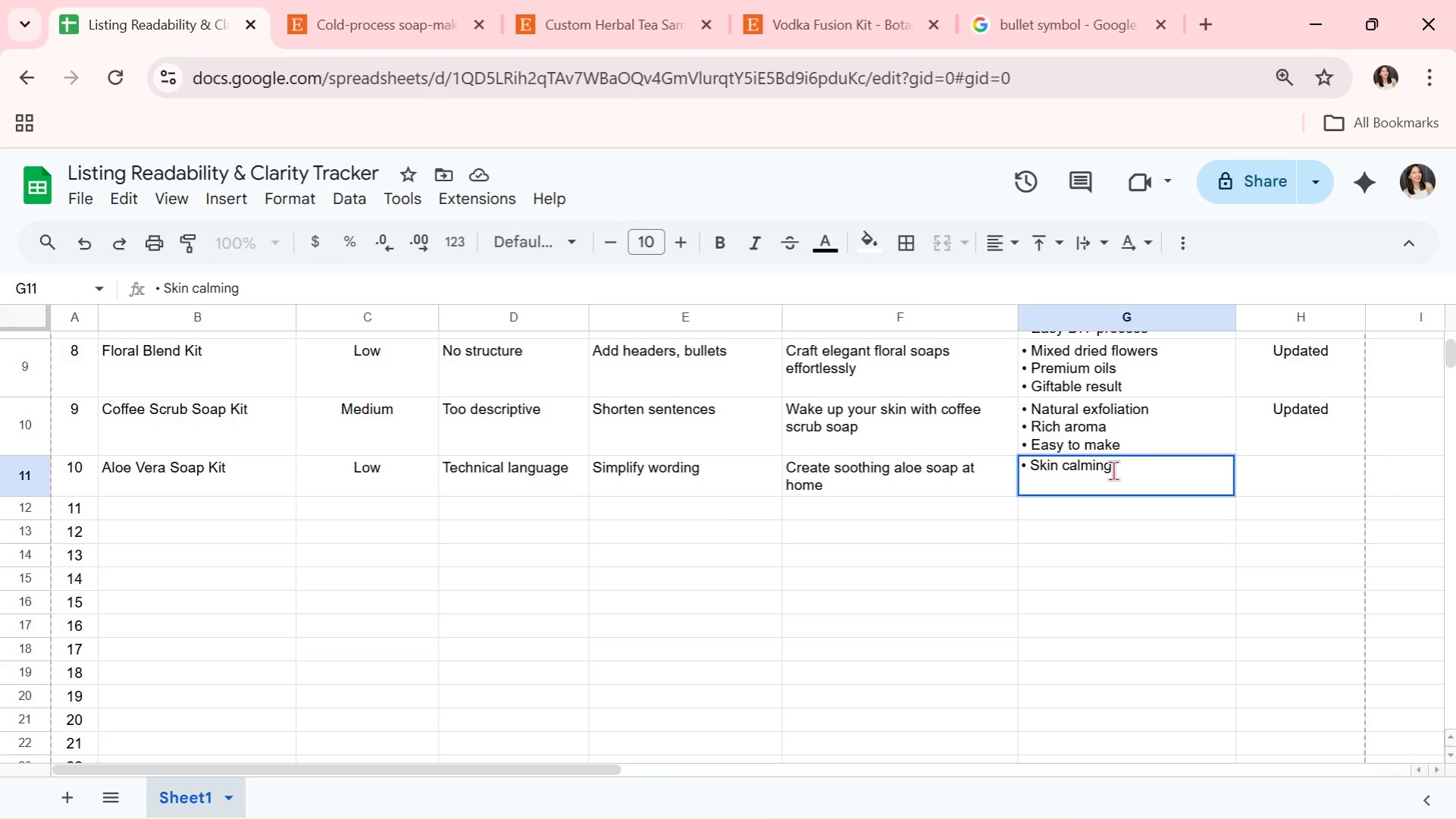 
key(Alt+Enter)
 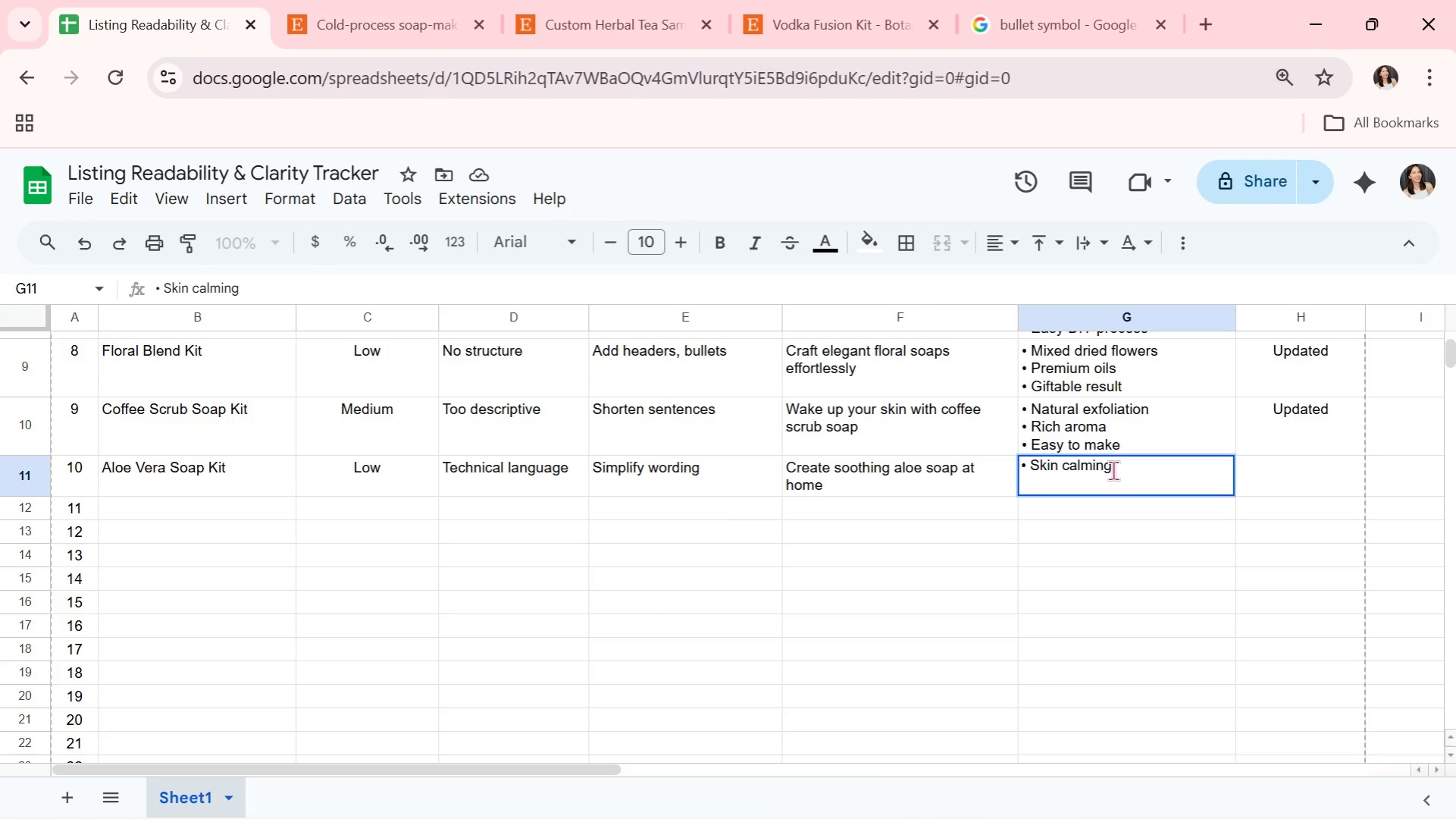 
key(Control+V)
 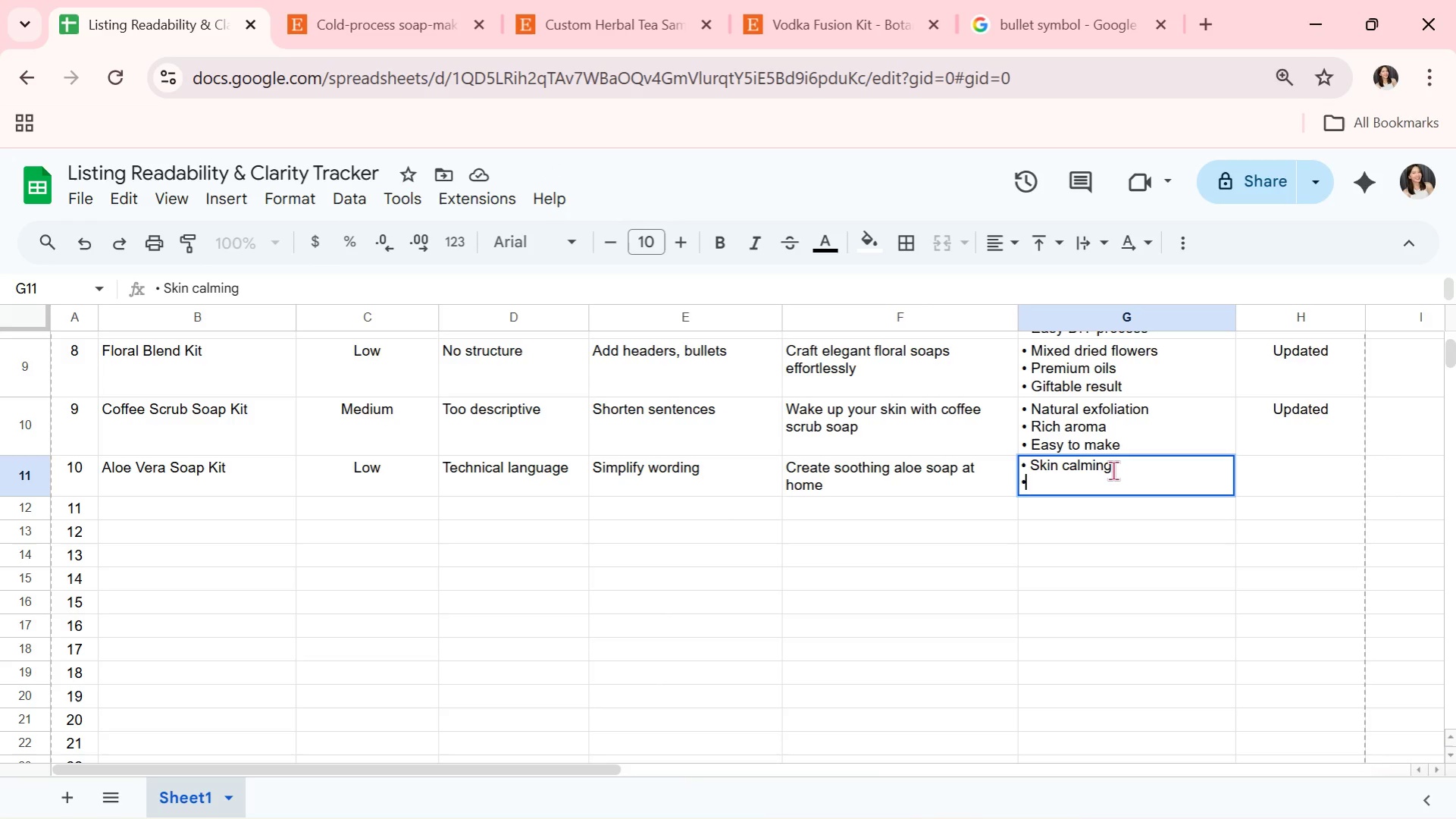 
type( Hydrating)
 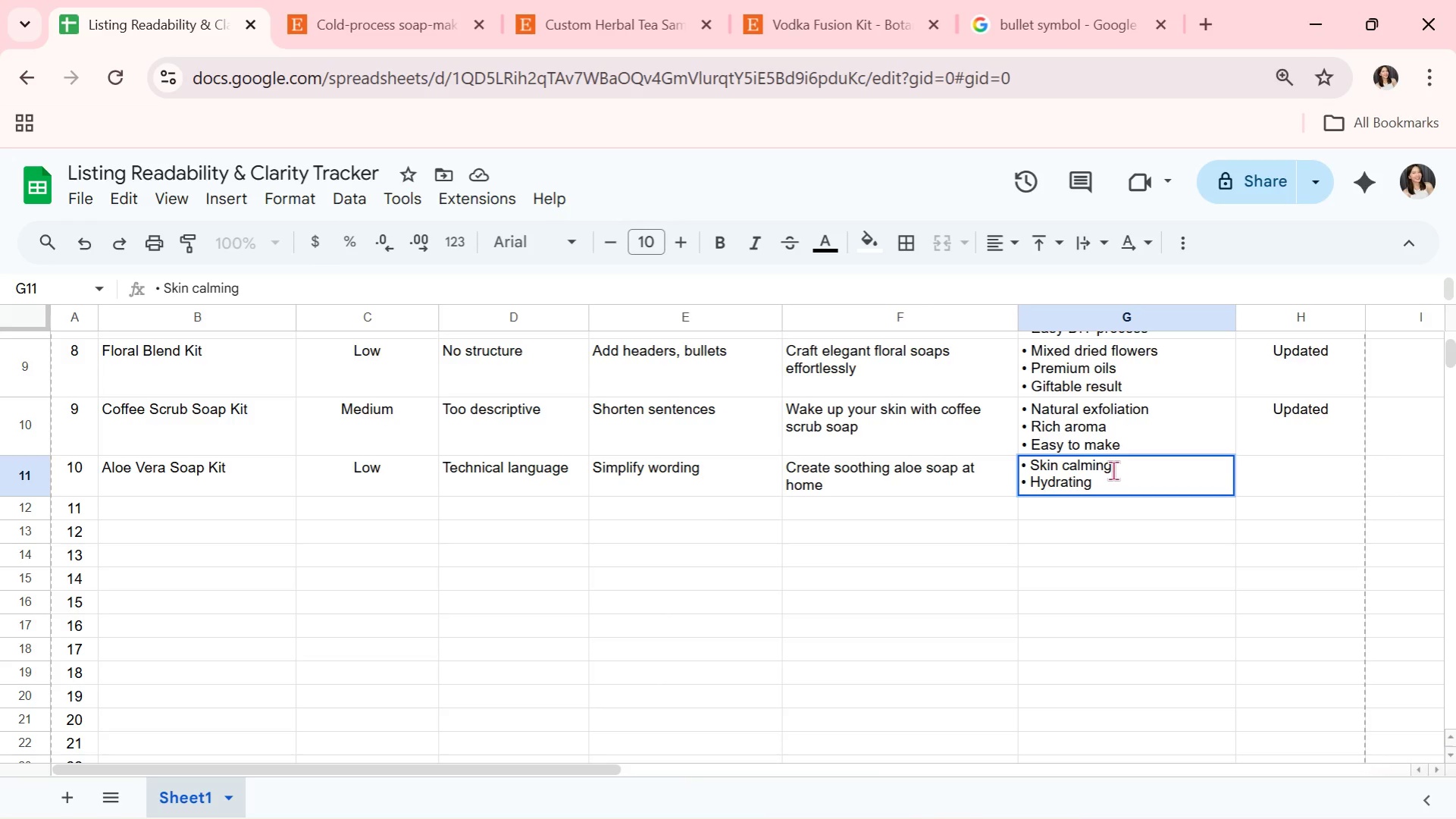 
type( formula)
 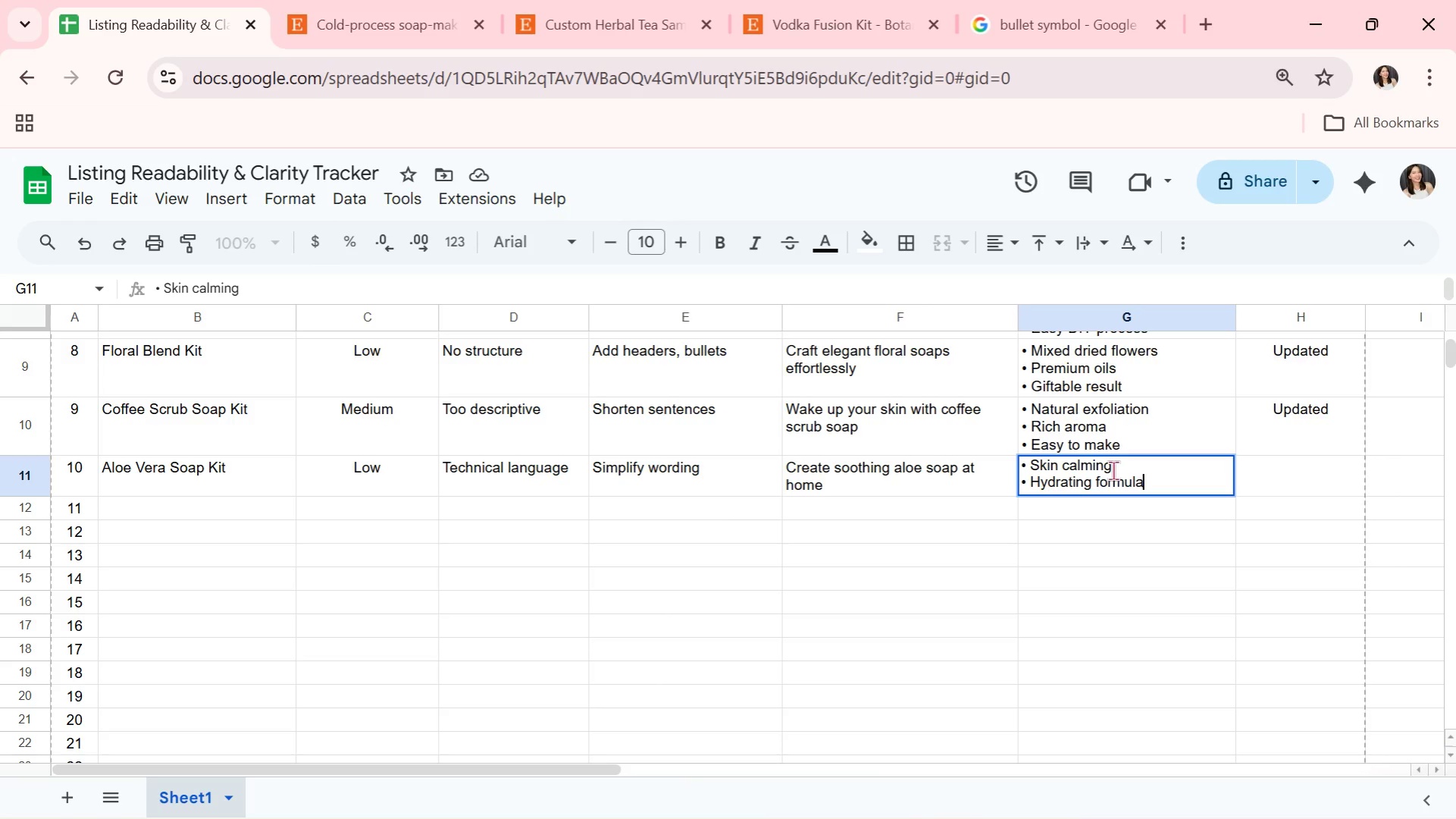 
key(Alt+Enter)
 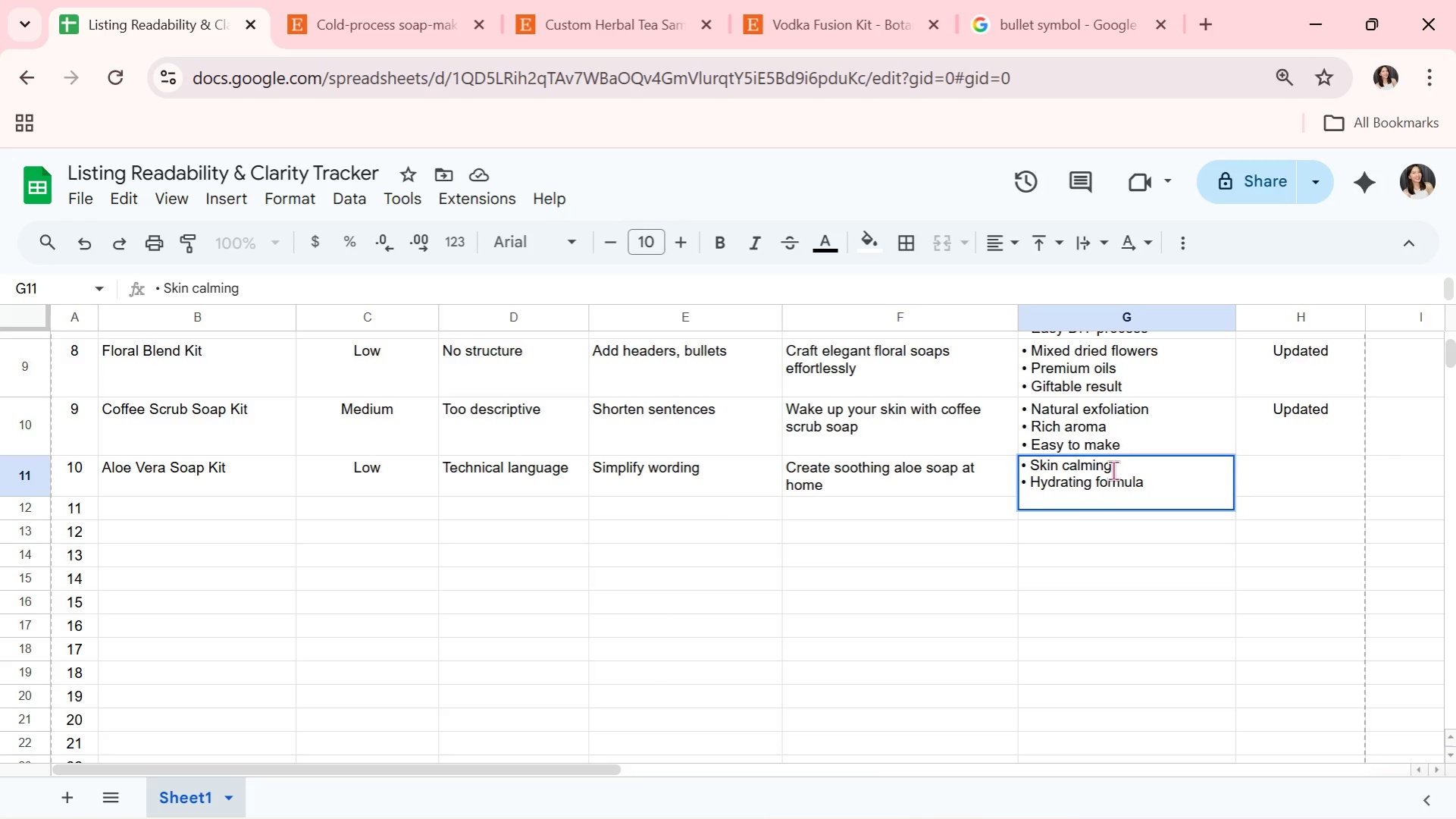 
key(Control+V)
 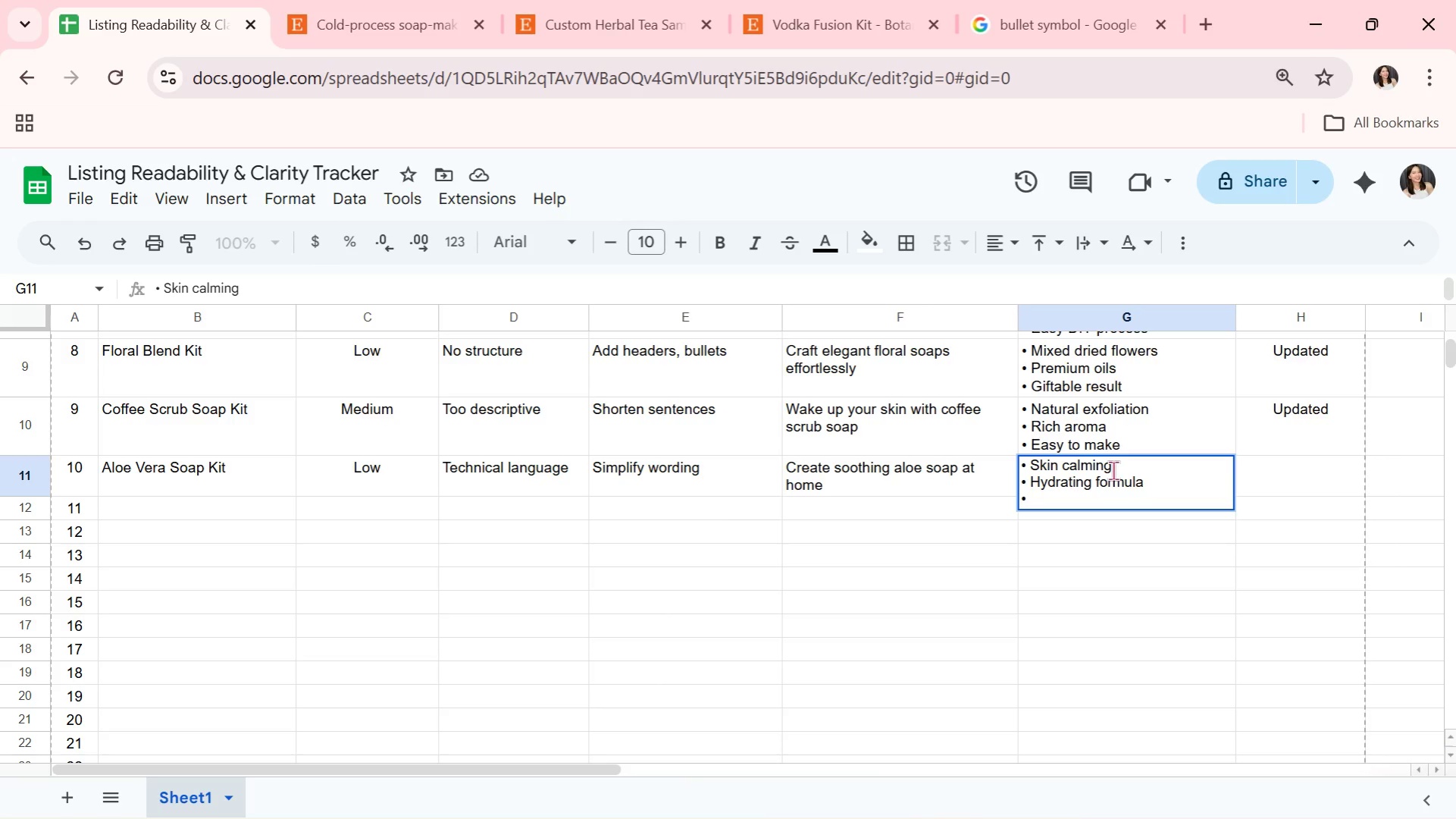 
wait(7.75)
 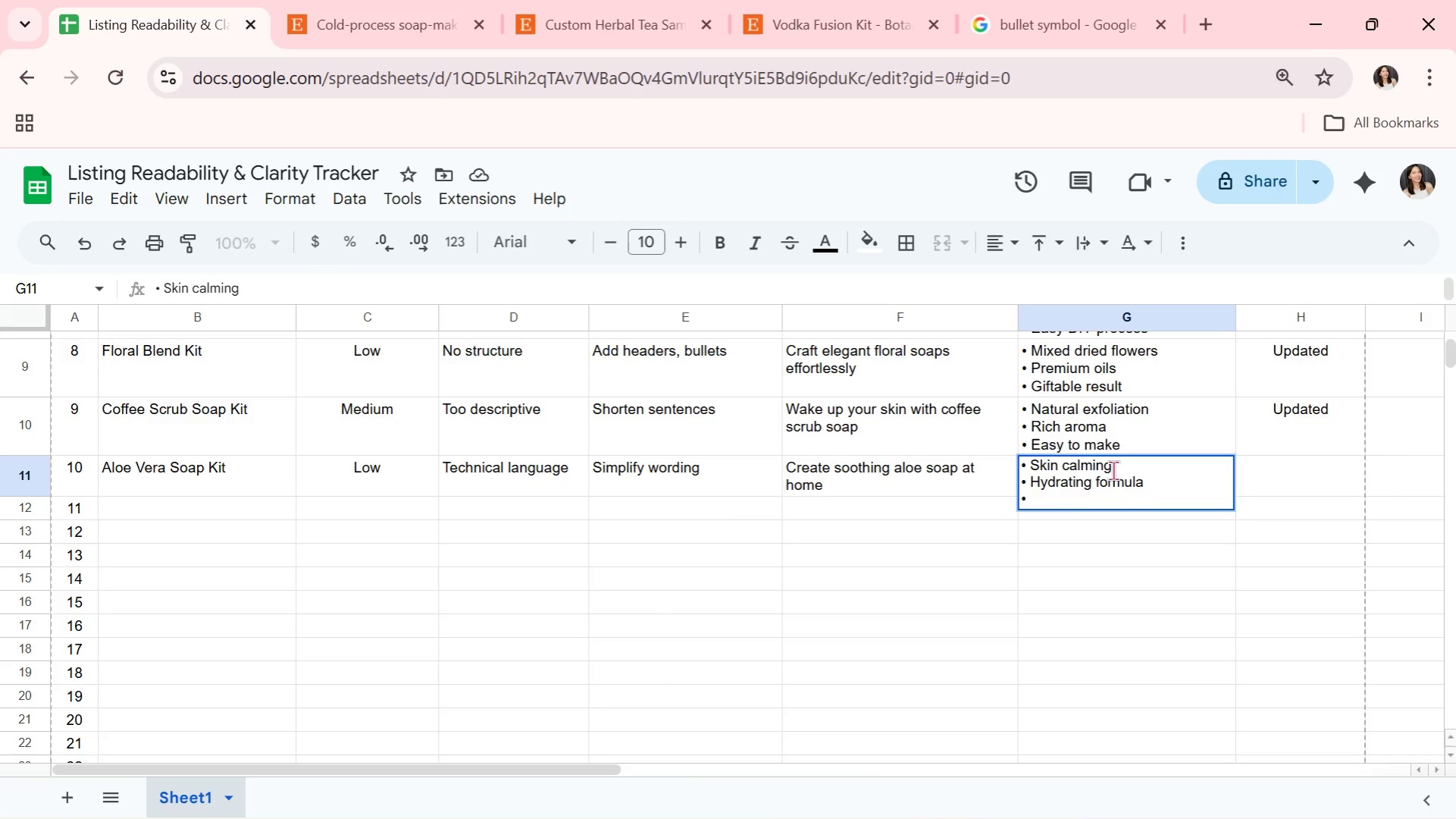 
type( Beginner kit)
 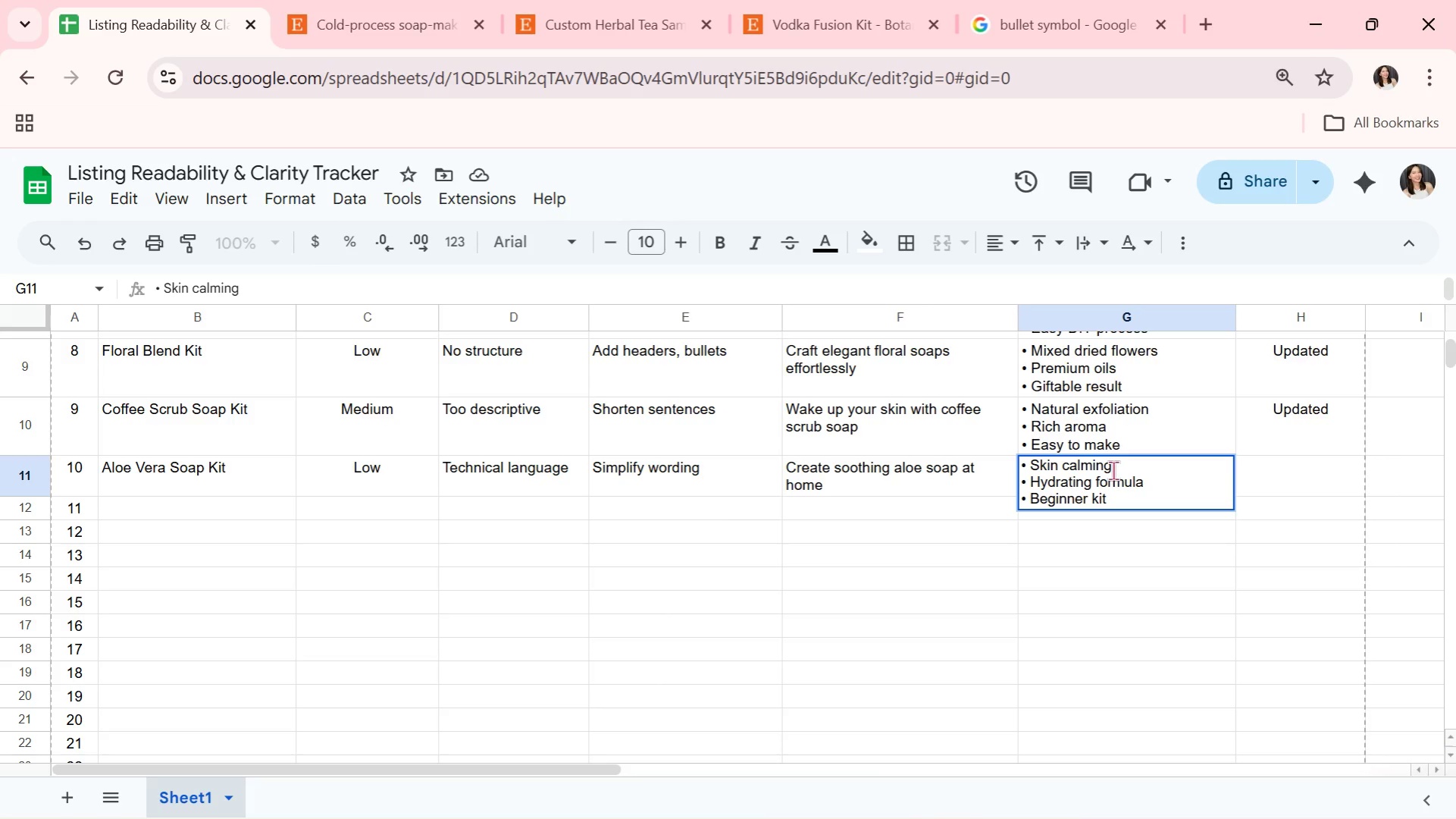 
key(Enter)
 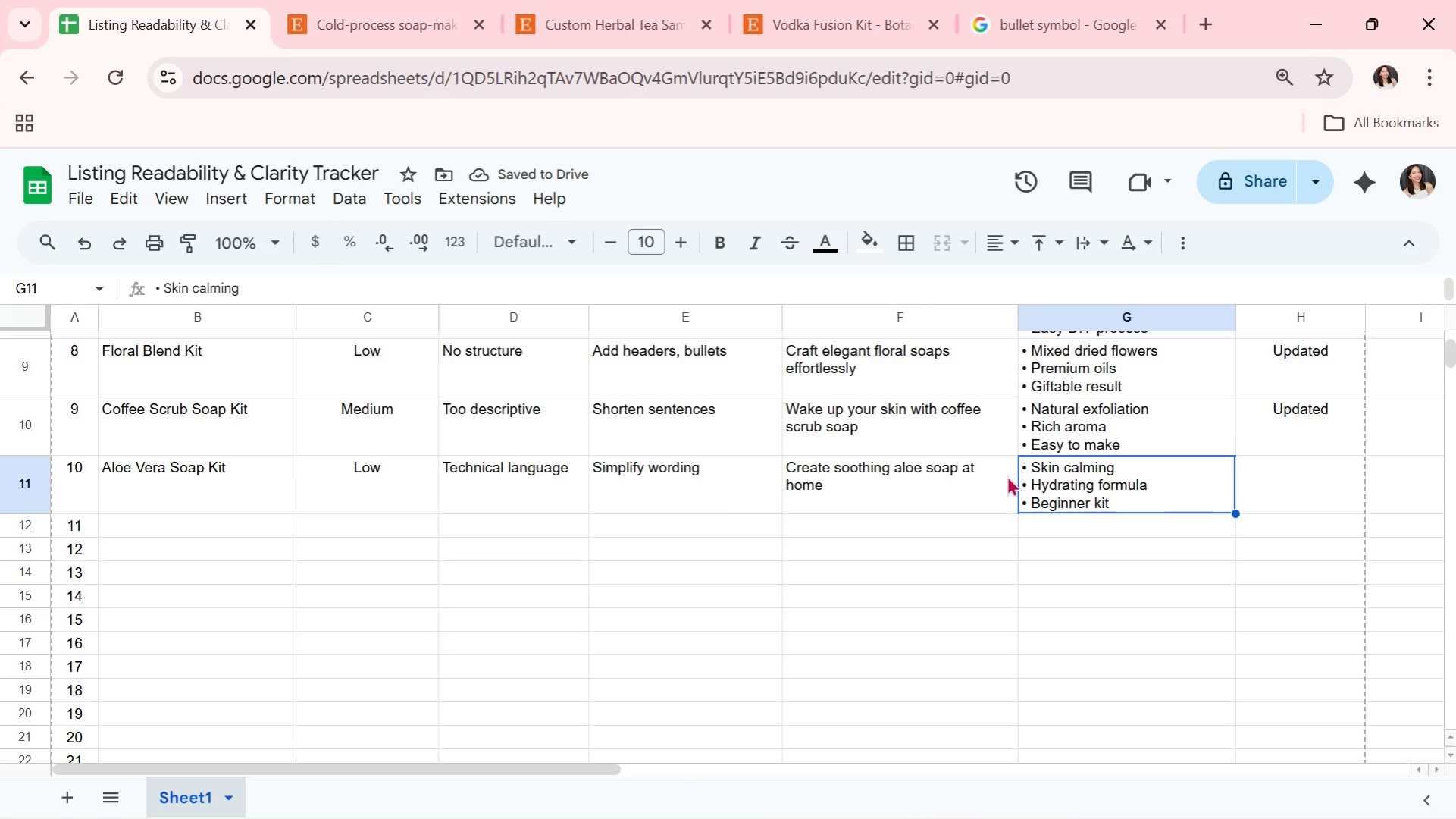 
wait(8.34)
 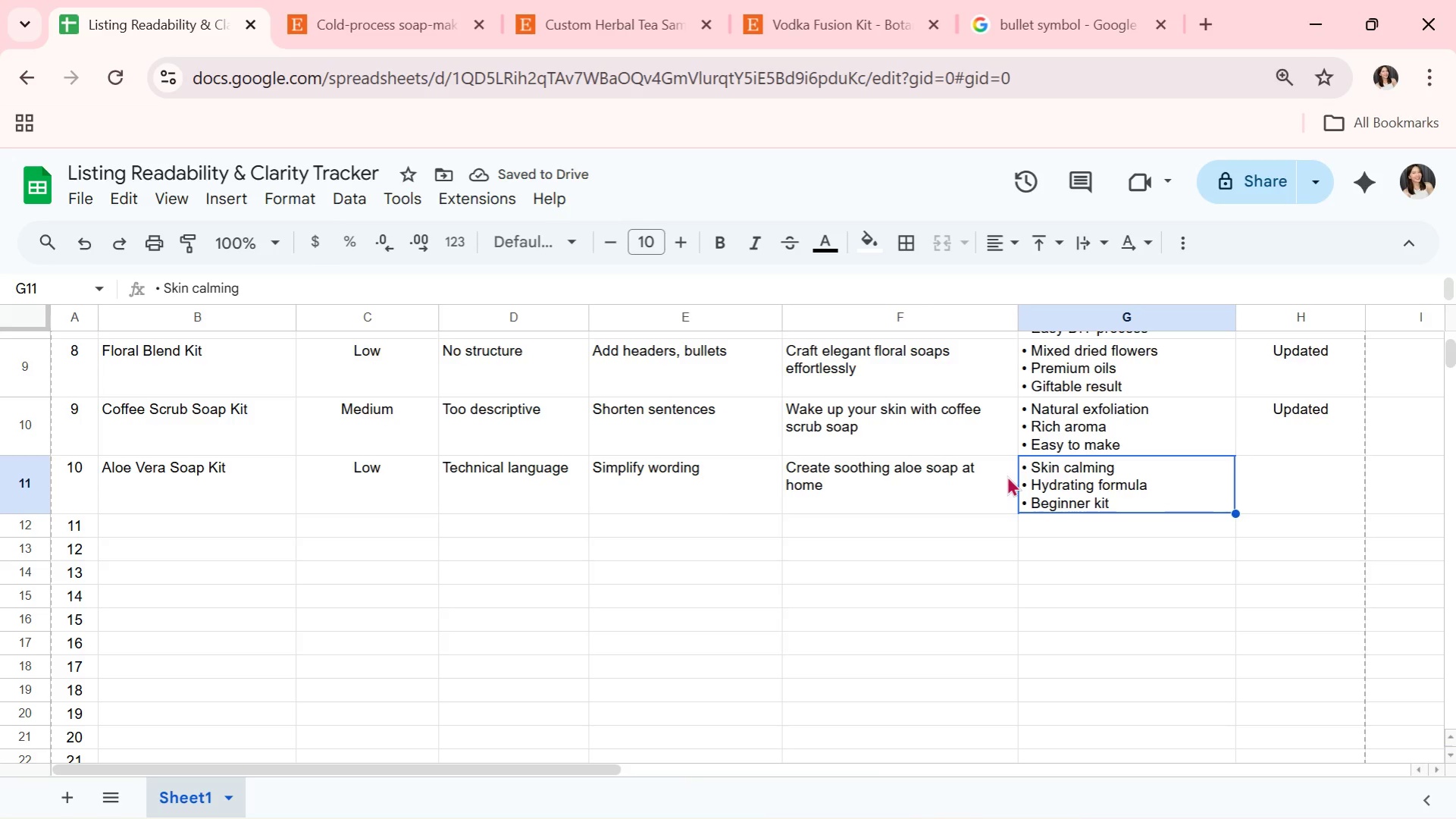 
left_click([1257, 485])
 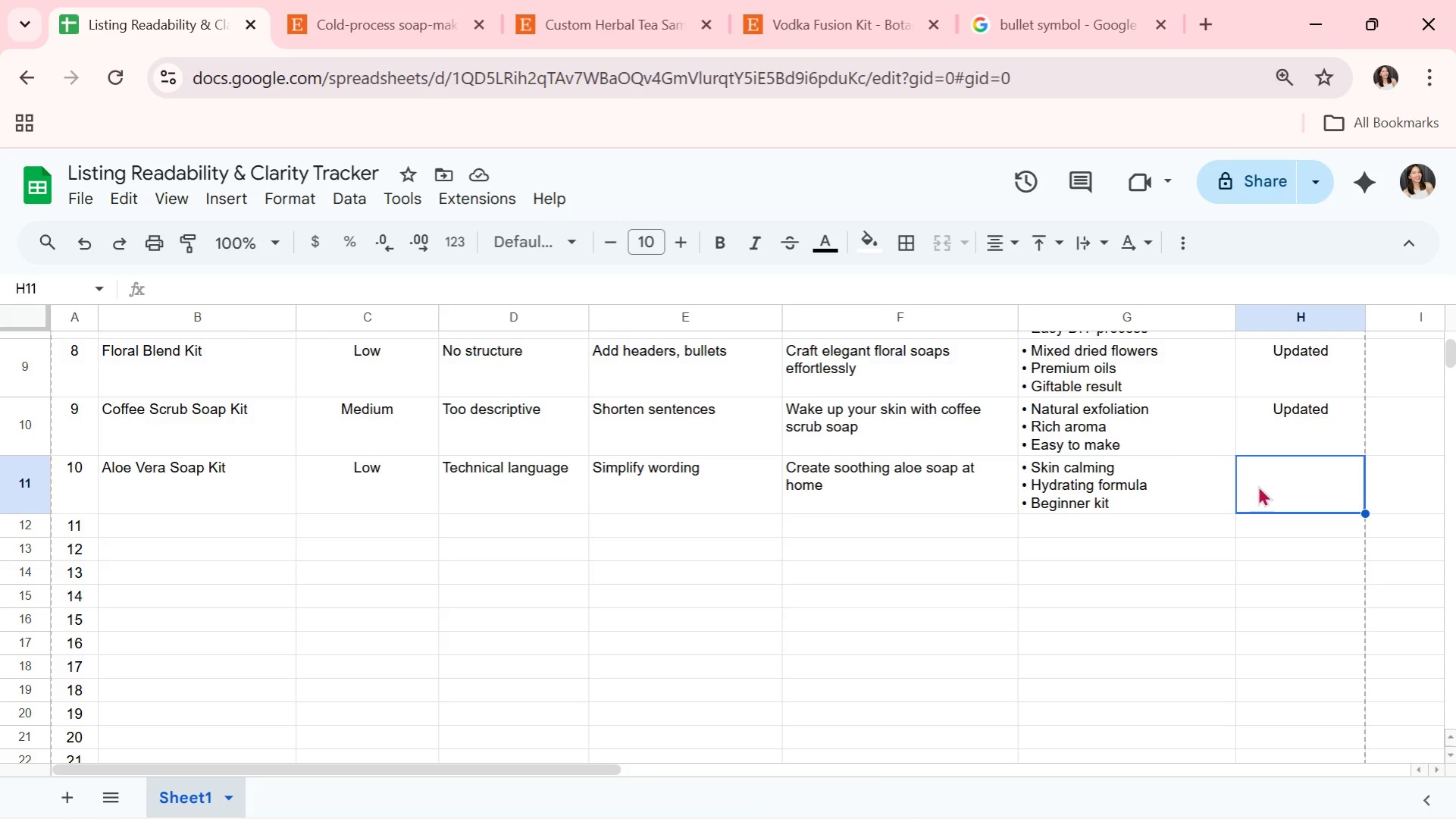 
key(CapsLock)
 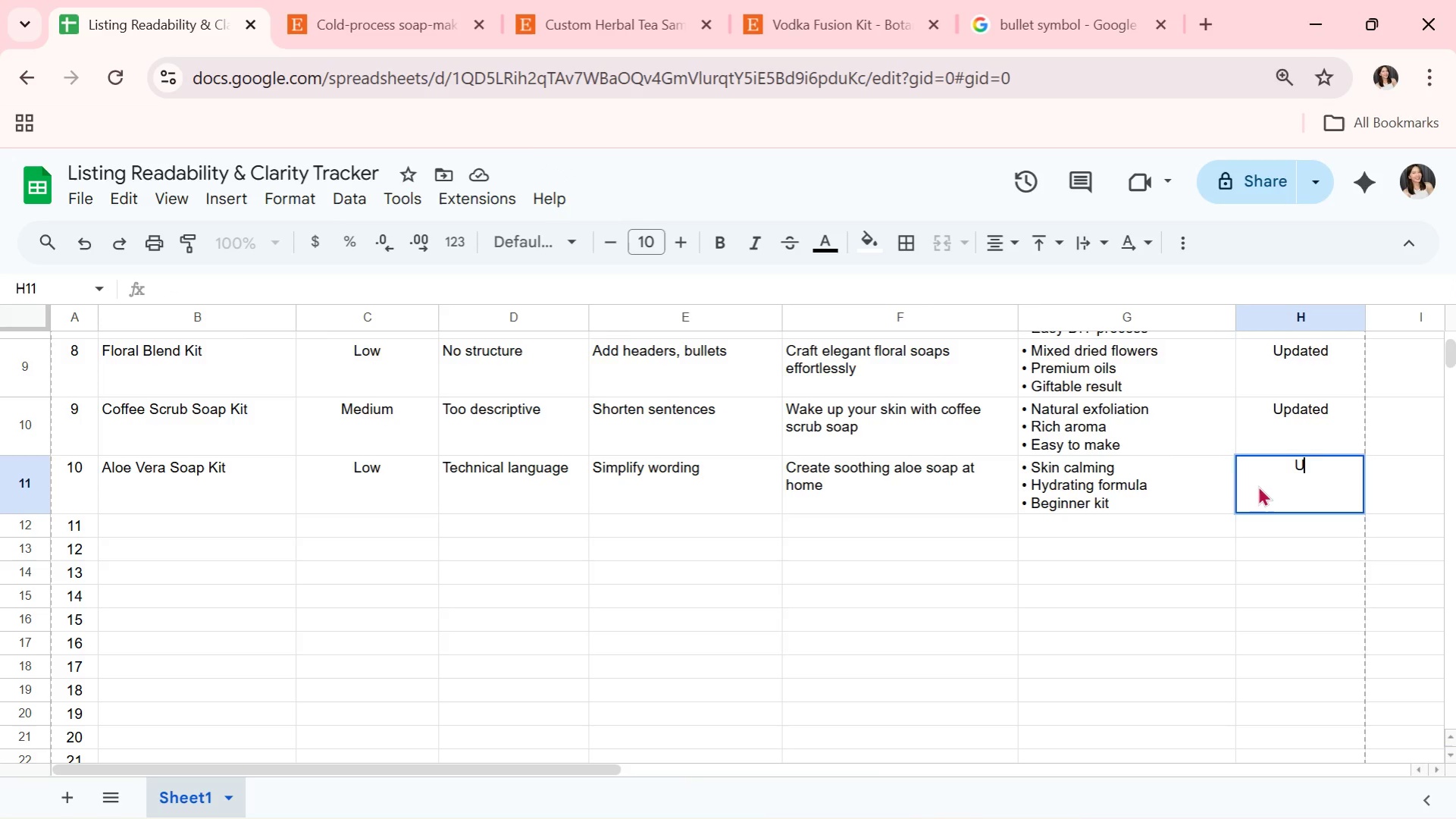 
key(U)
 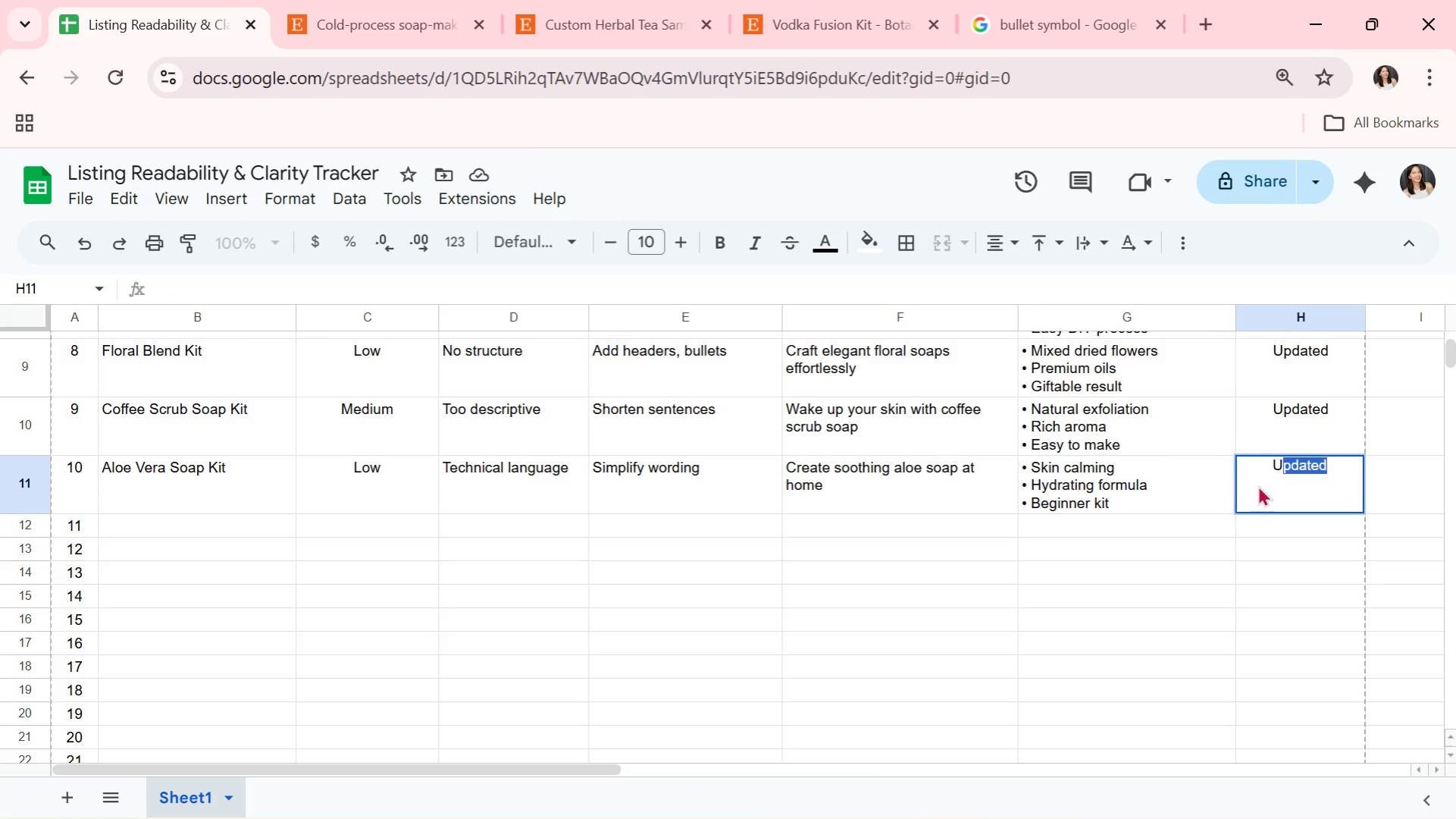 
key(CapsLock)
 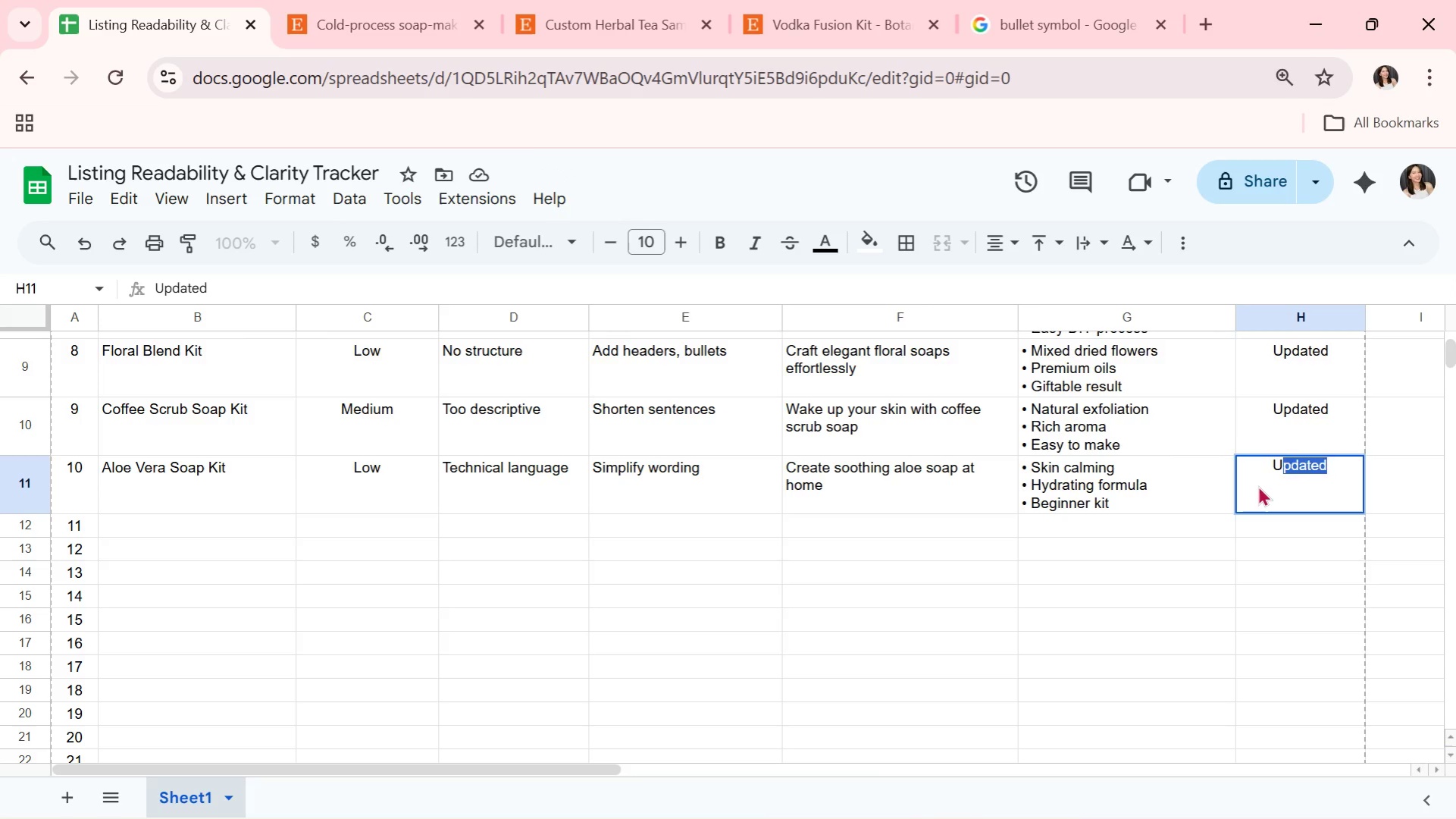 
key(P)
 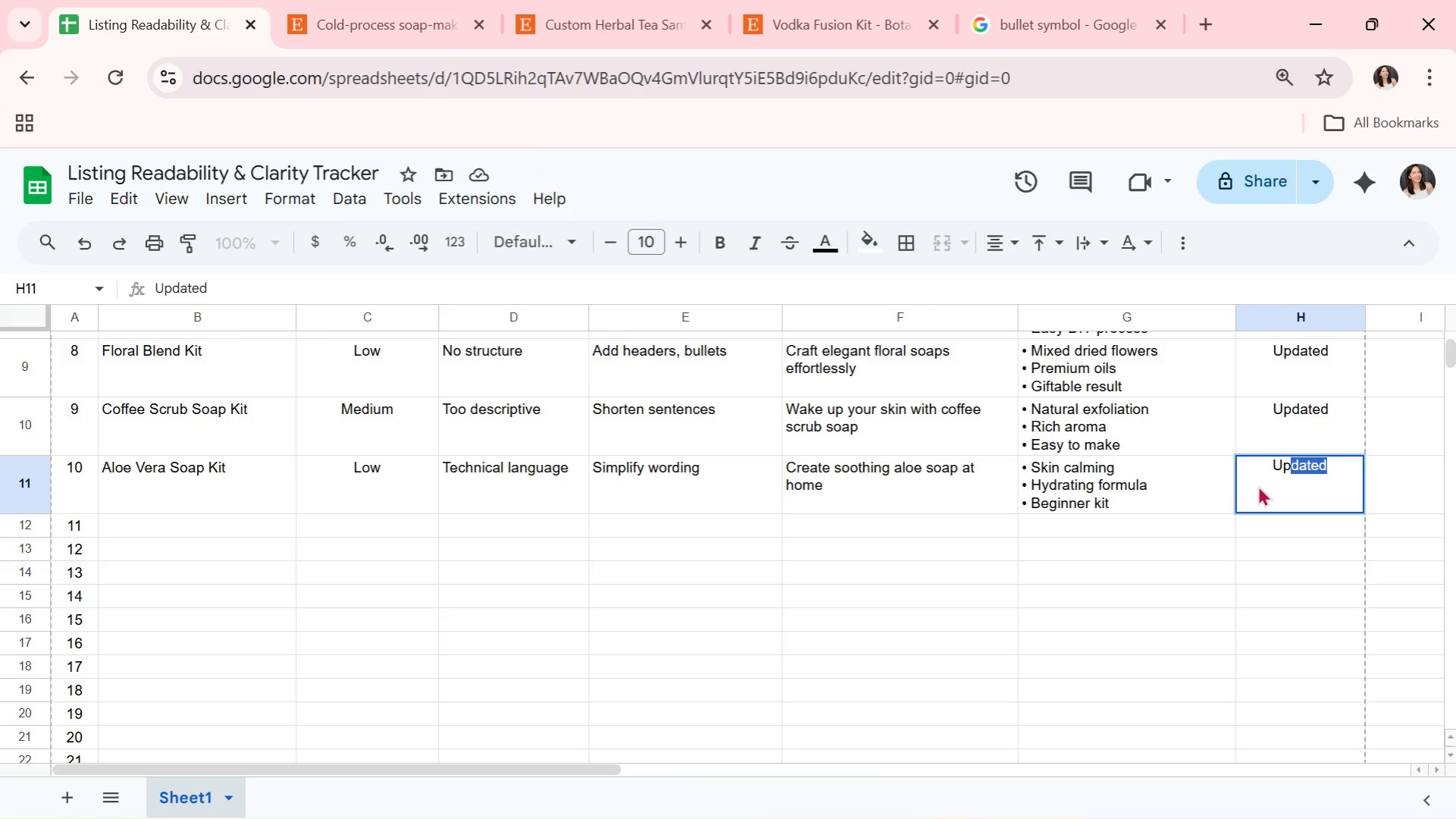 
key(Enter)
 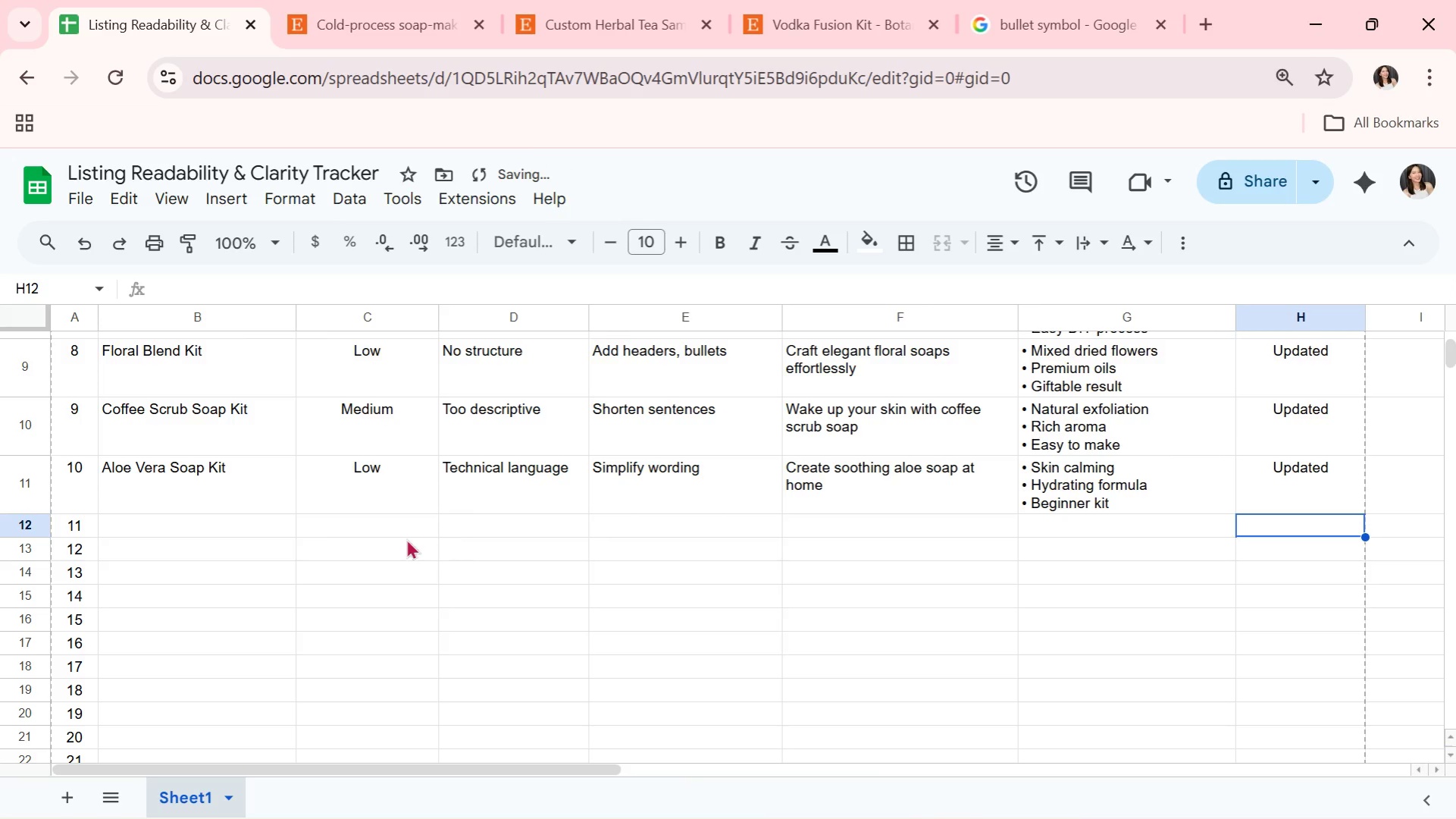 
left_click([232, 522])
 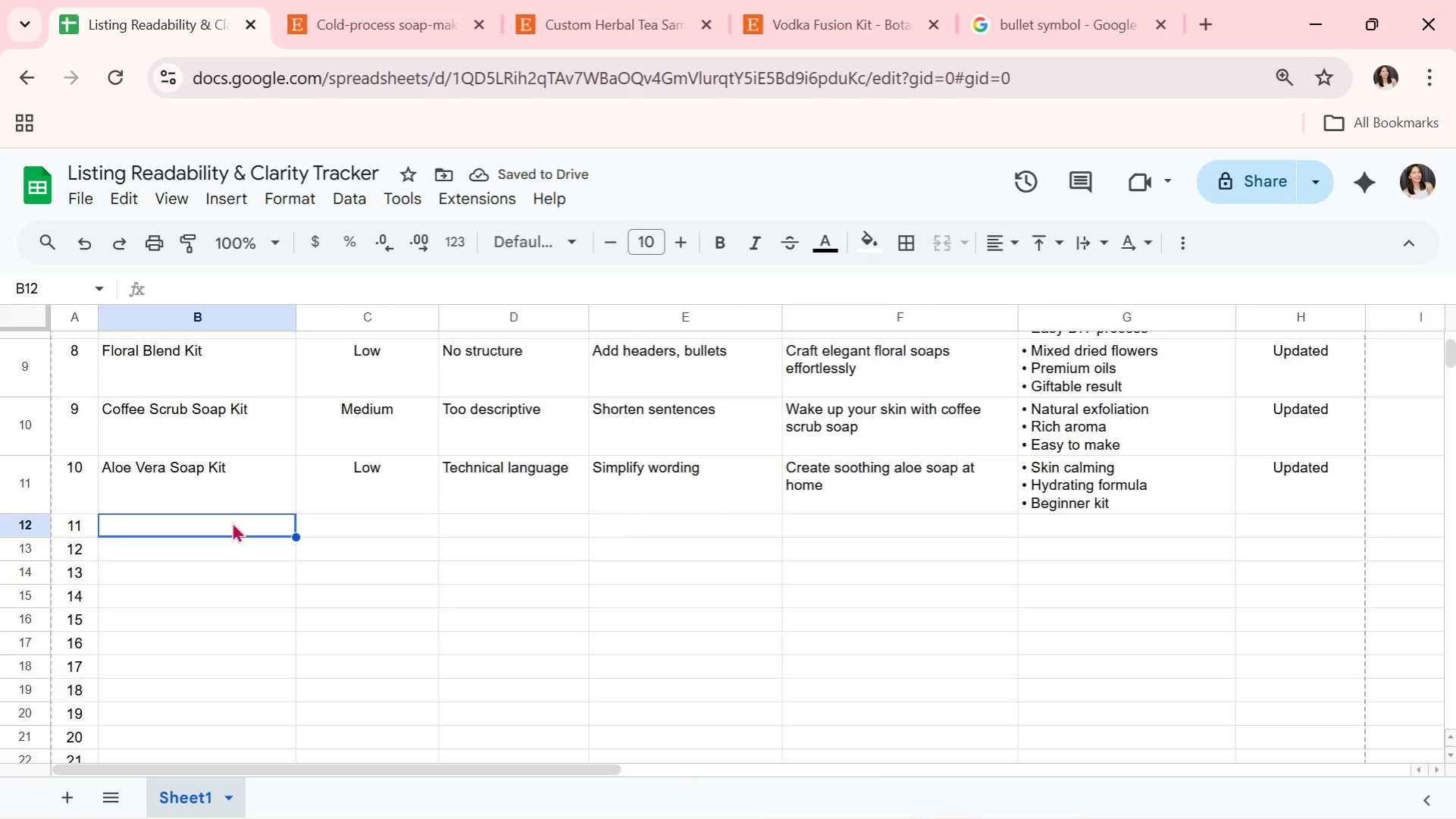 
type(Vanilla Spice Kit)
 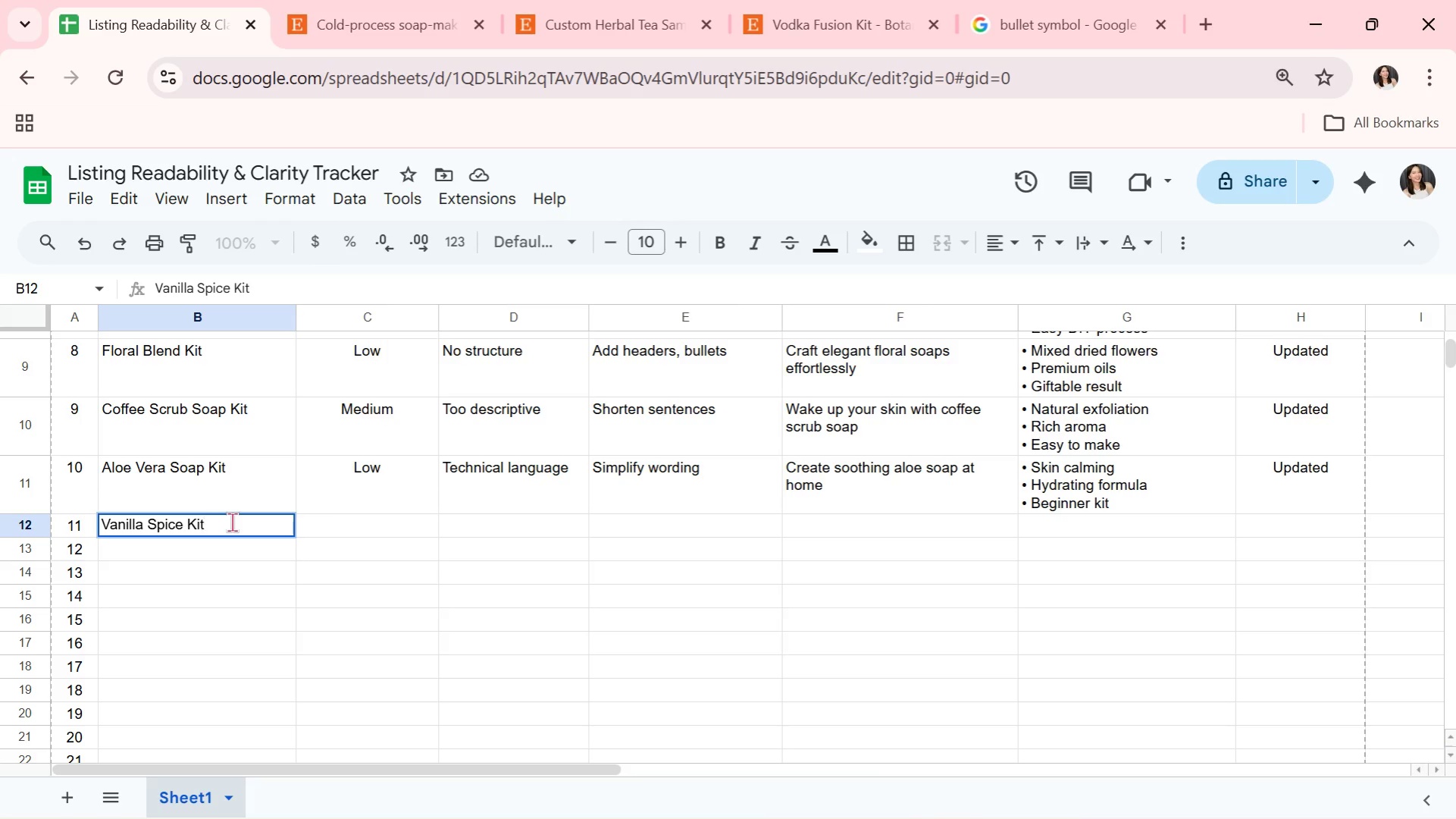 
key(ArrowRight)
 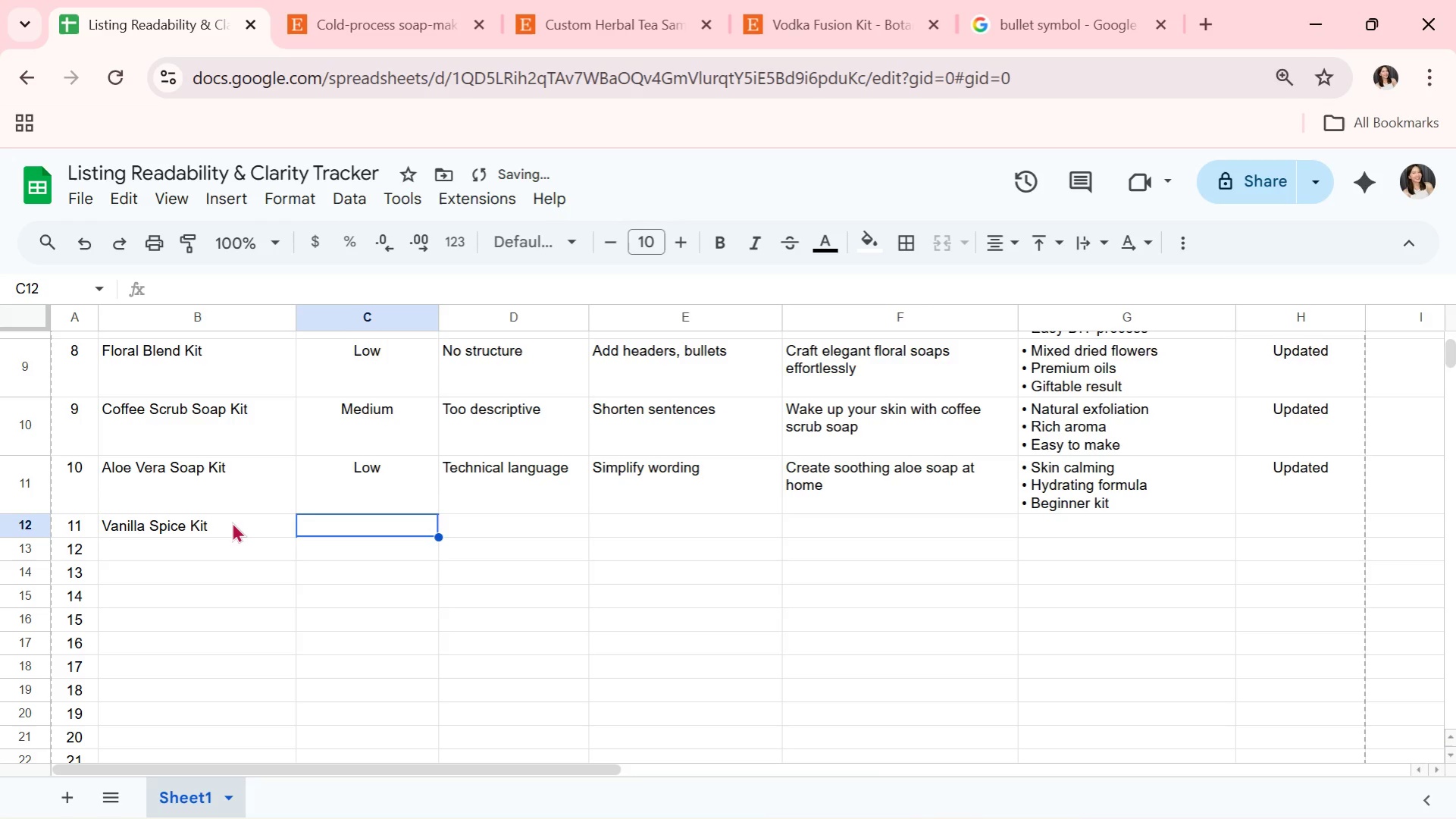 
key(CapsLock)
 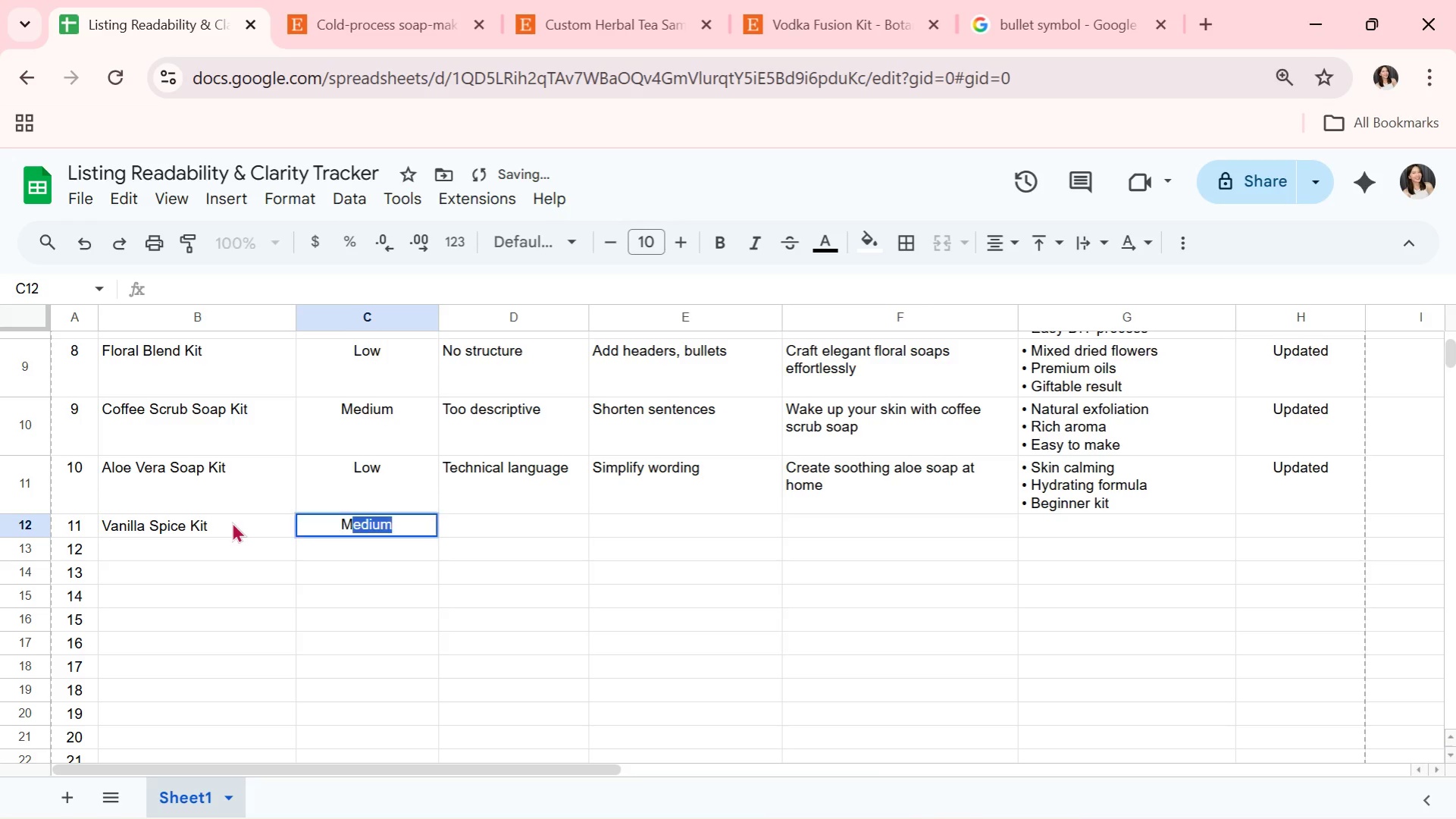 
key(M)
 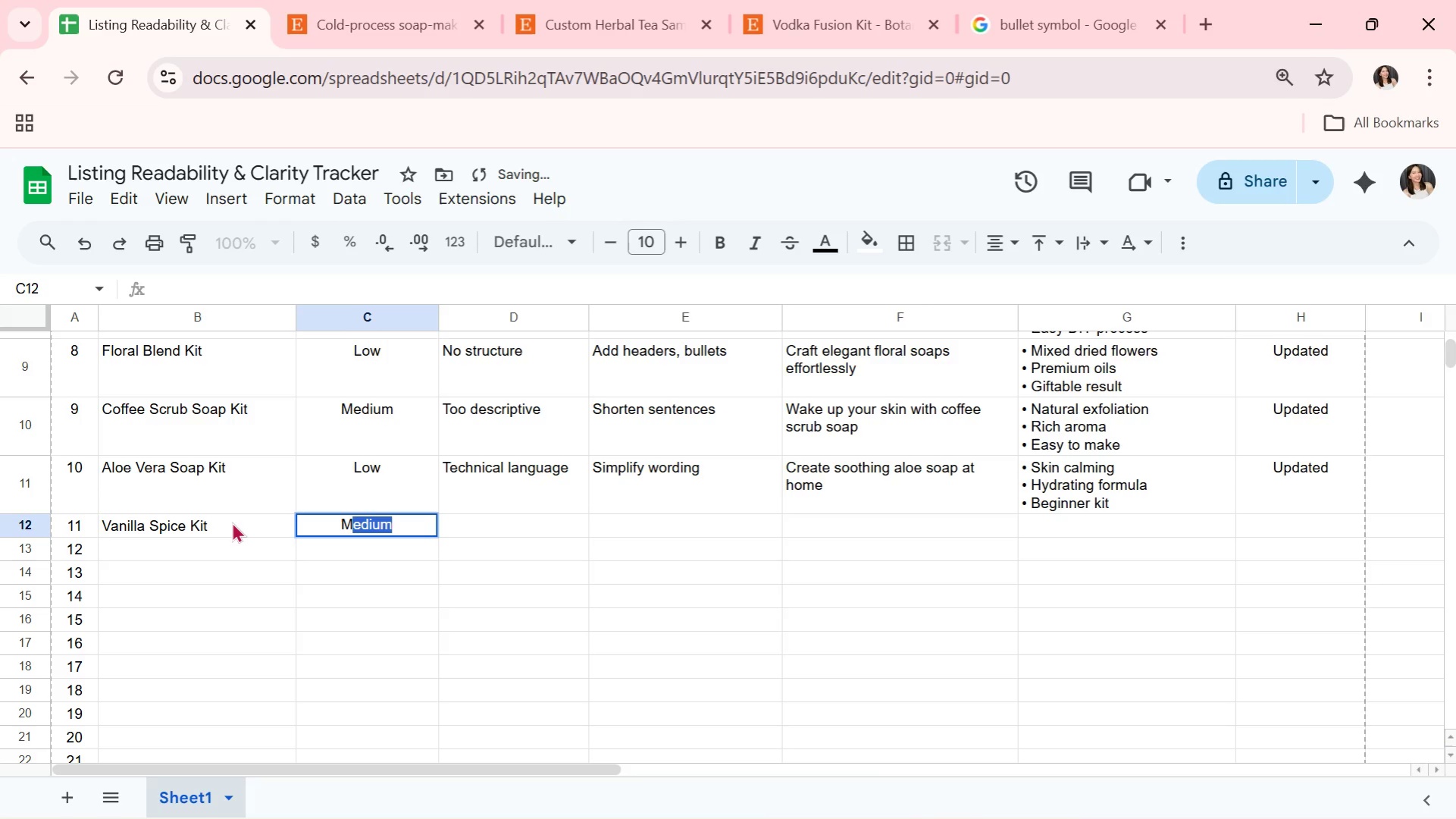 
key(CapsLock)
 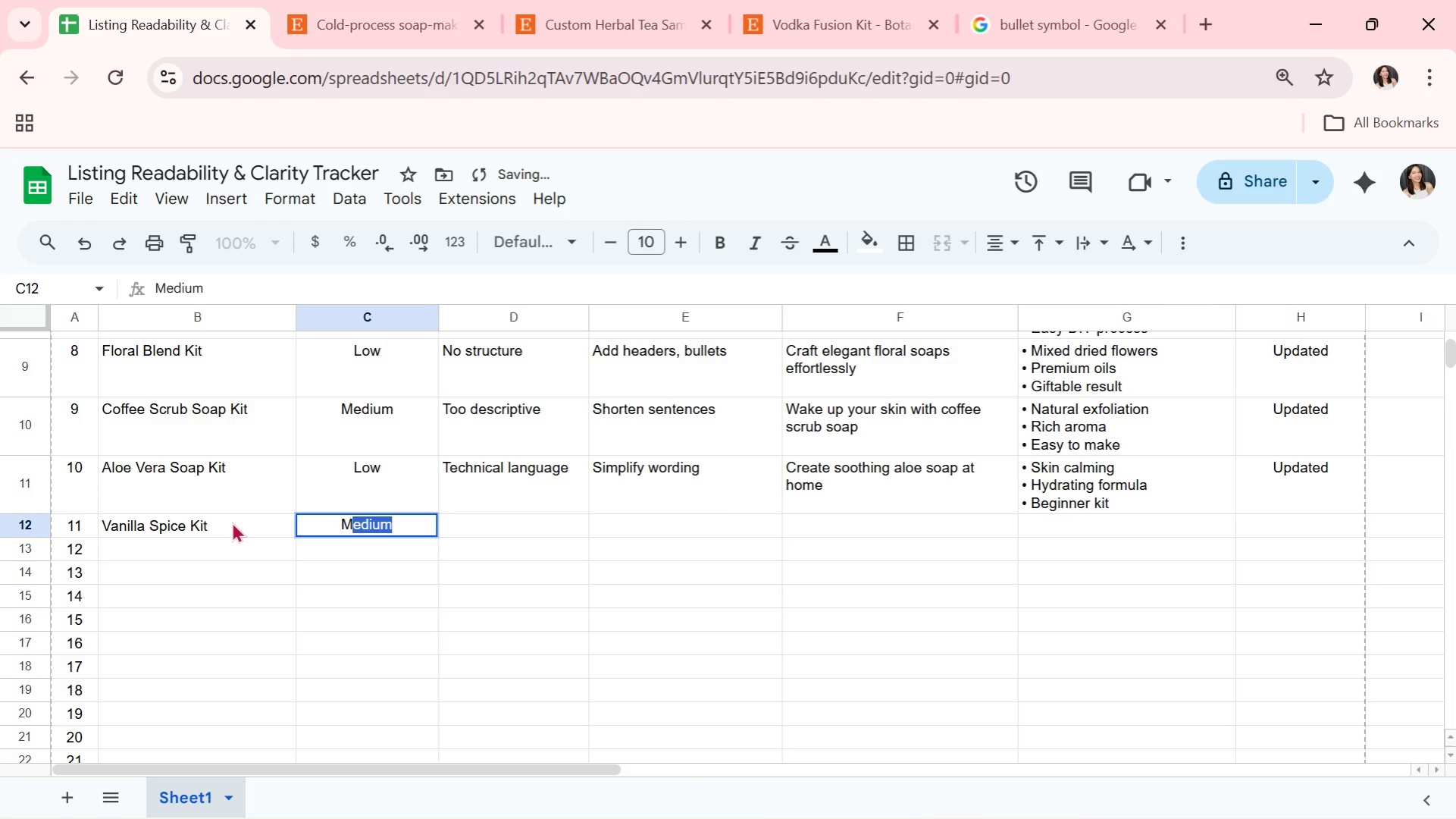 
key(ArrowRight)
 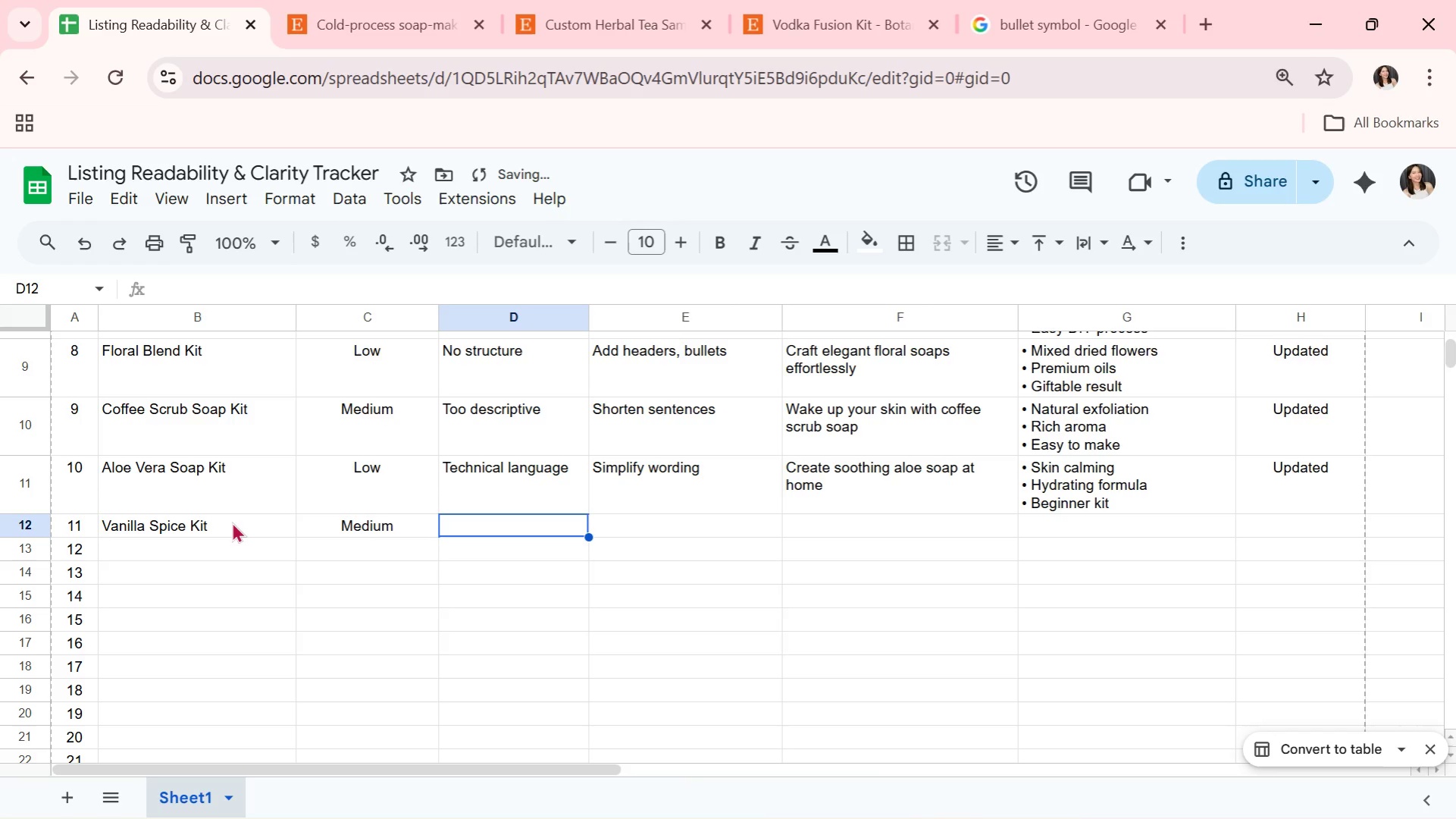 
type(Weak CTA)
 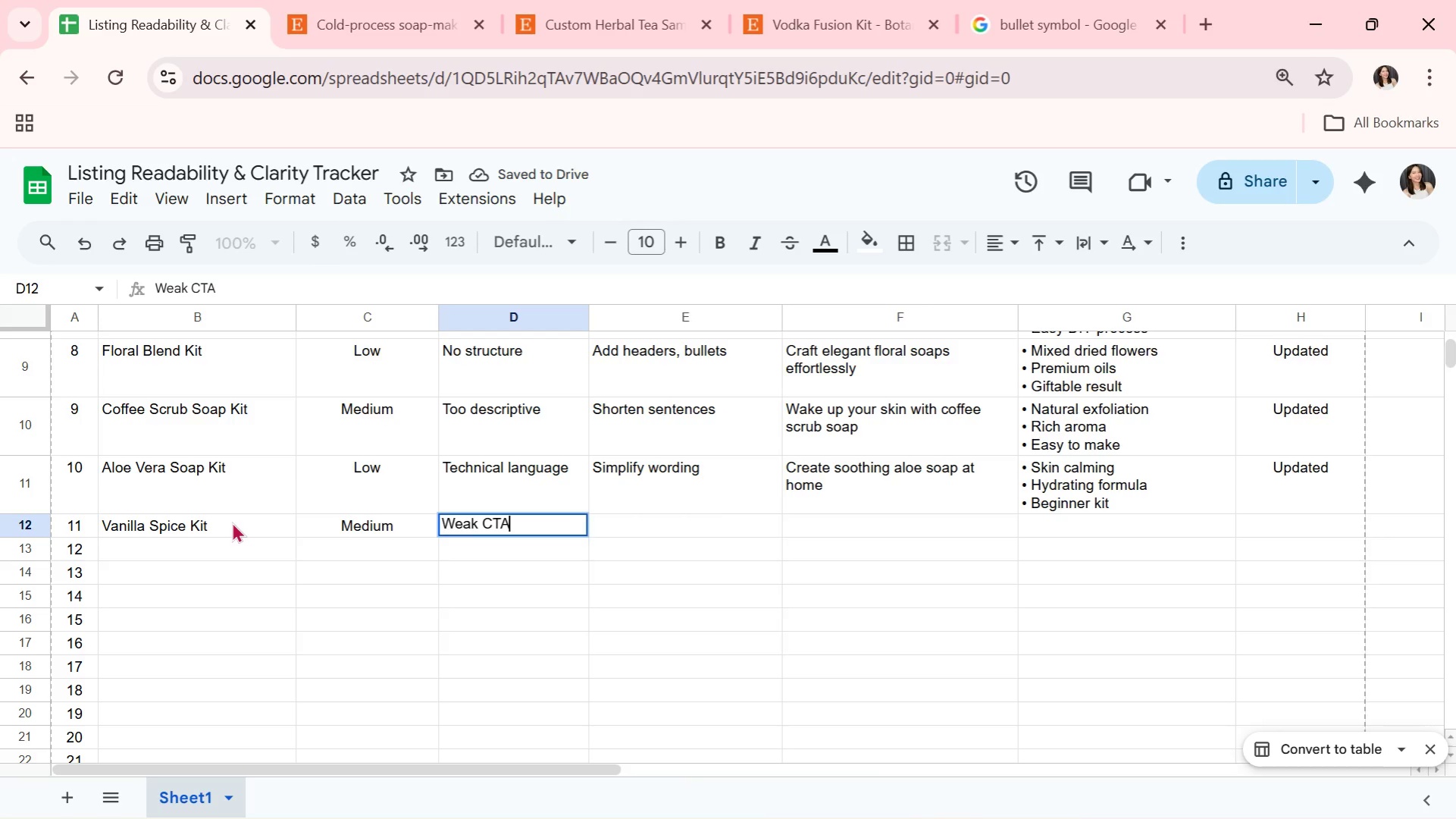 
key(ArrowRight)
 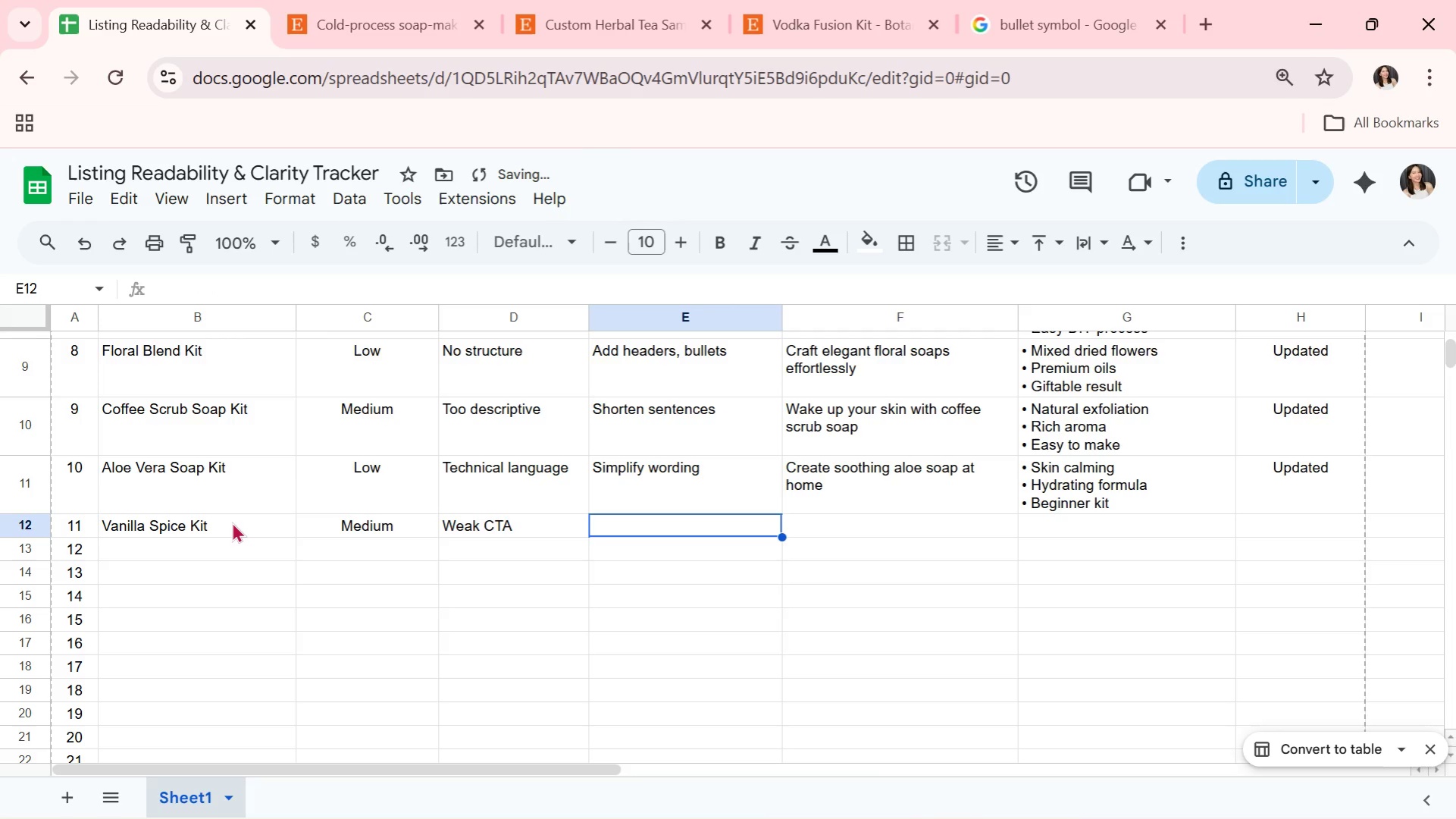 
type(Add strong CTA)
 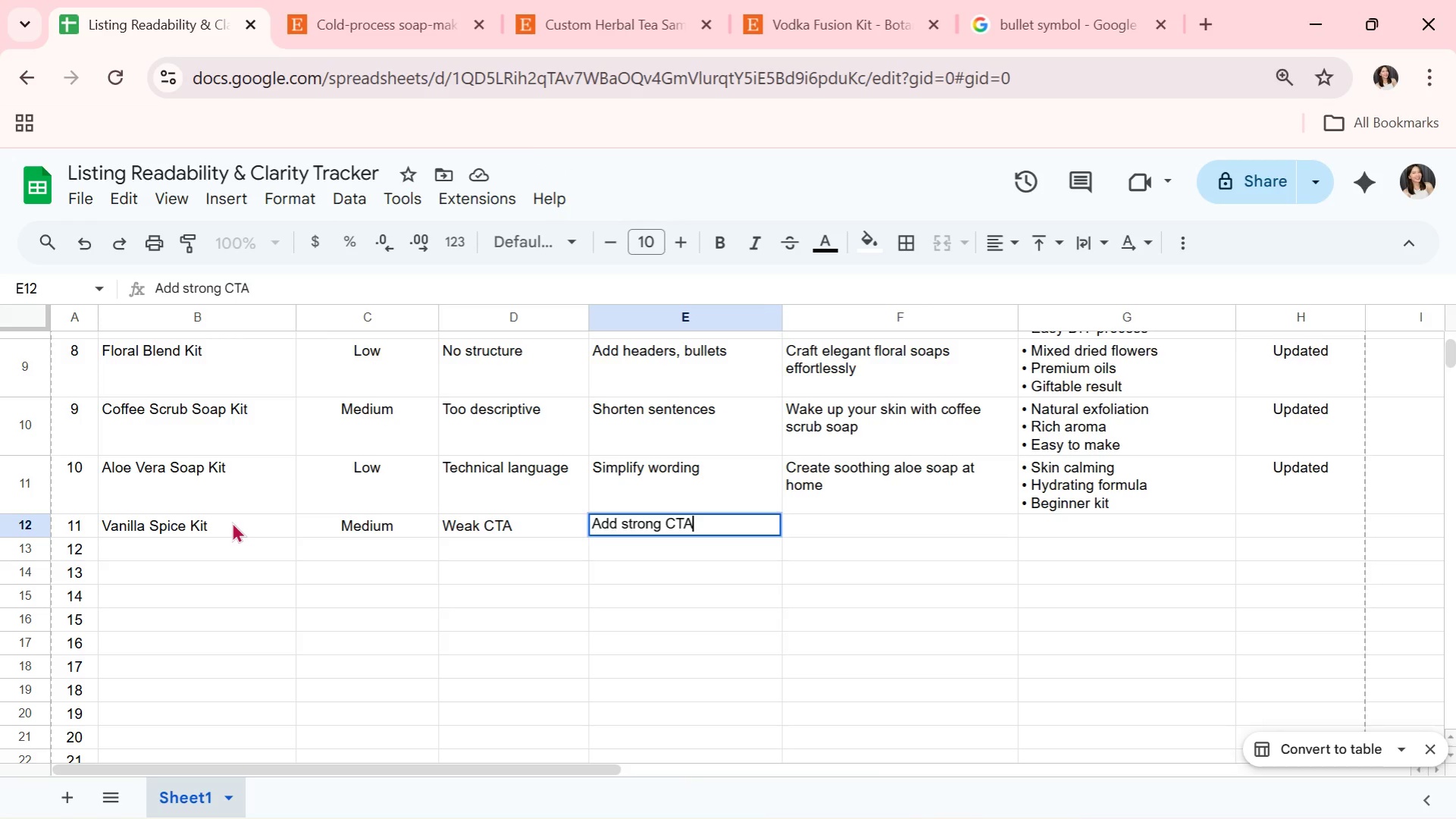 
key(ArrowRight)
 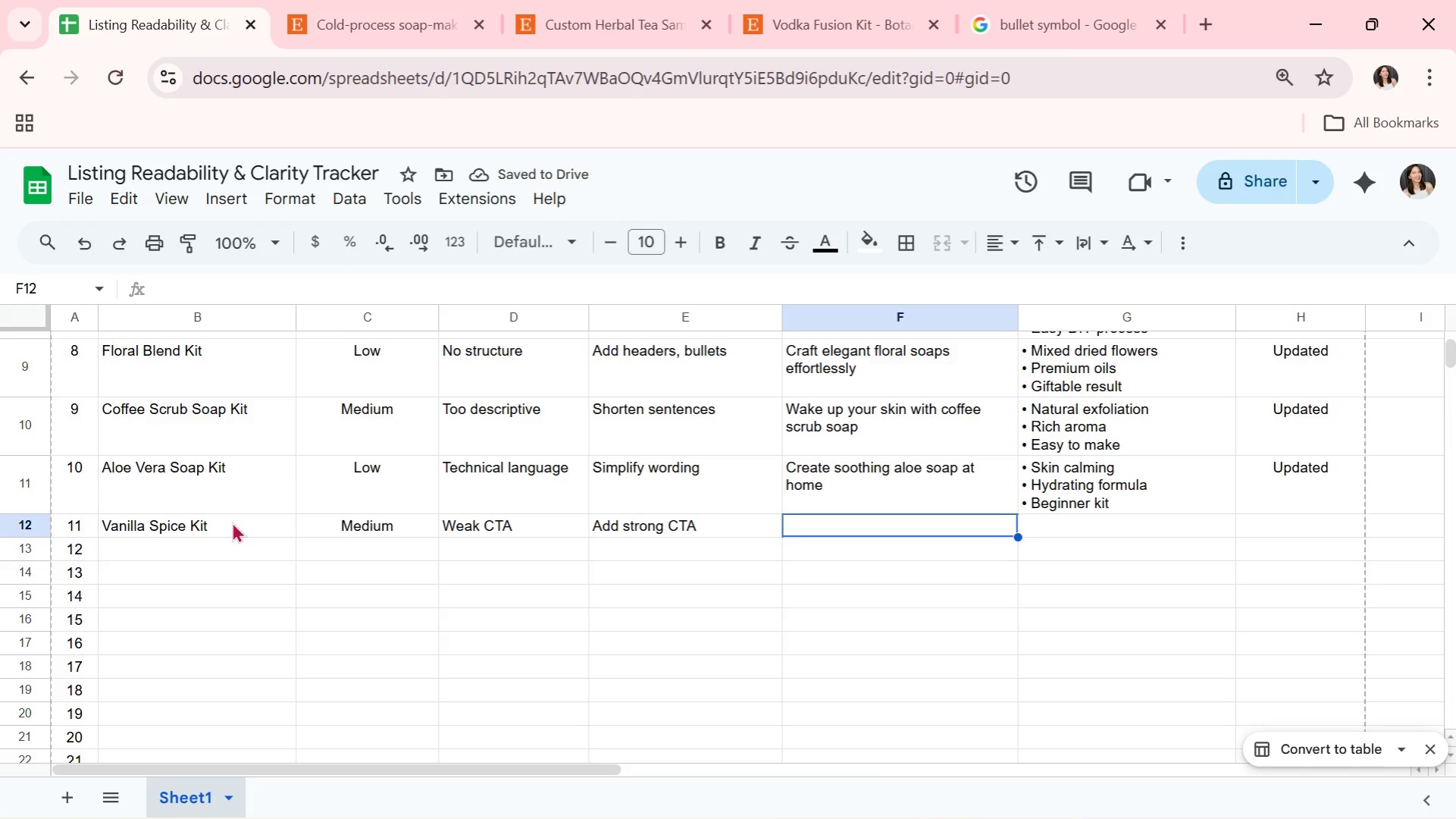 
wait(5.91)
 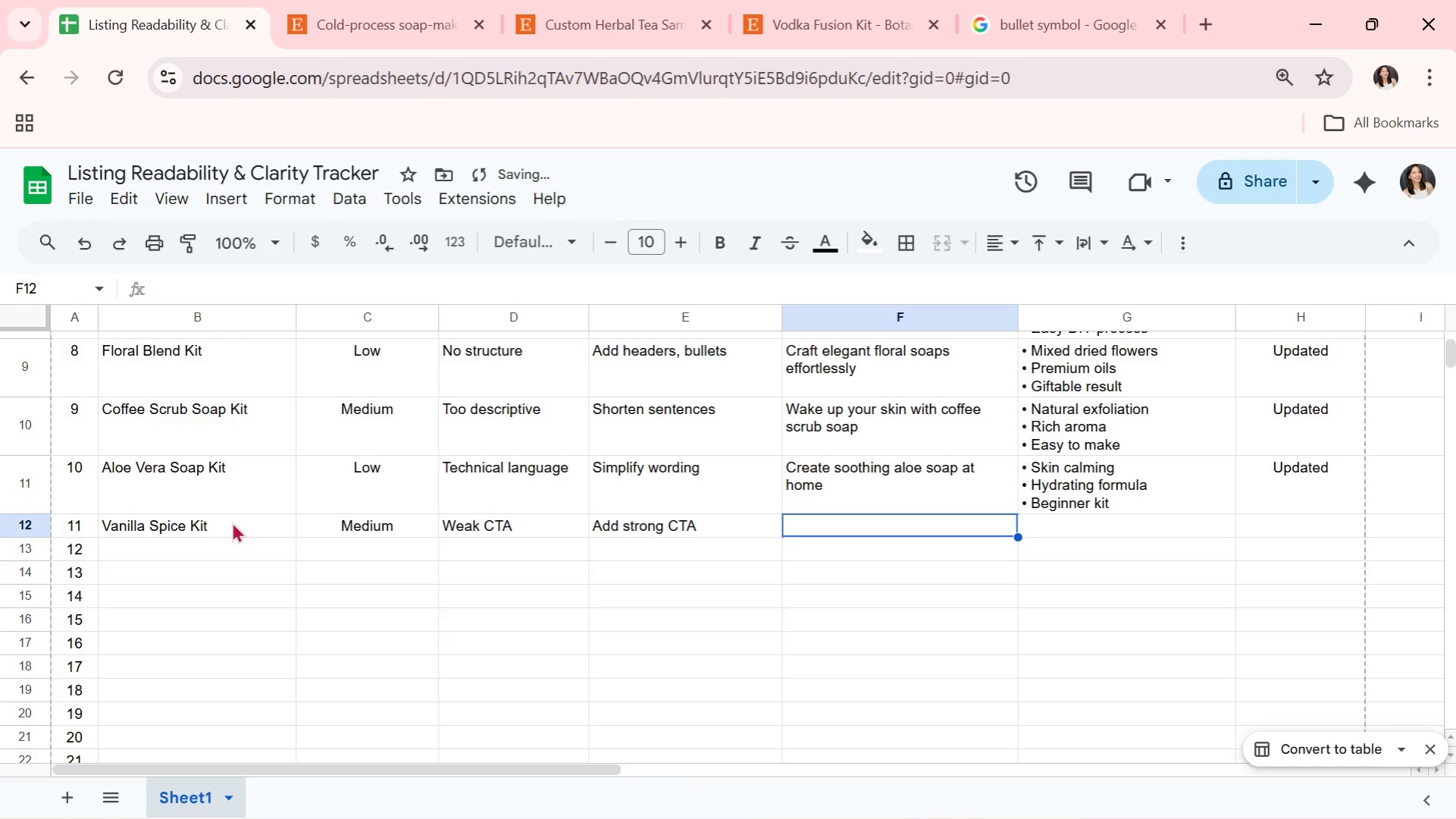 
type(wAR)
key(Backspace)
key(Backspace)
key(Backspace)
key(Backspace)
type(Warm, cozy vanilla soal)
key(Backspace)
type(p you can make today)
 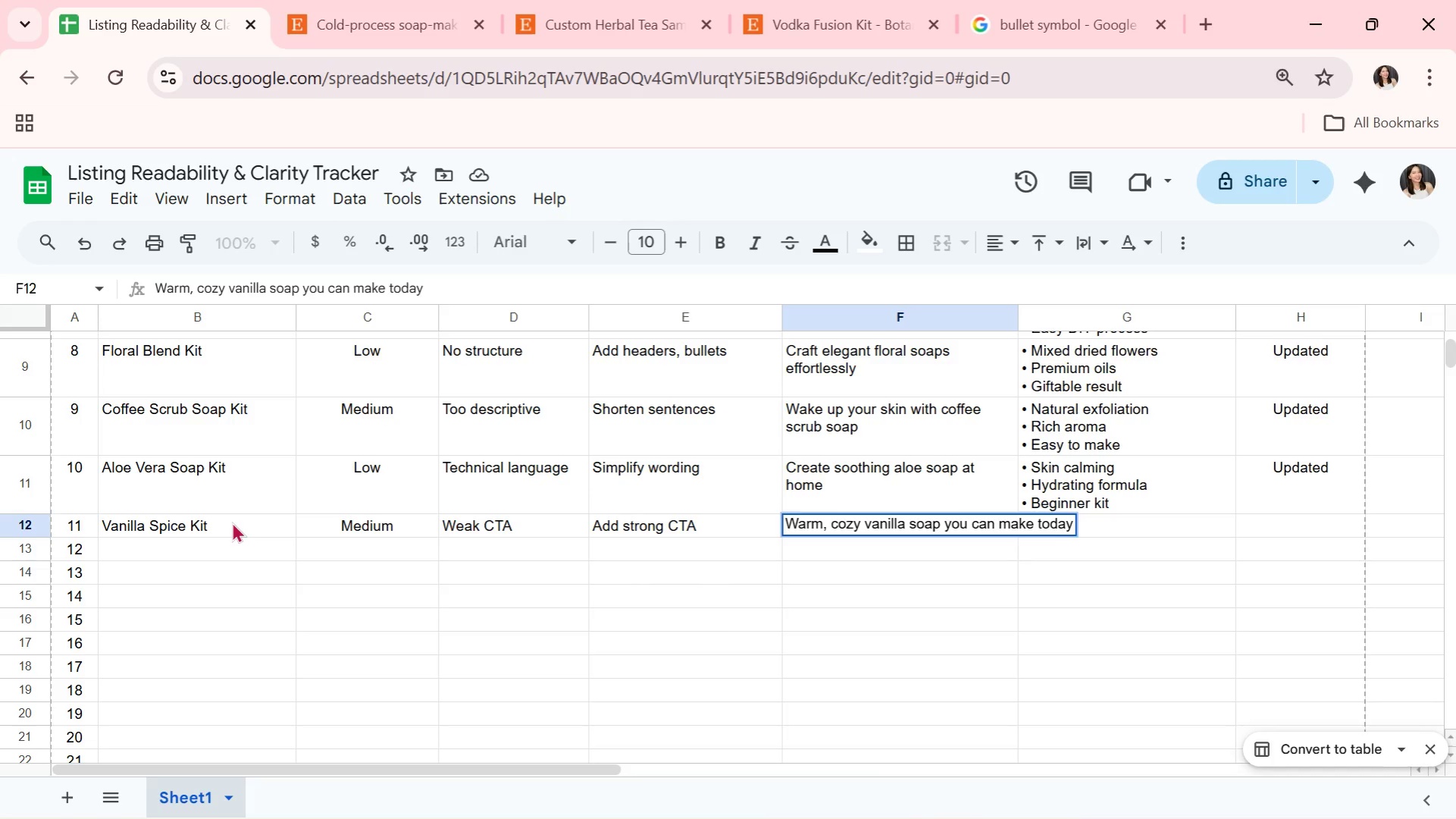 
key(Enter)
 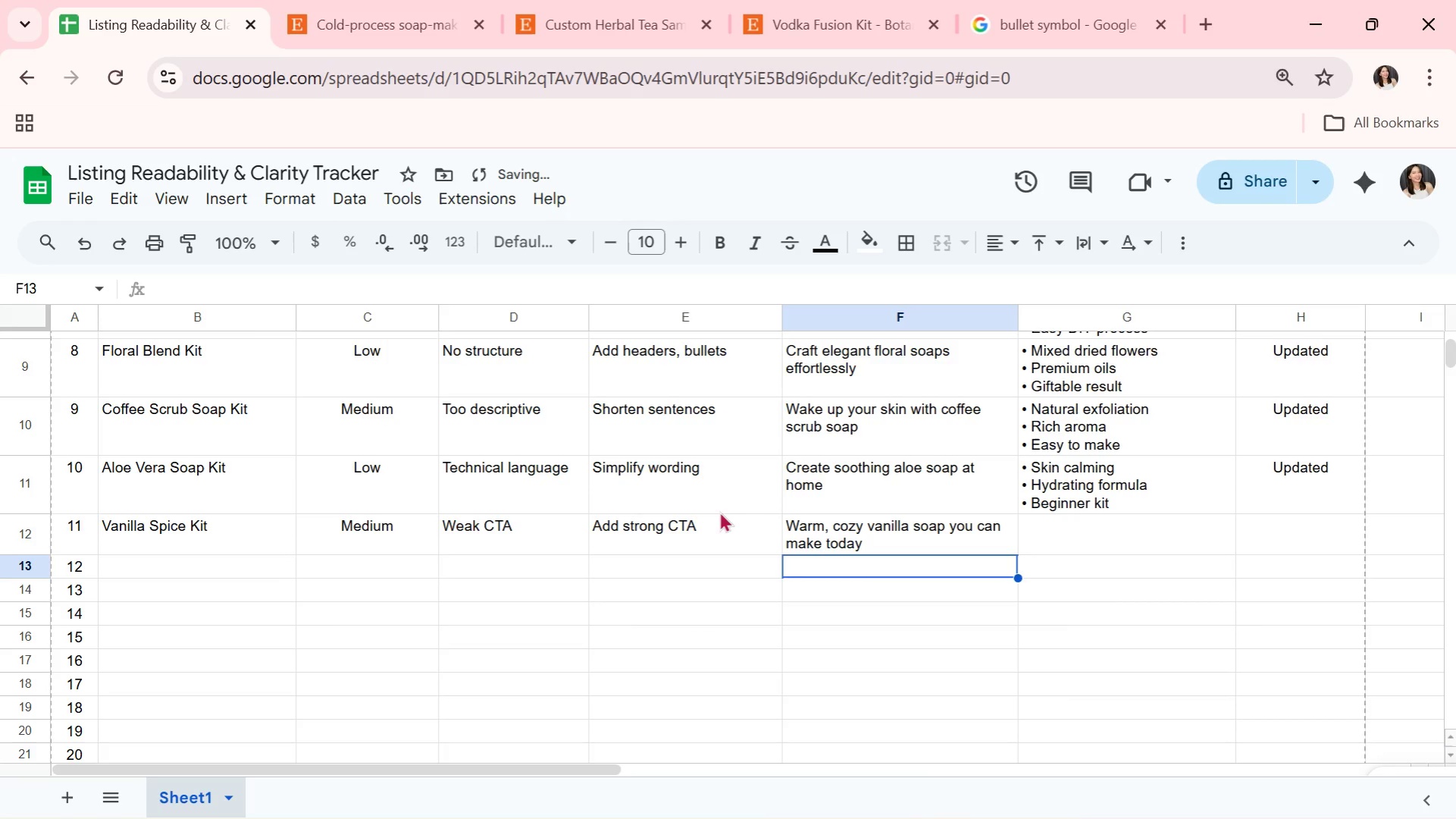 
left_click([821, 522])
 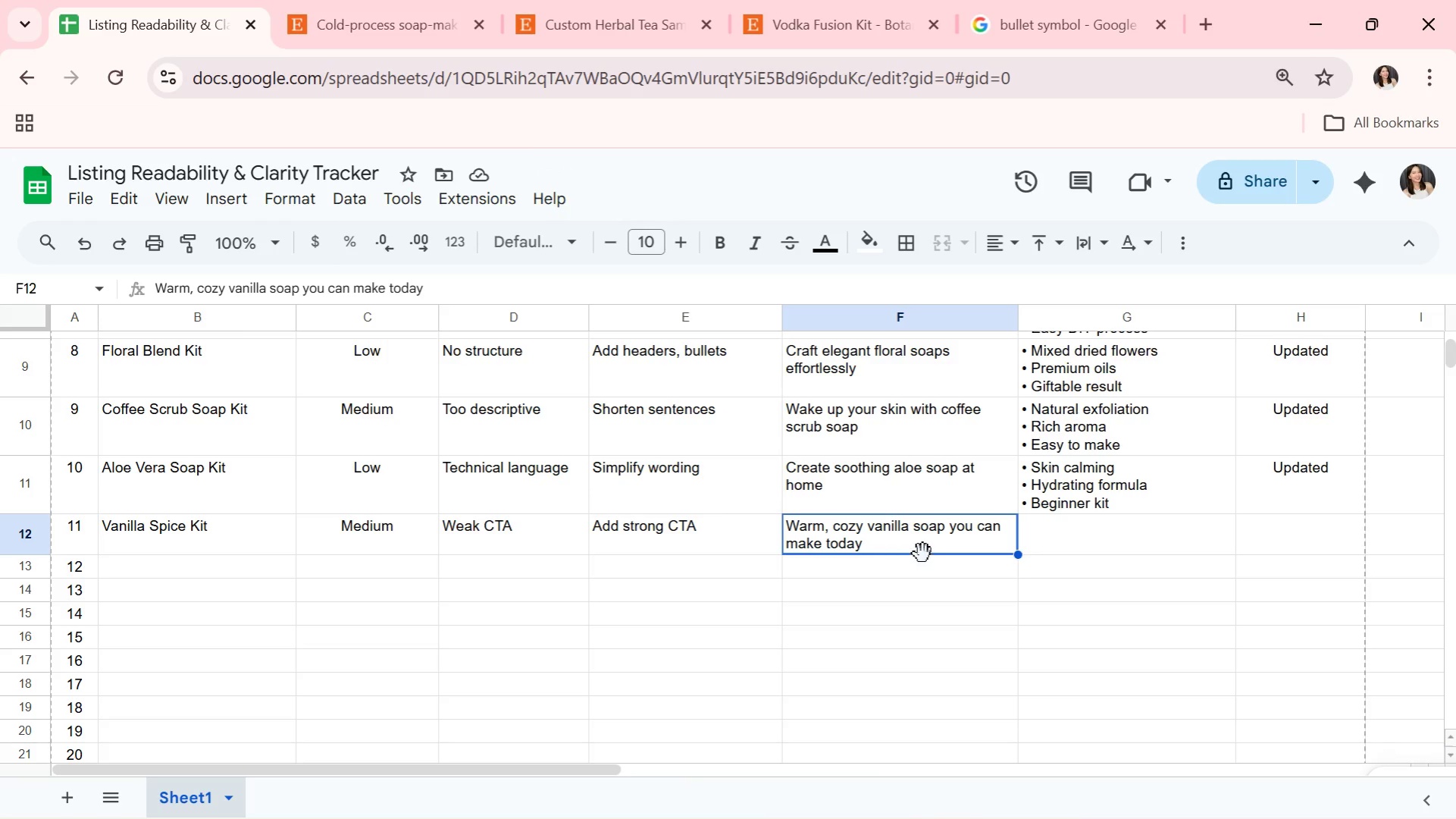 
wait(7.84)
 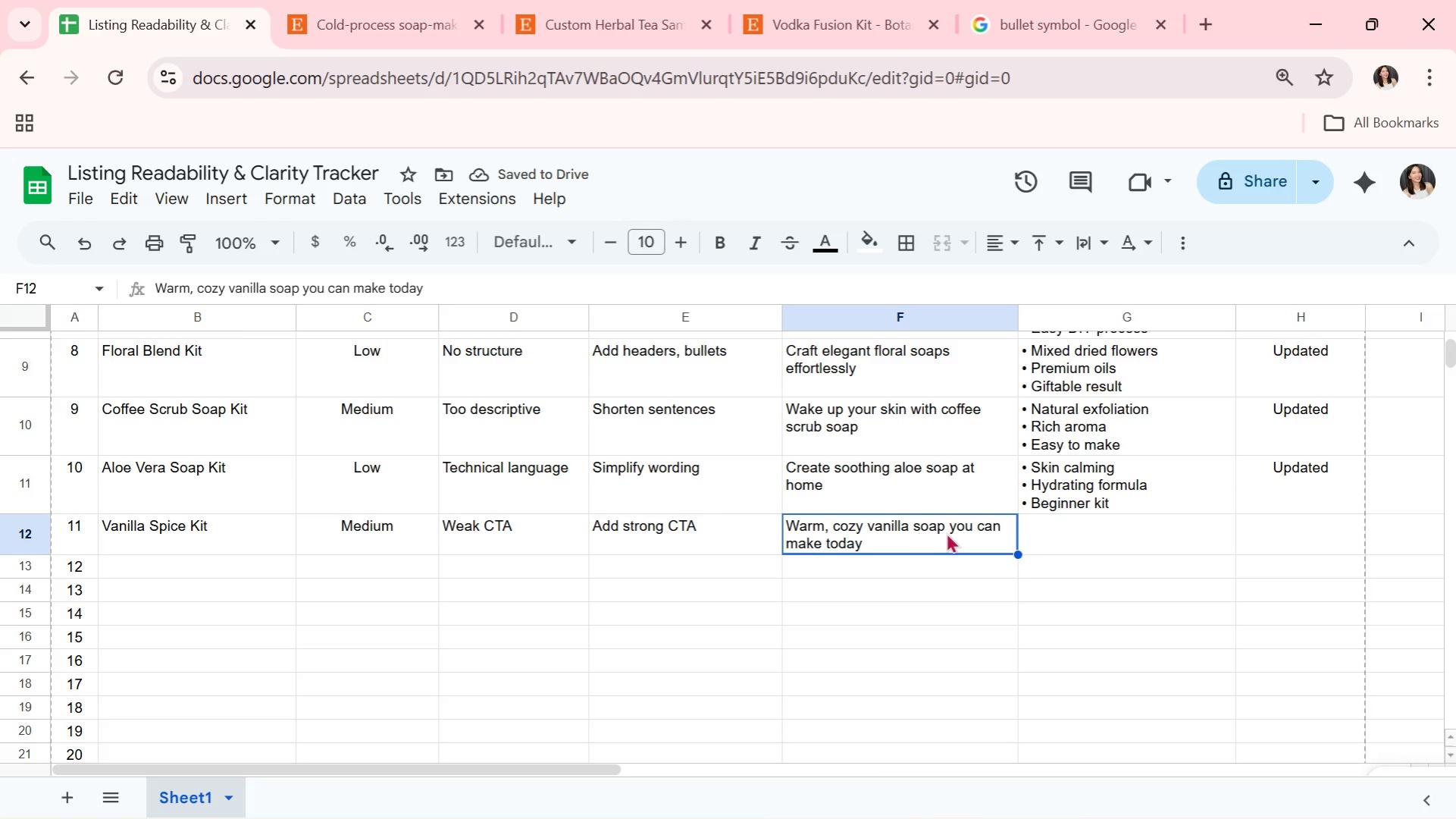 
double_click([1098, 527])
 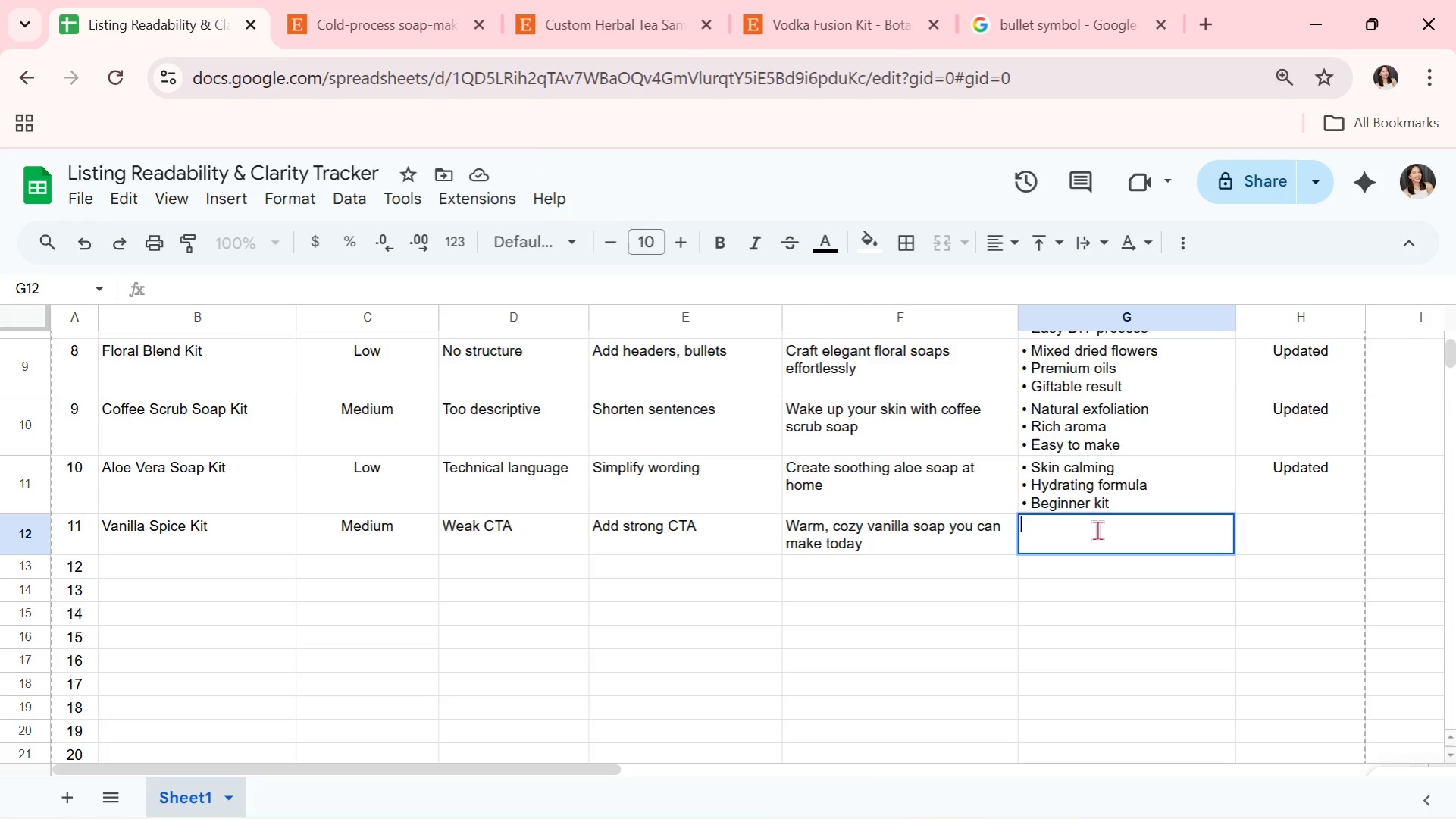 
key(Control+V)
 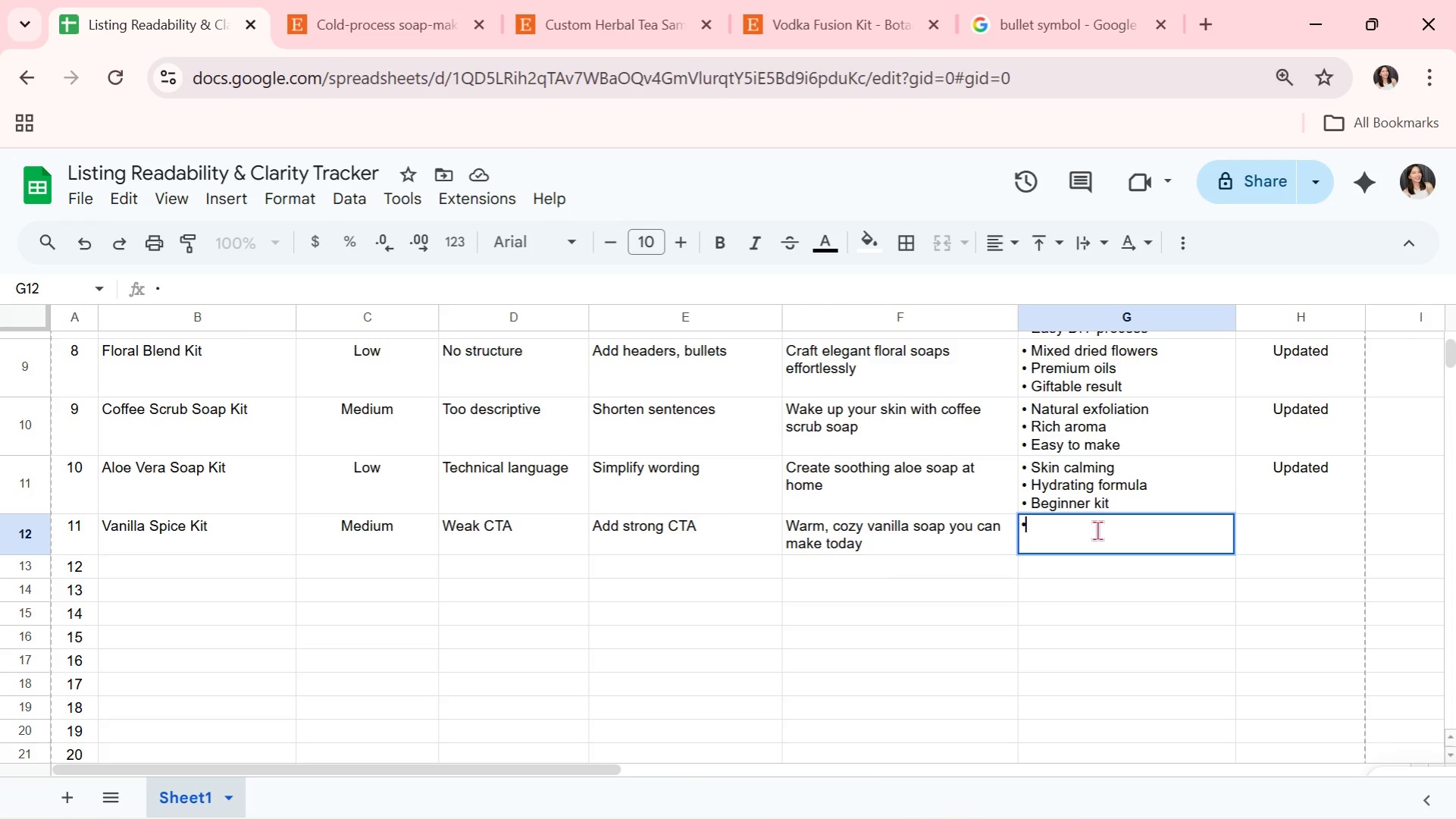 
type( Comfort scent)
 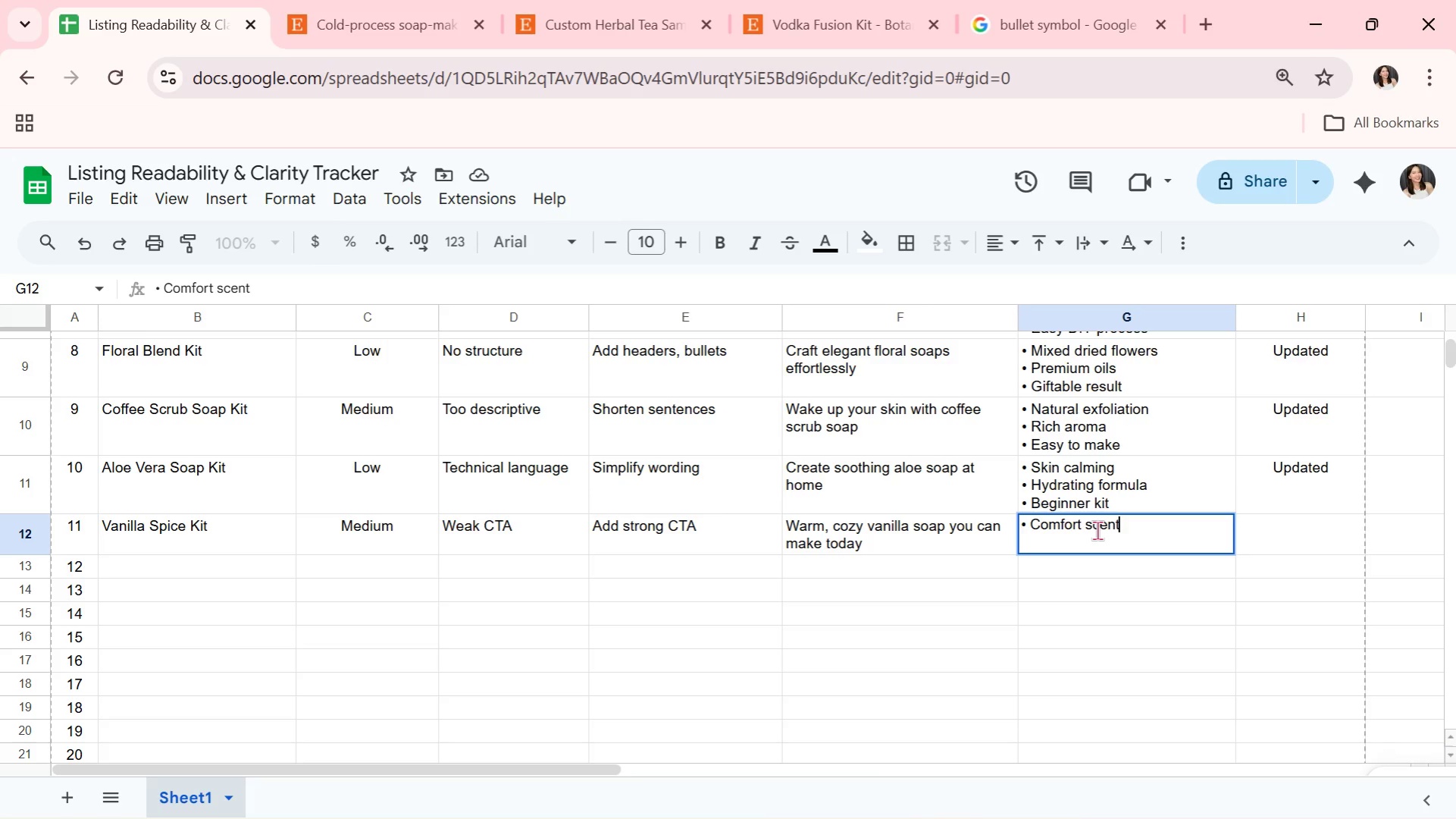 
key(Alt+AltLeft)
 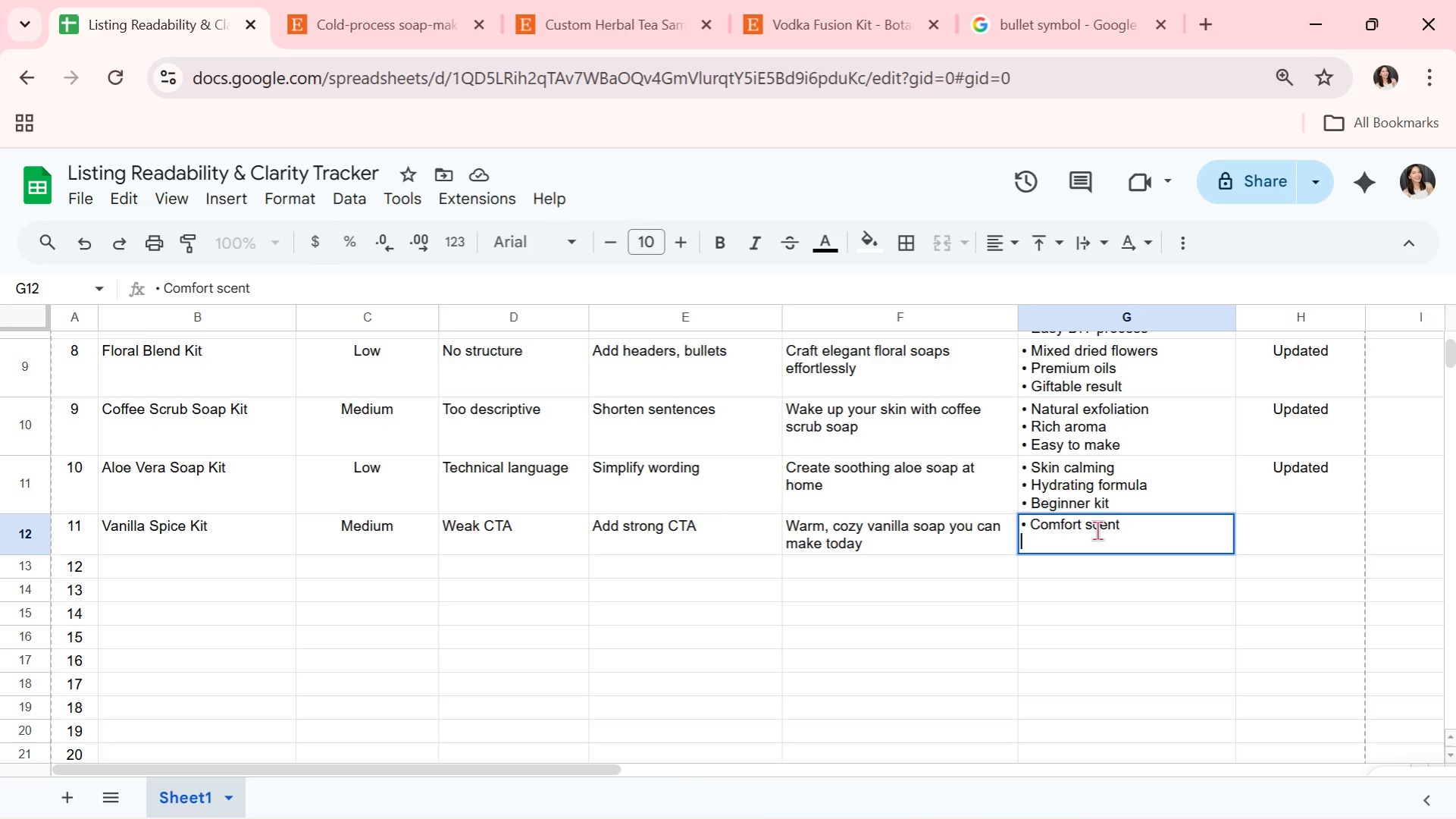 
key(Alt+Enter)
 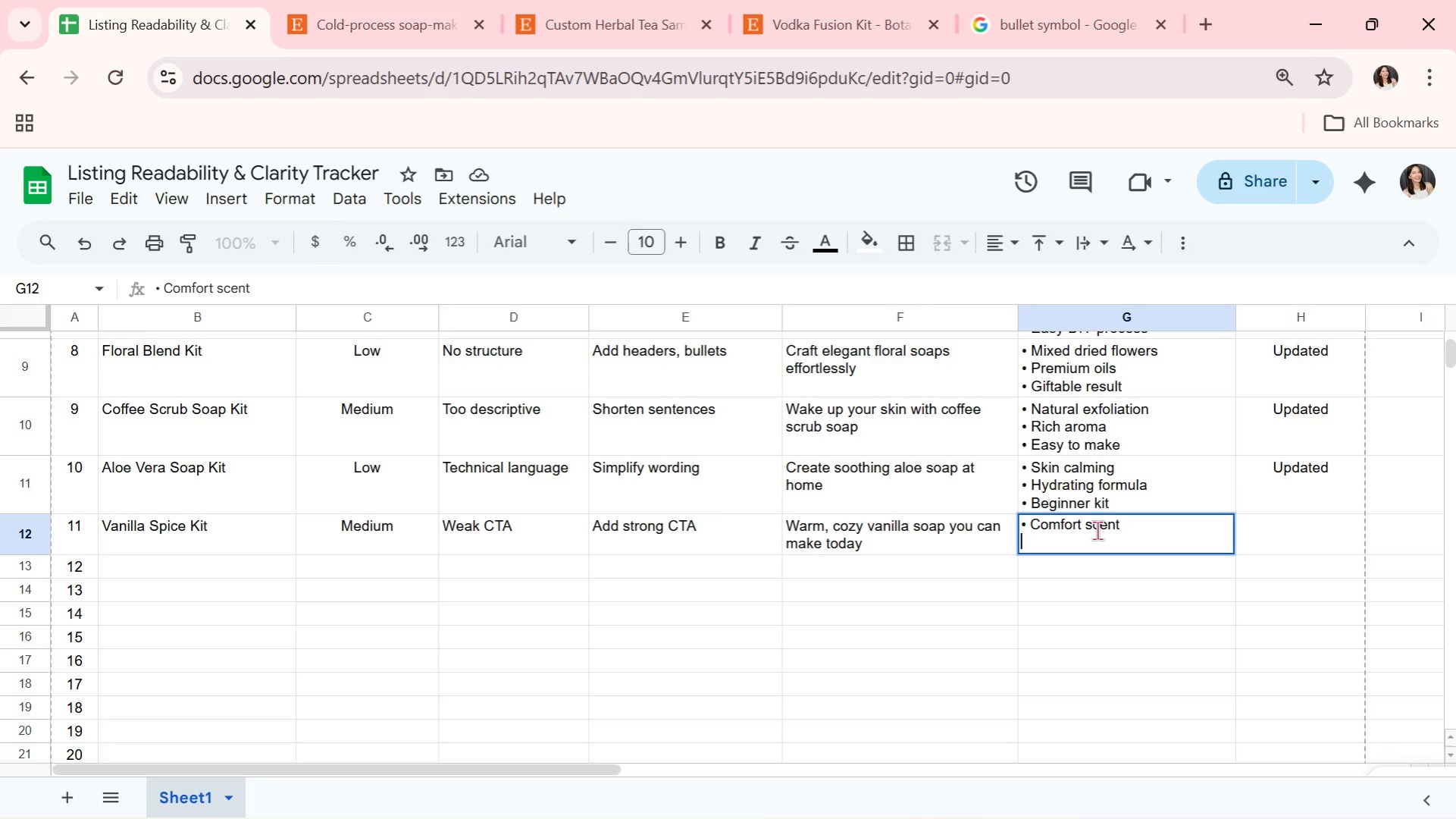 
key(Control+V)
 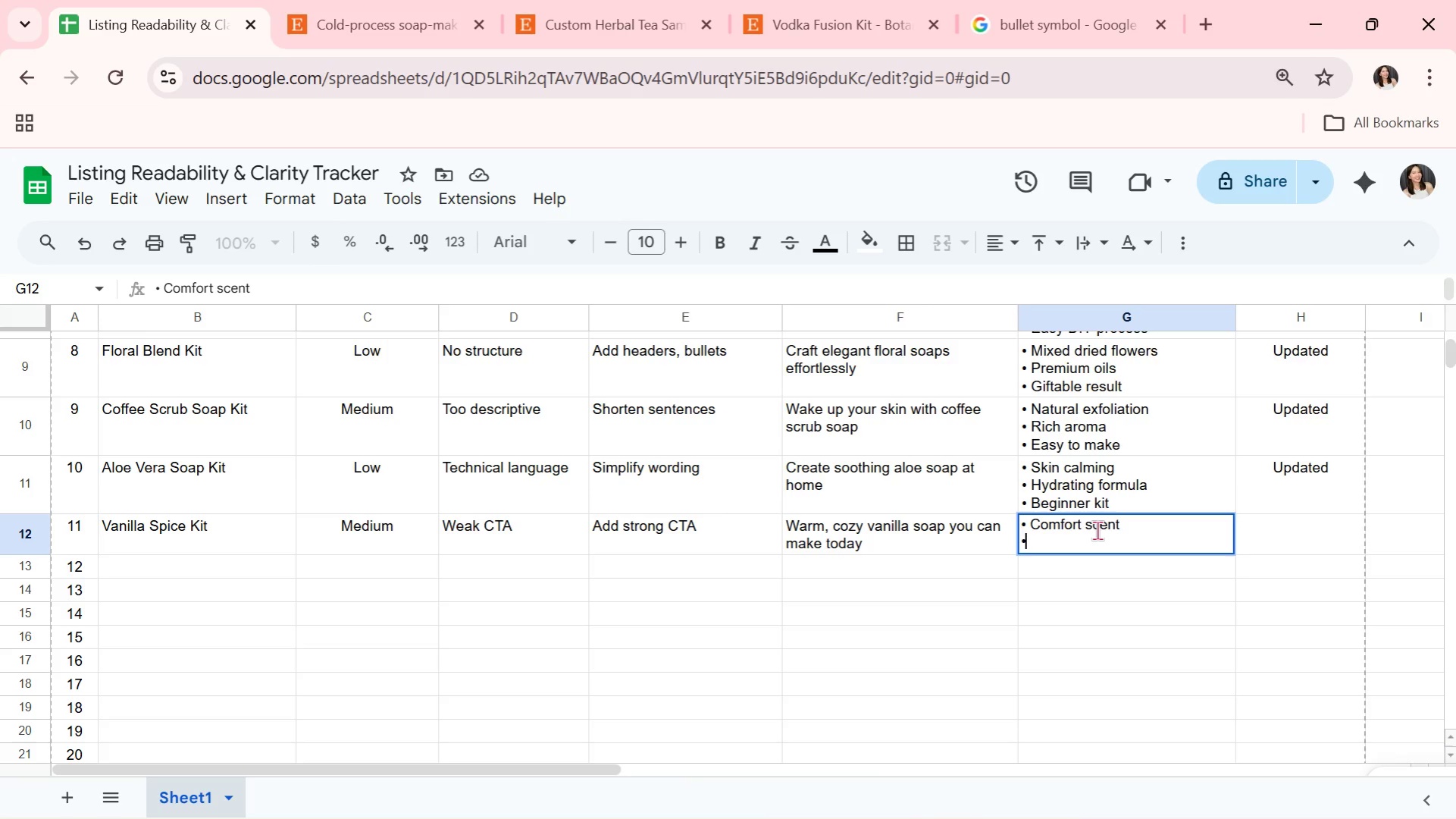 
type( asy )
key(Backspace)
key(Backspace)
key(Backspace)
key(Backspace)
type(East)
key(Backspace)
type(y )
 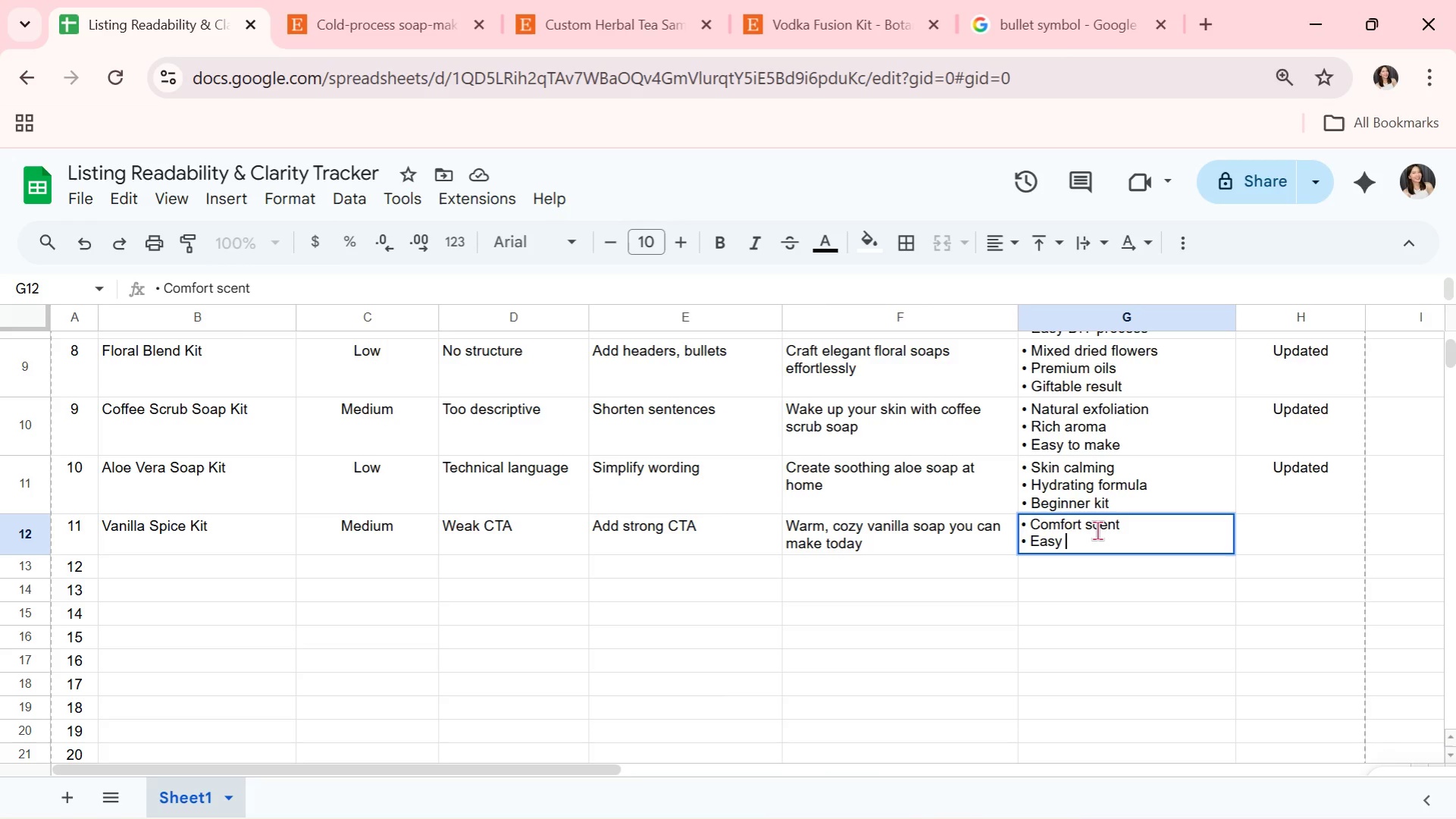 
type(steps)
 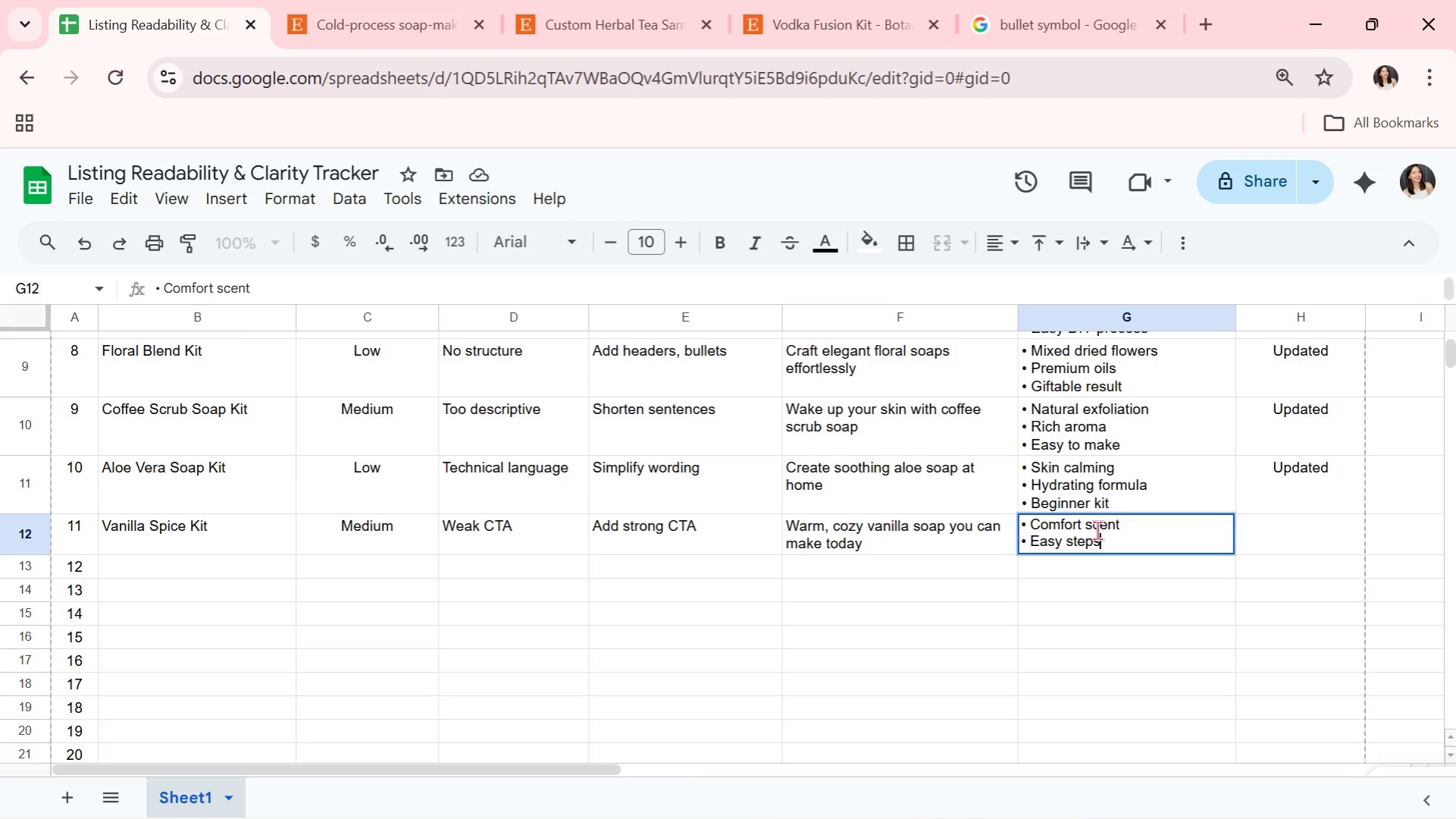 
key(Alt+AltLeft)
 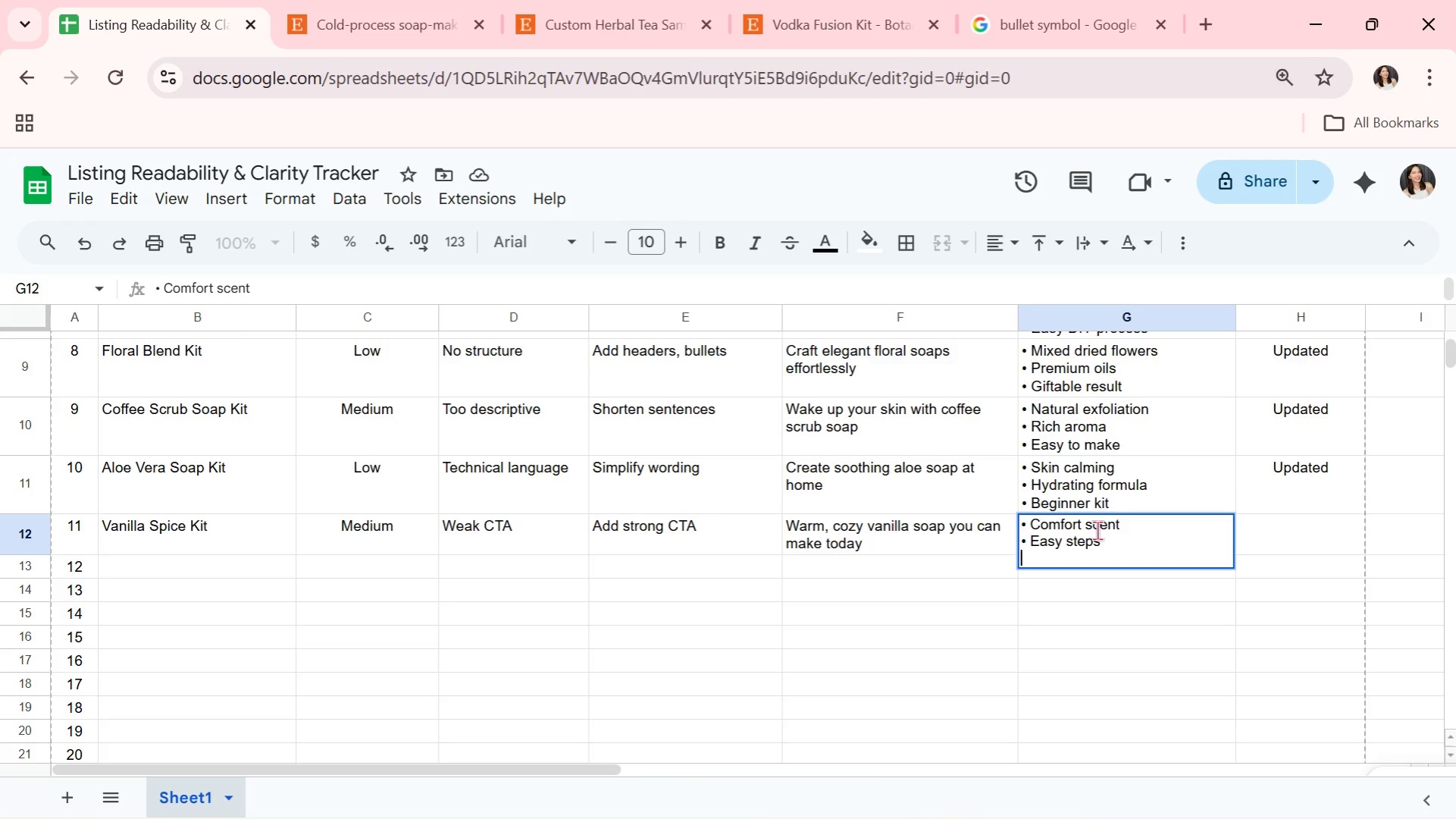 
key(Alt+Enter)
 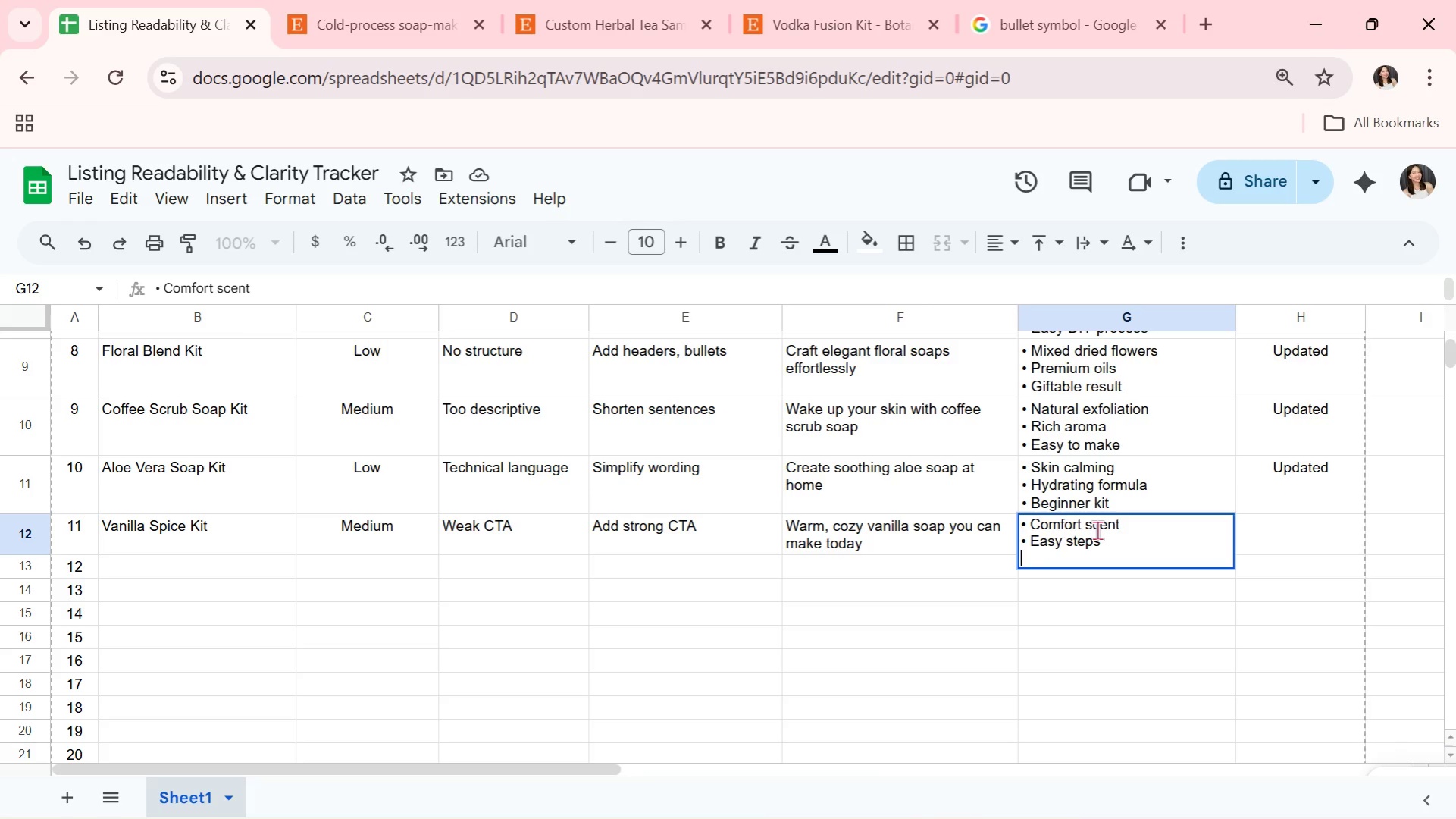 
type(Perfect for gifts)
 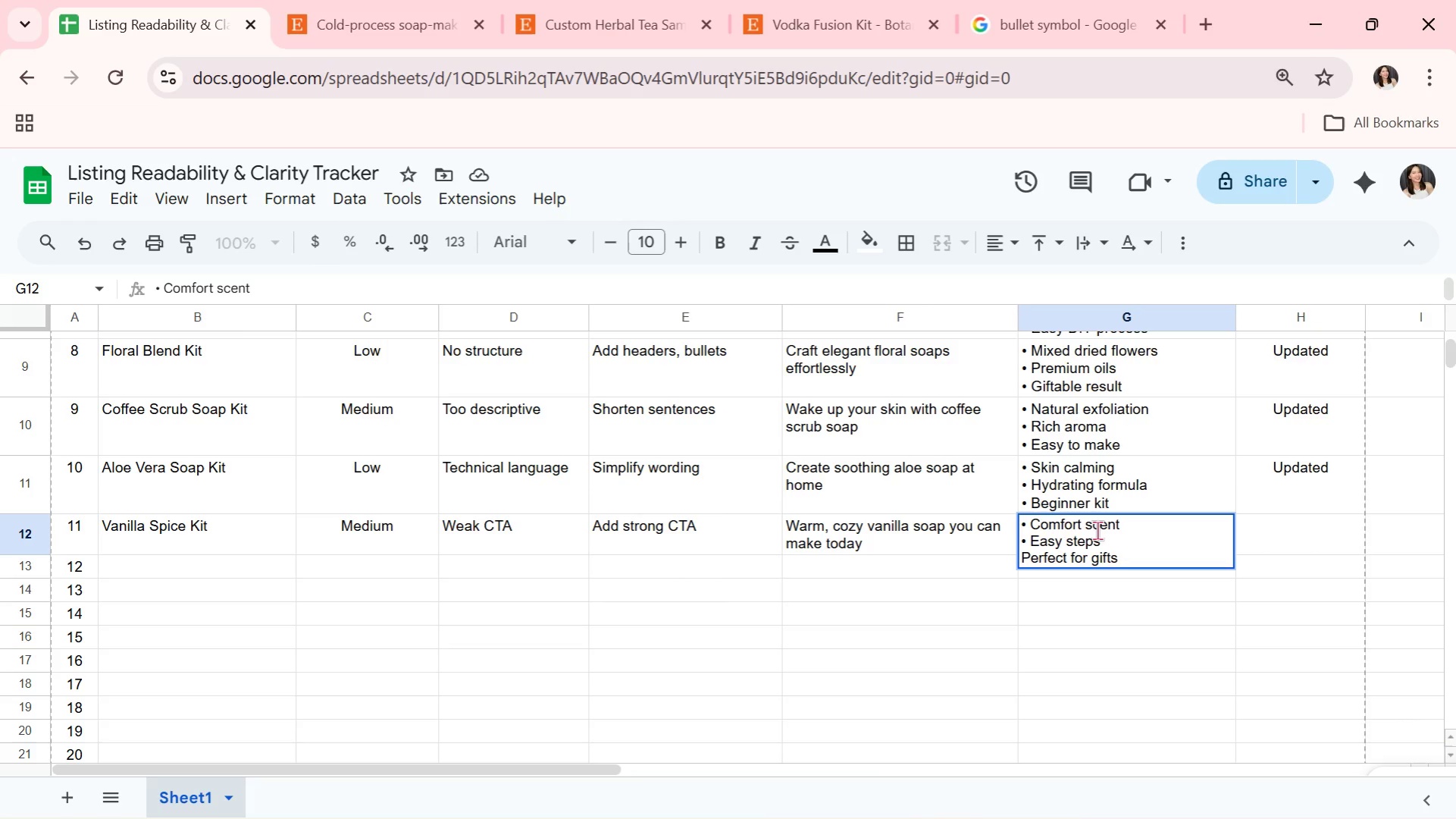 
key(Enter)
 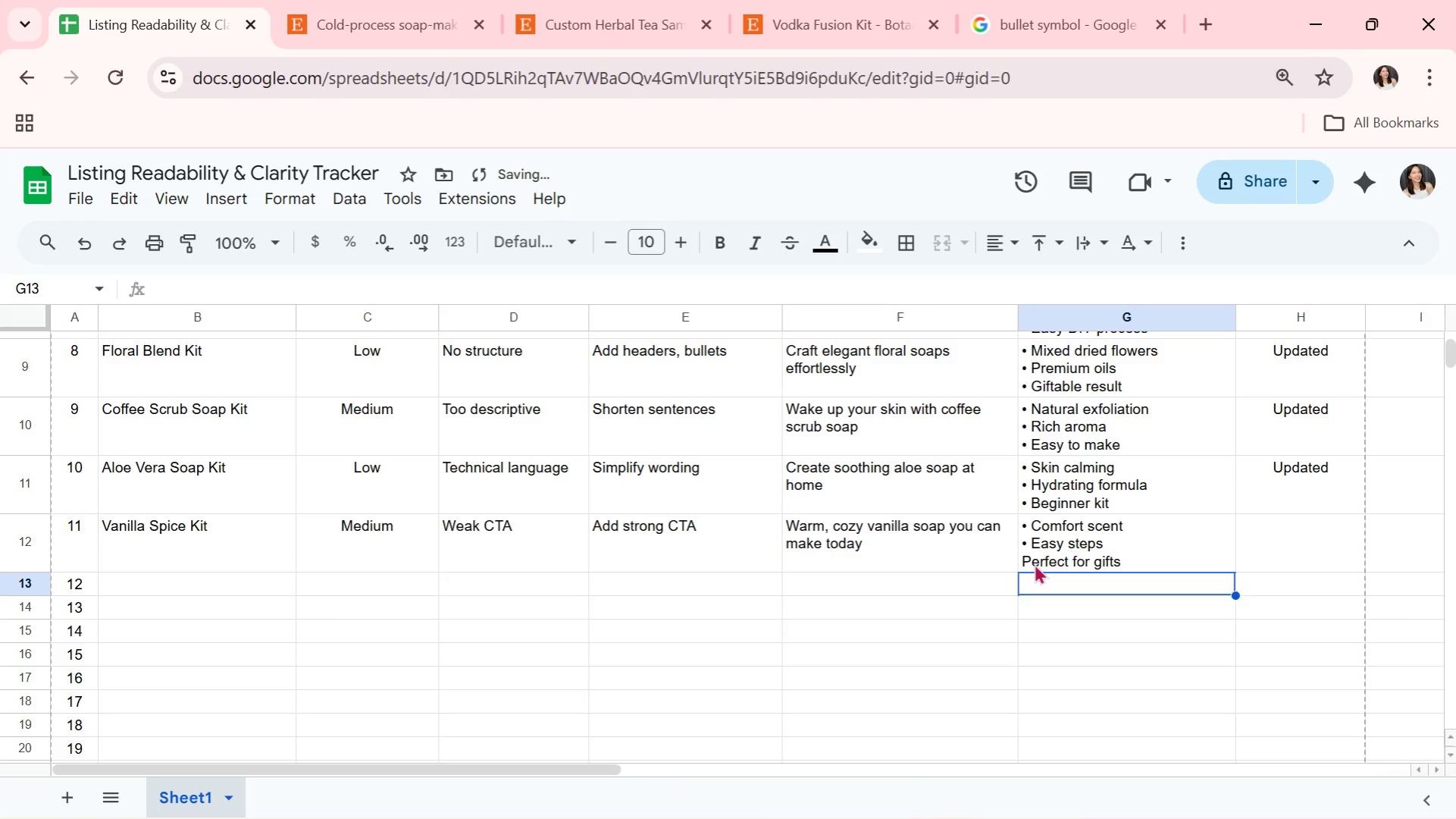 
double_click([1030, 561])
 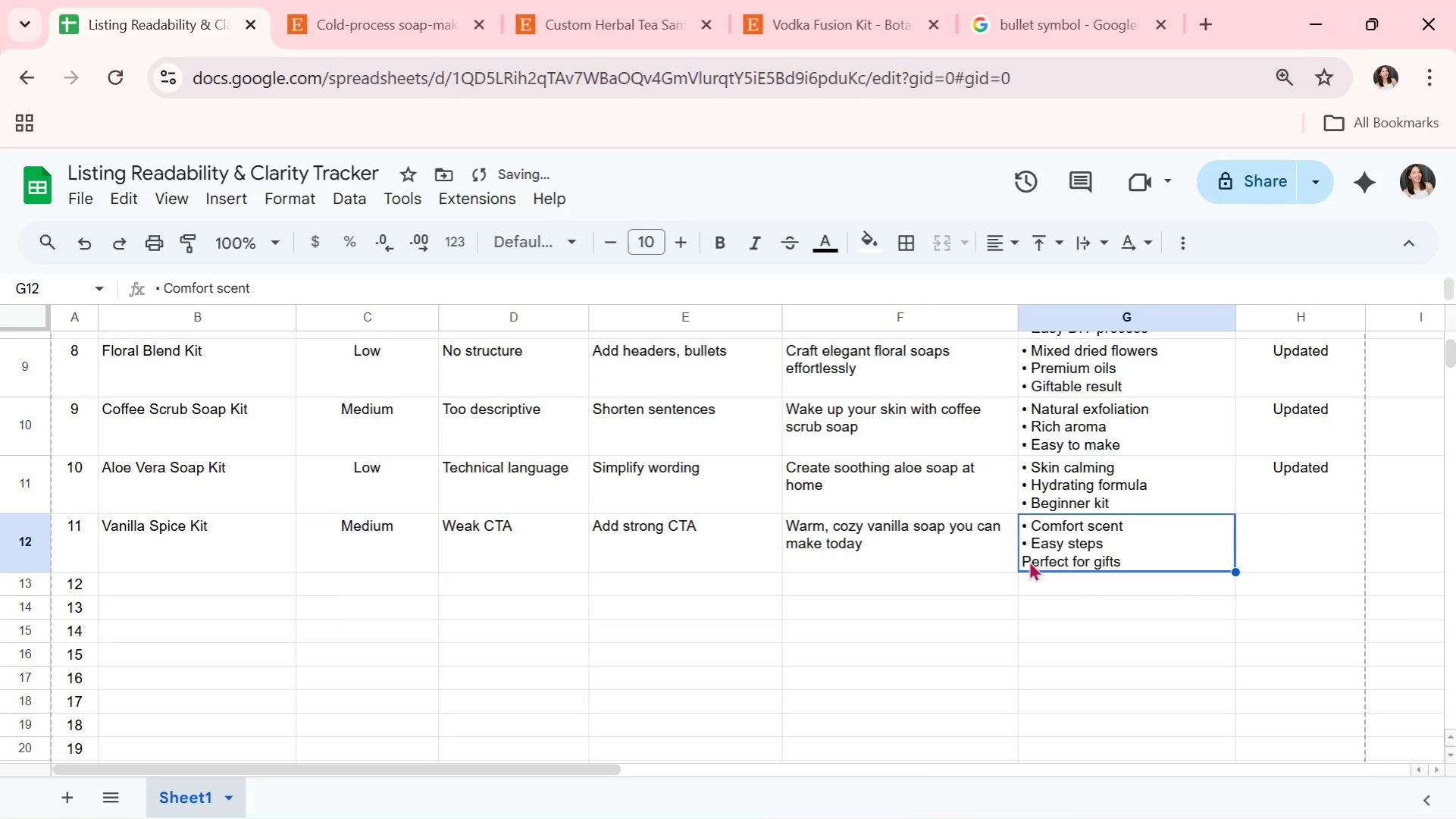 
triple_click([1025, 560])
 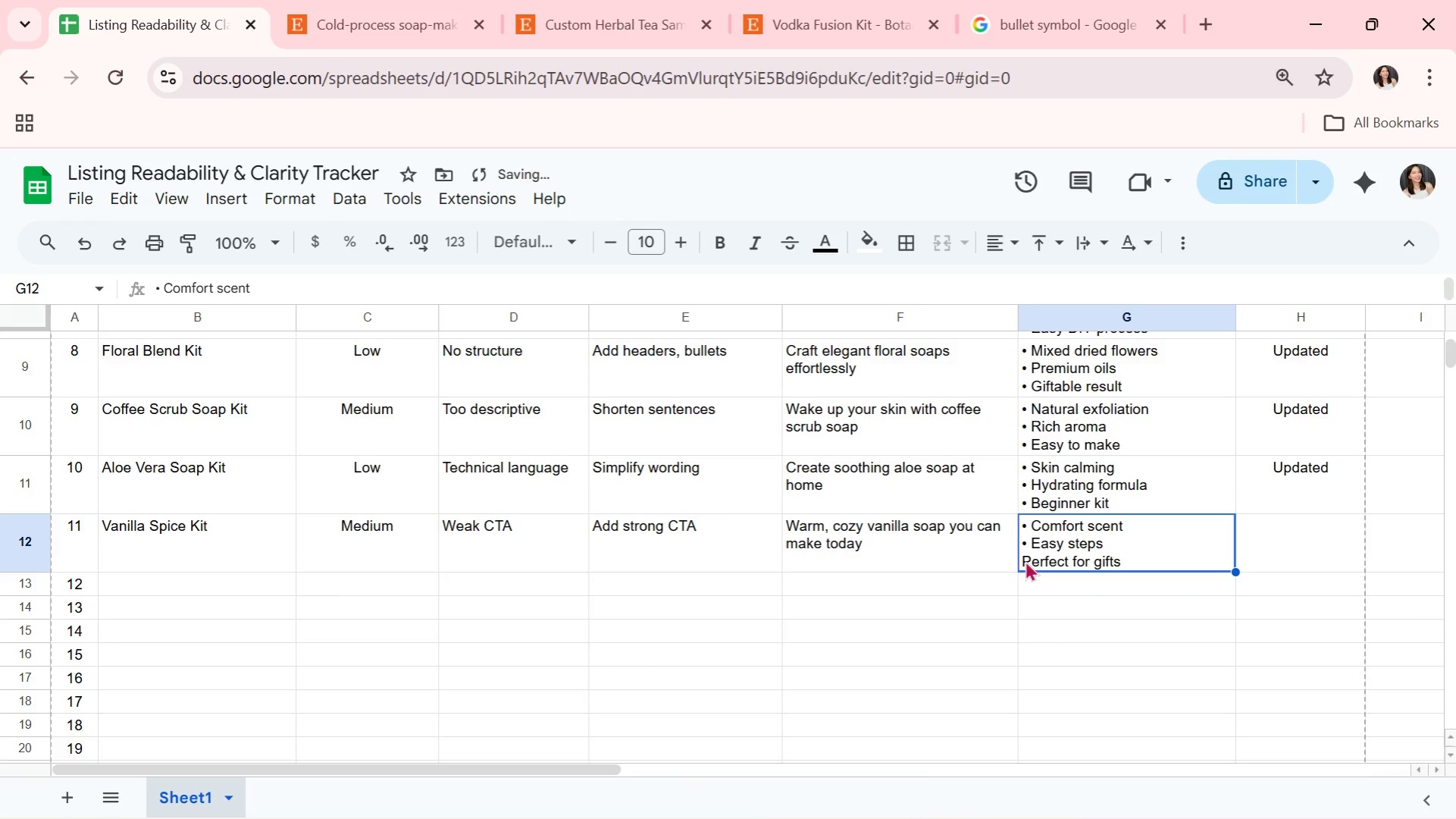 
triple_click([1025, 560])
 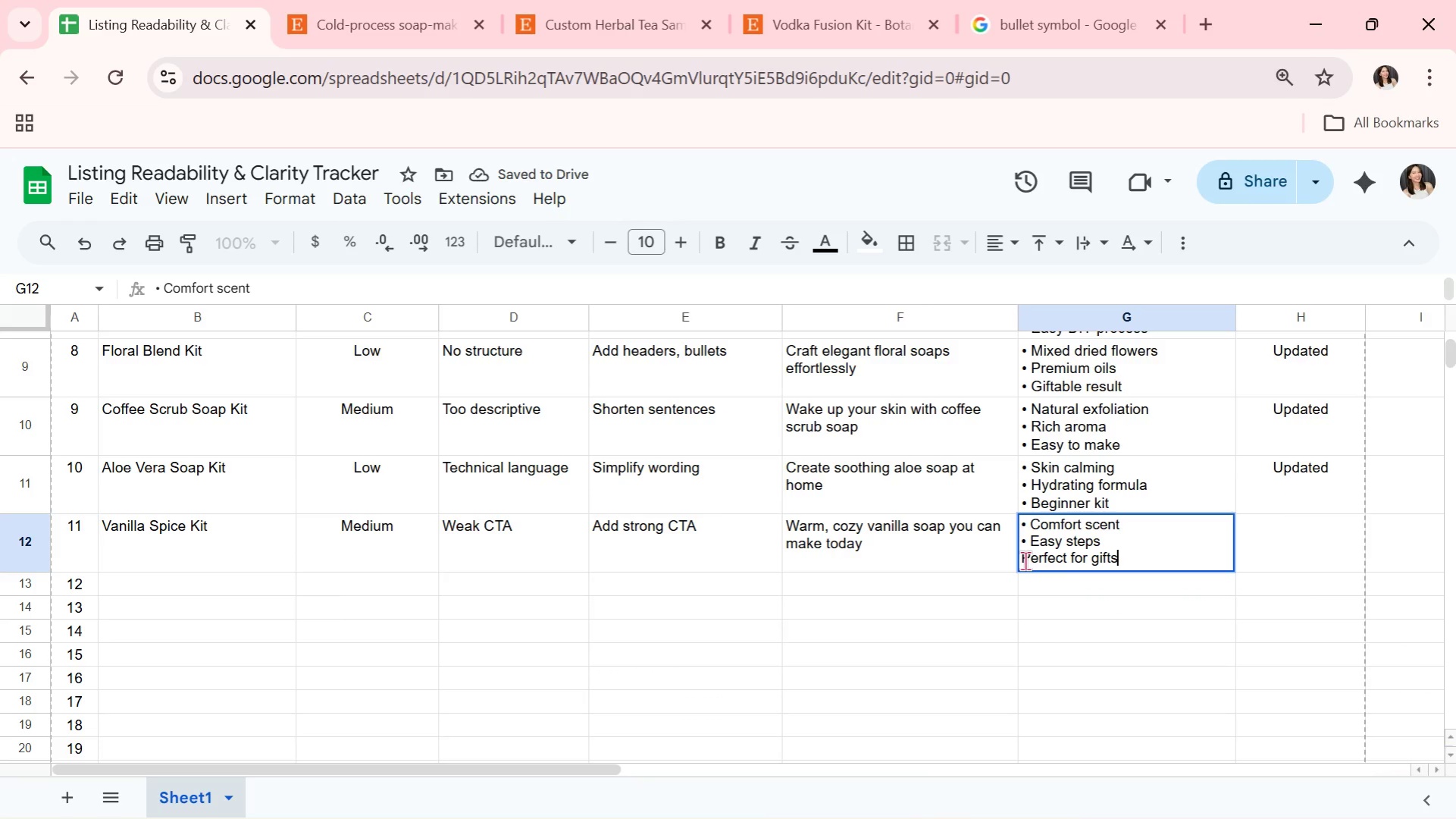 
left_click([1025, 560])
 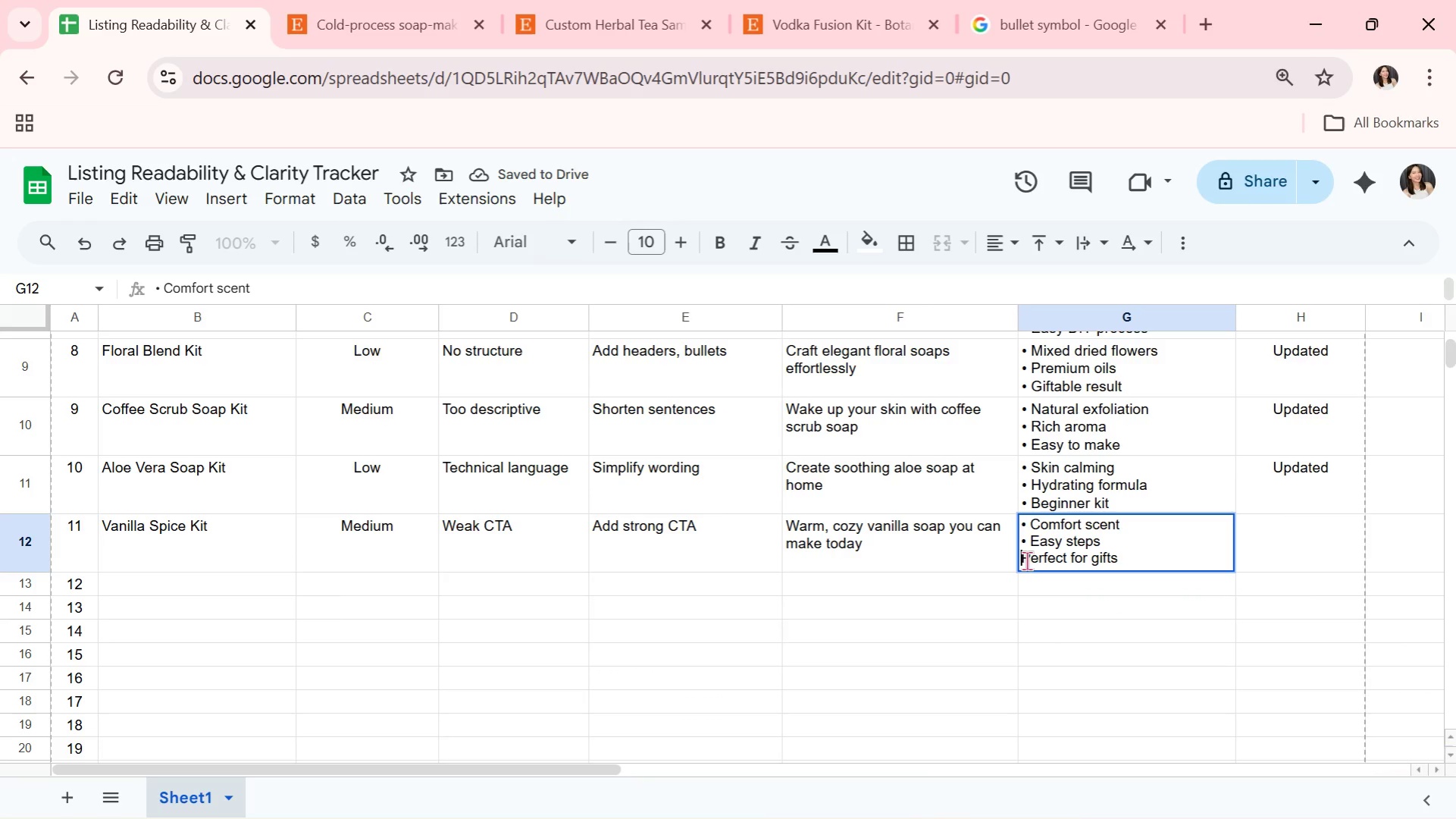 
key(Control+ControlLeft)
 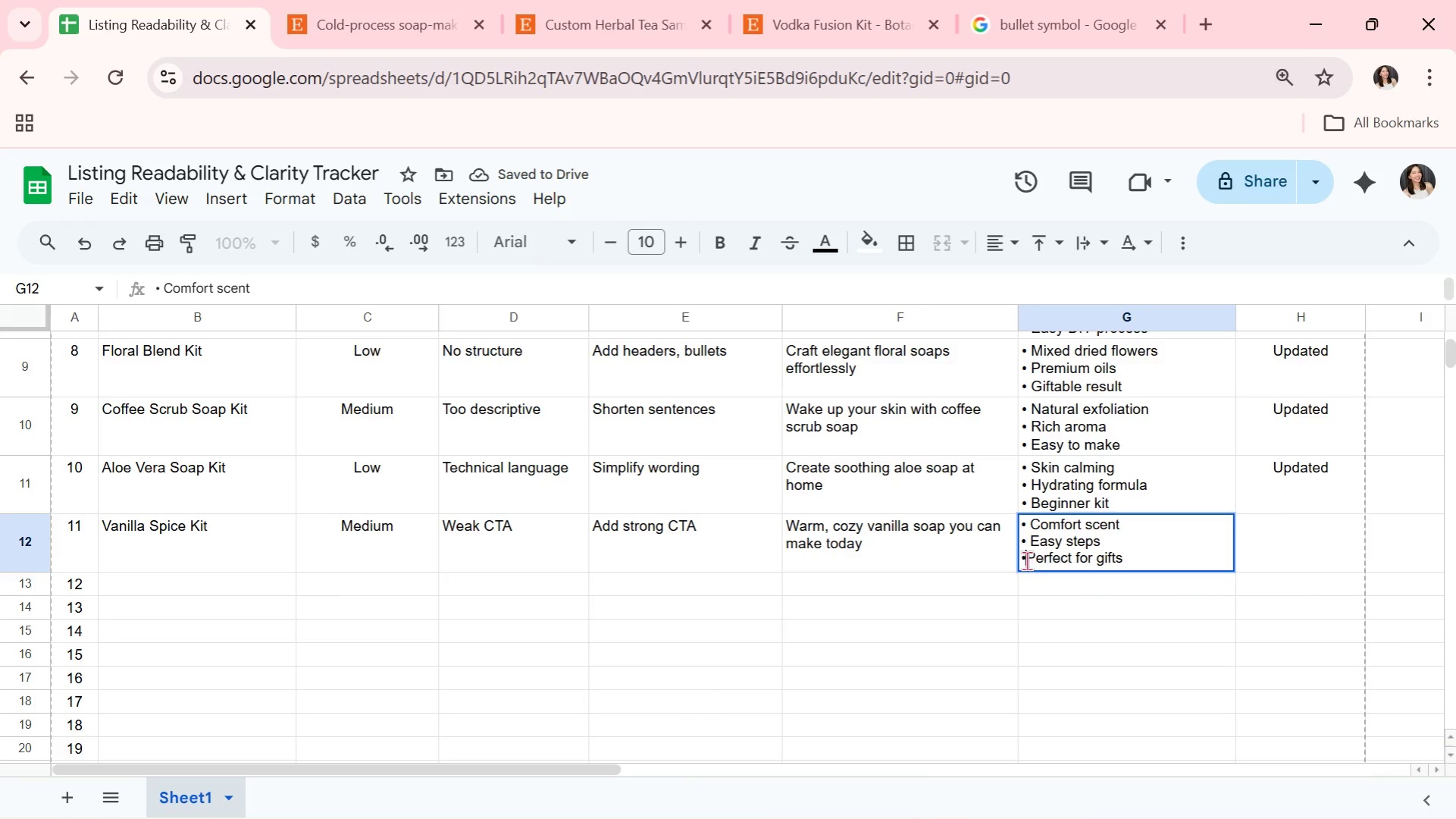 
key(Control+V)
 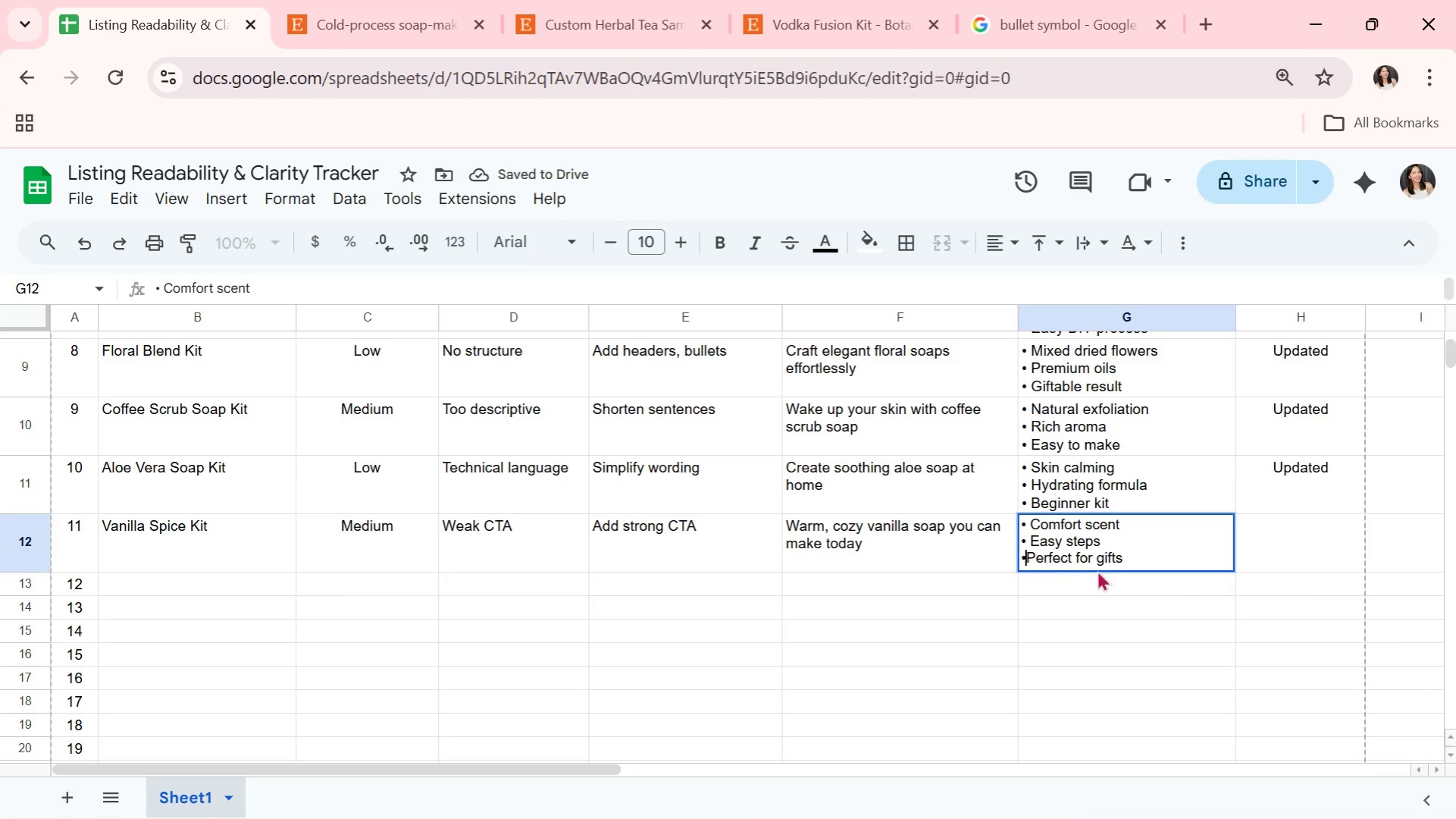 
key(Space)
 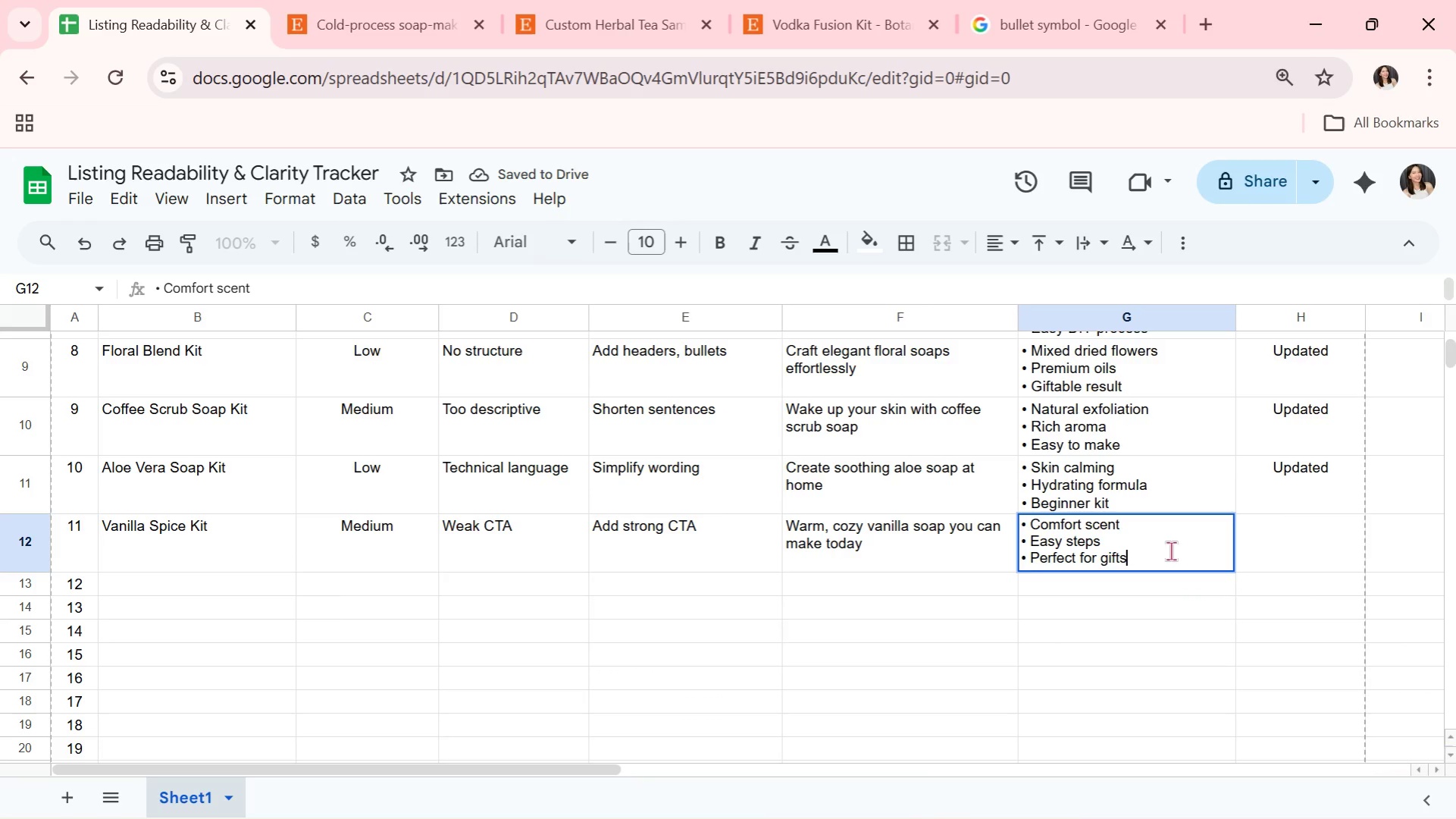 
double_click([1141, 593])
 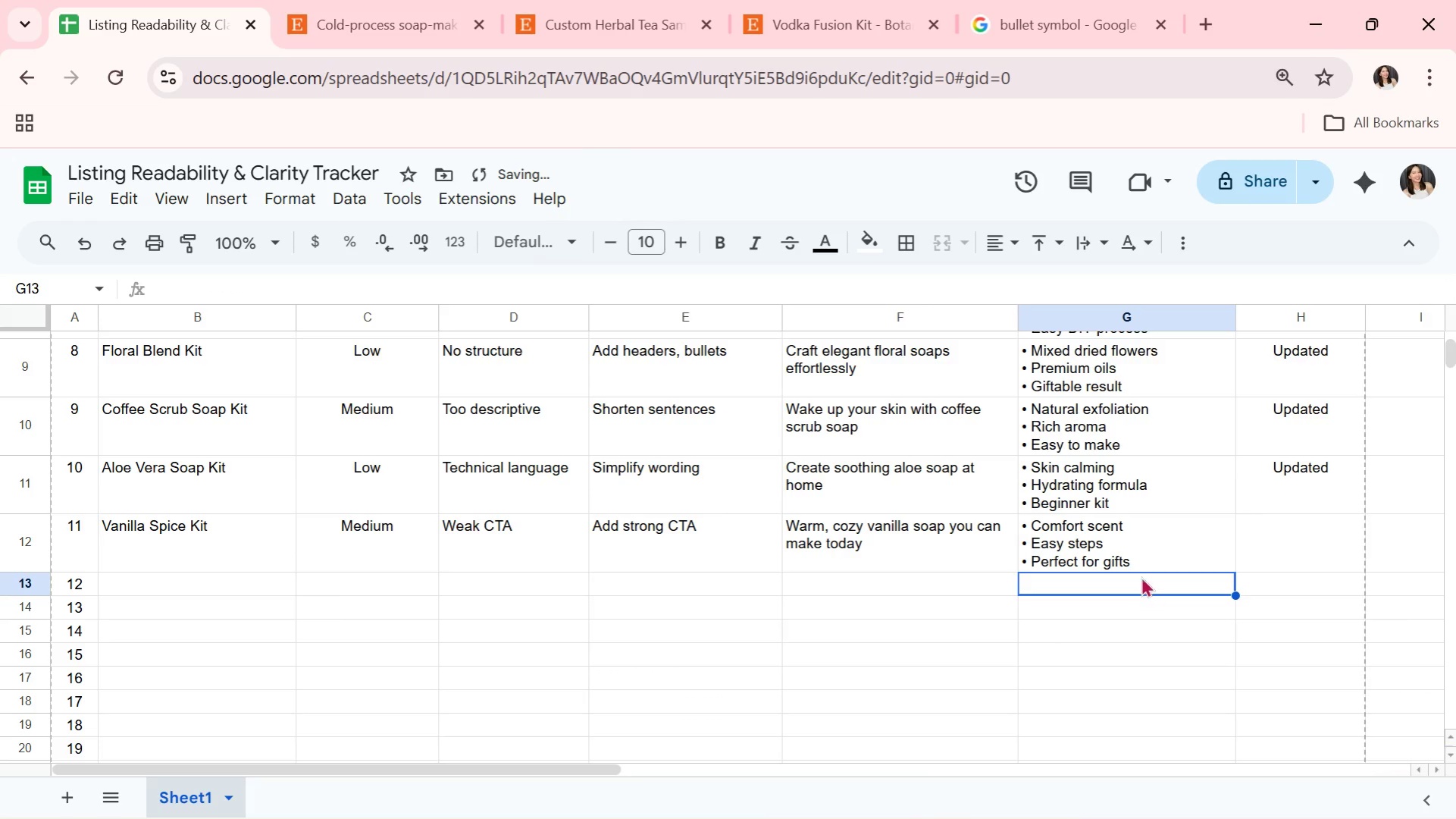 
triple_click([1139, 538])
 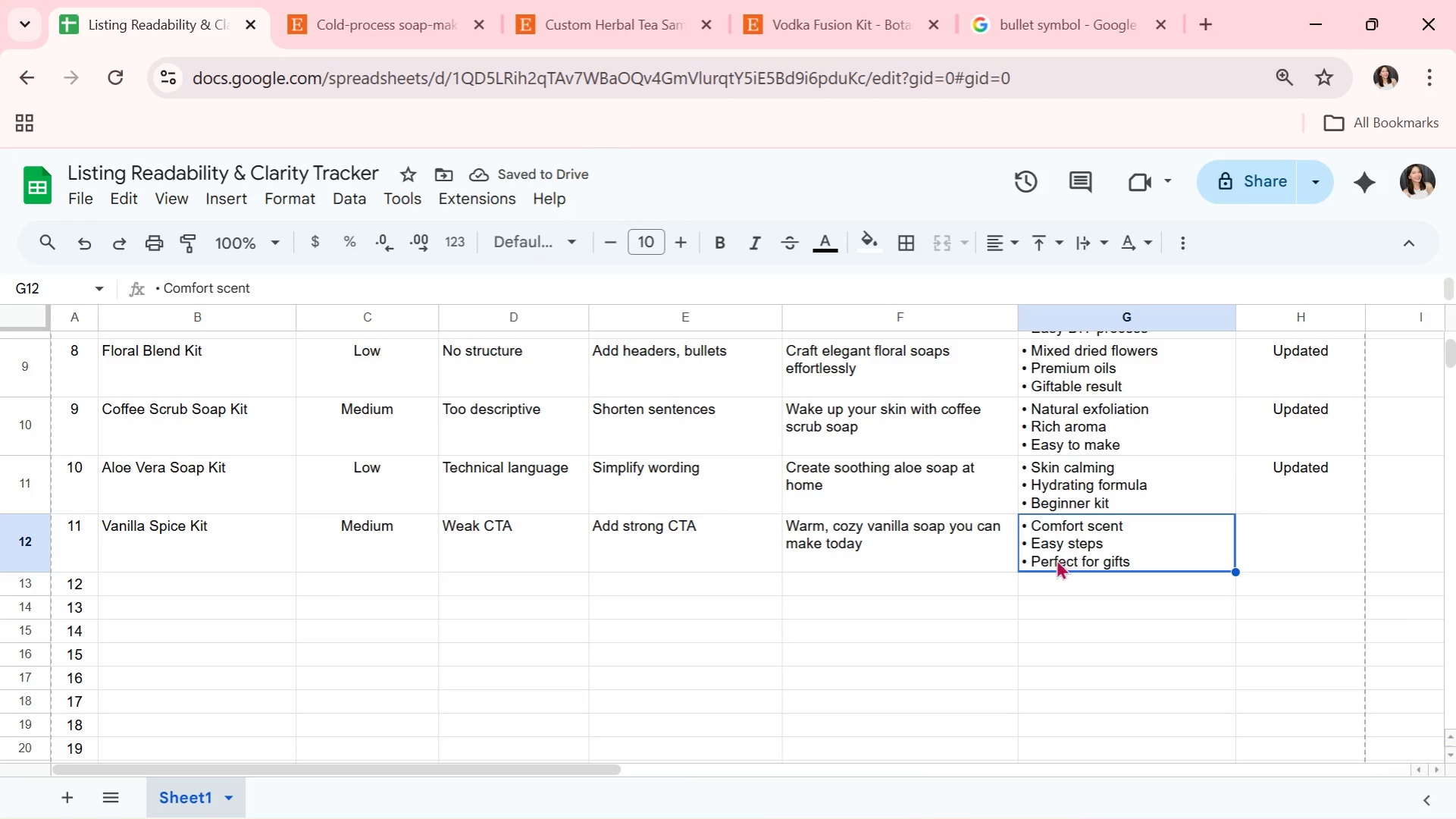 
wait(5.5)
 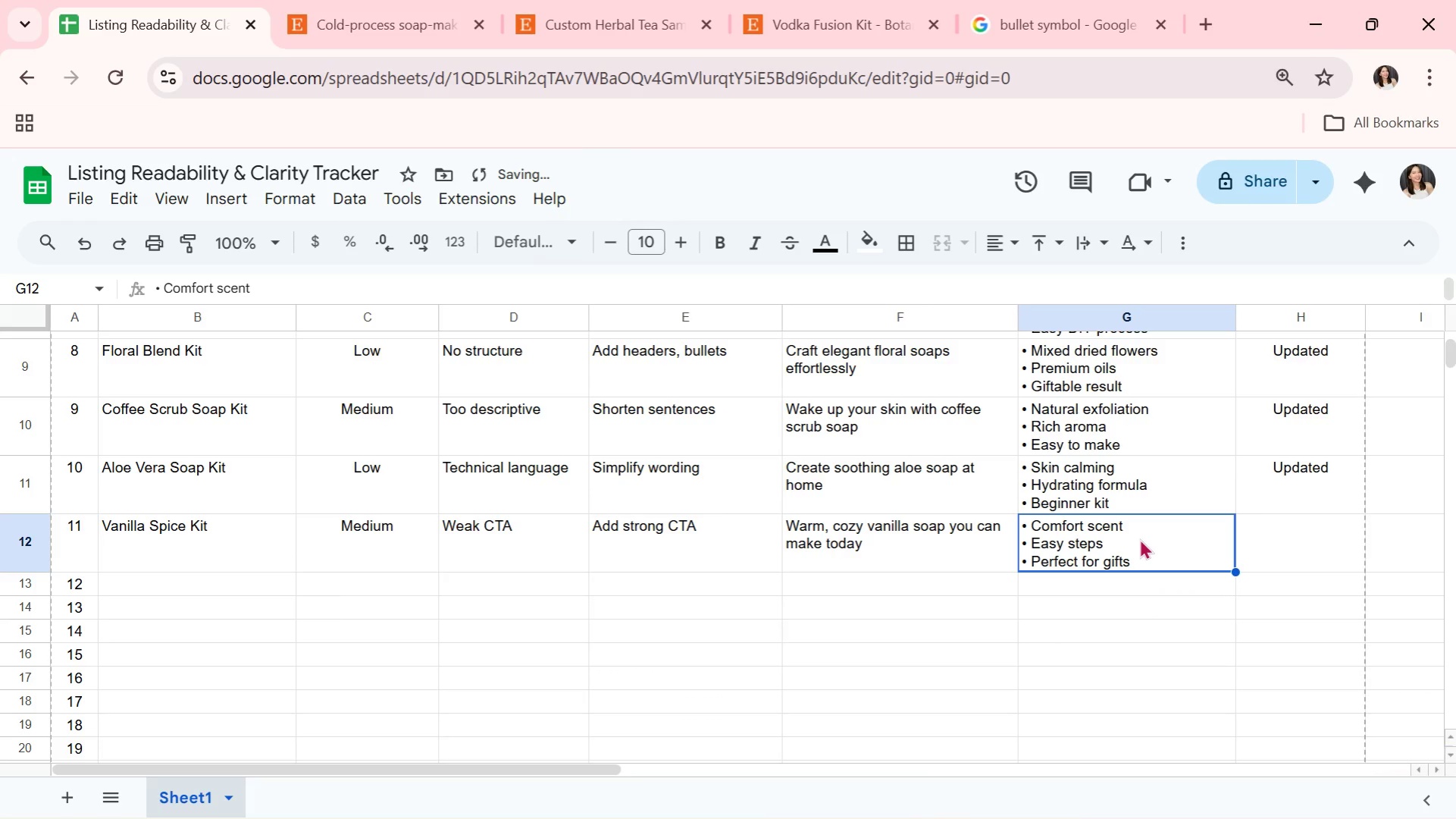 
left_click([1298, 557])
 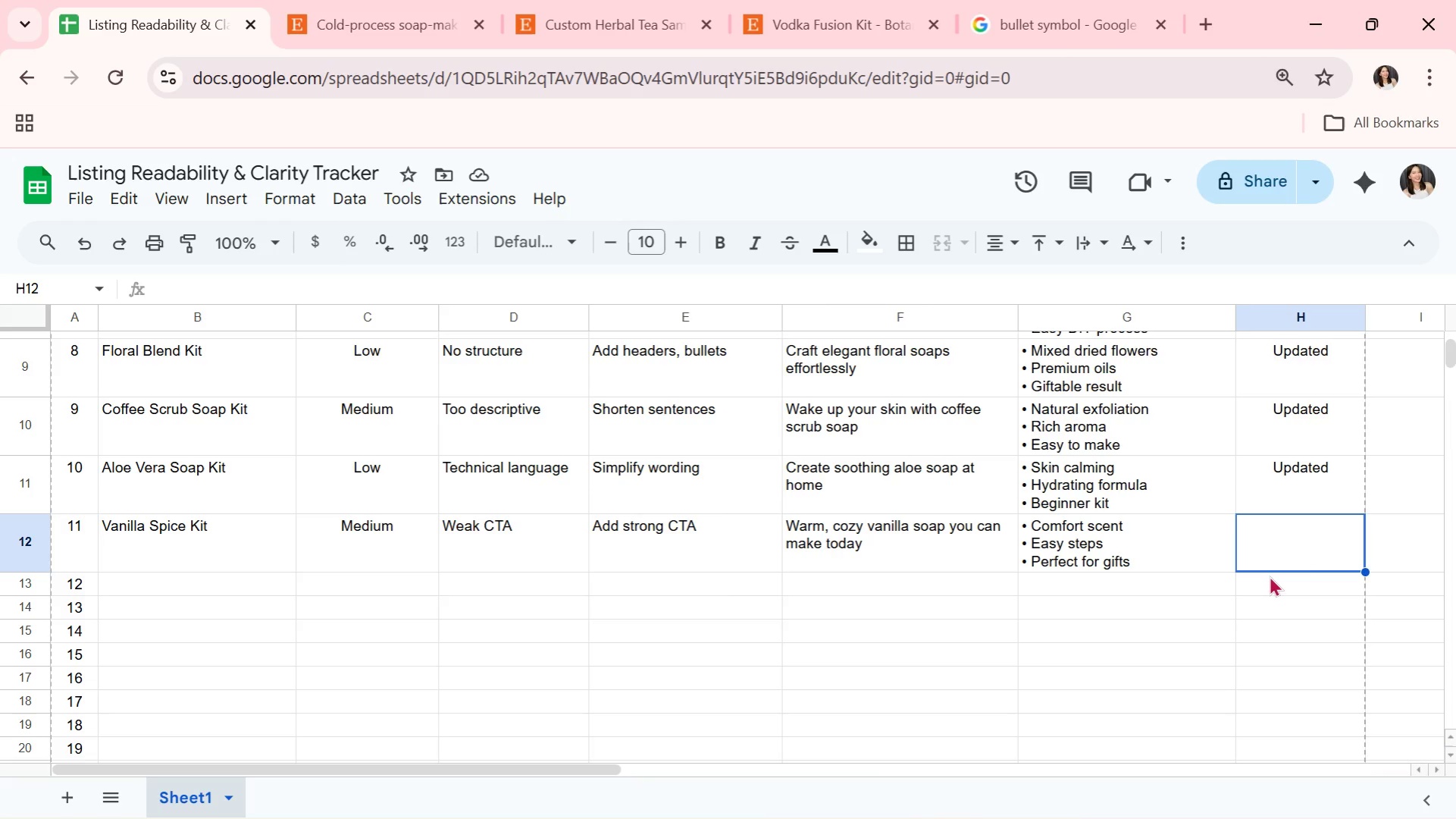 
key(CapsLock)
 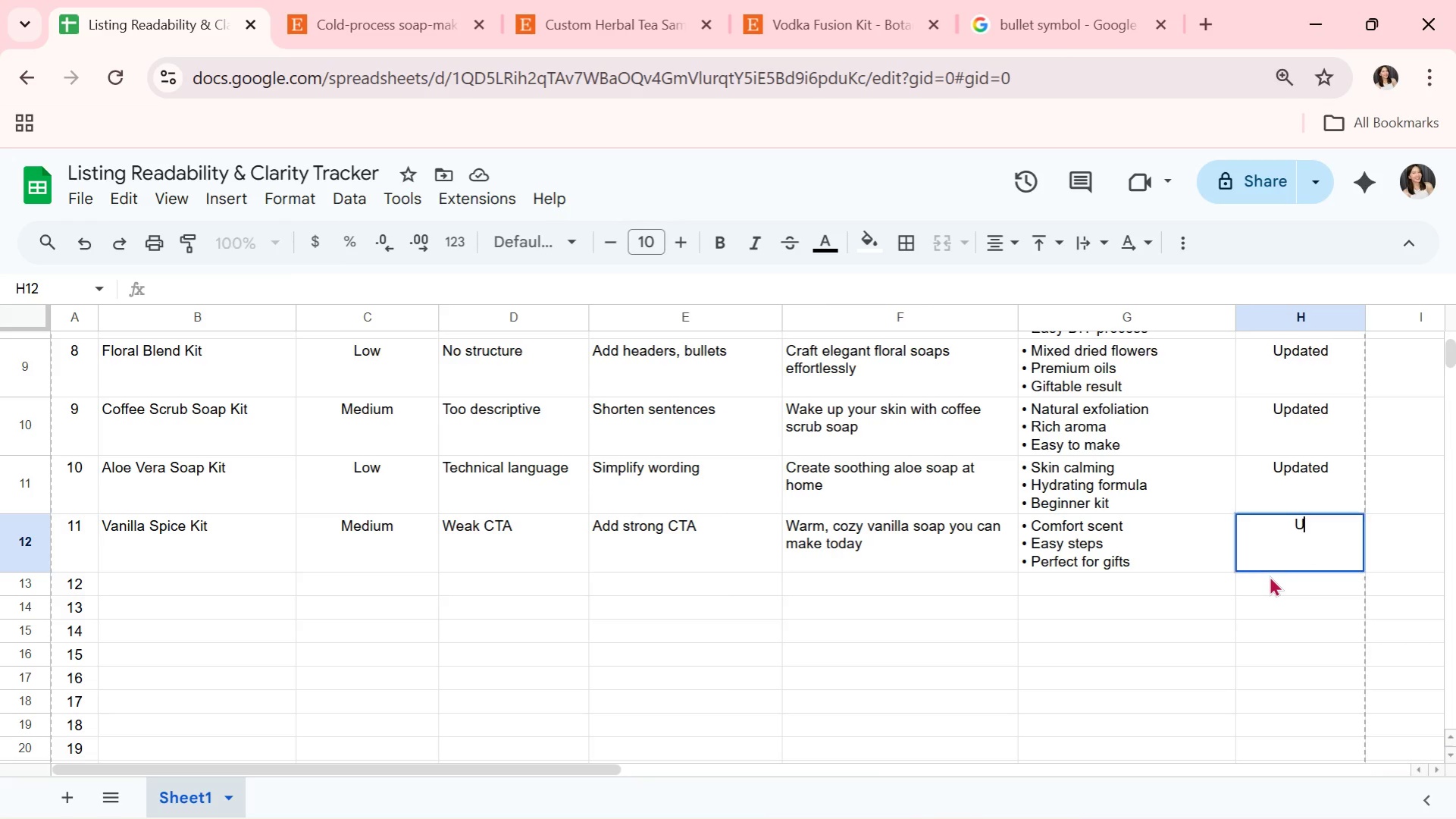 
key(U)
 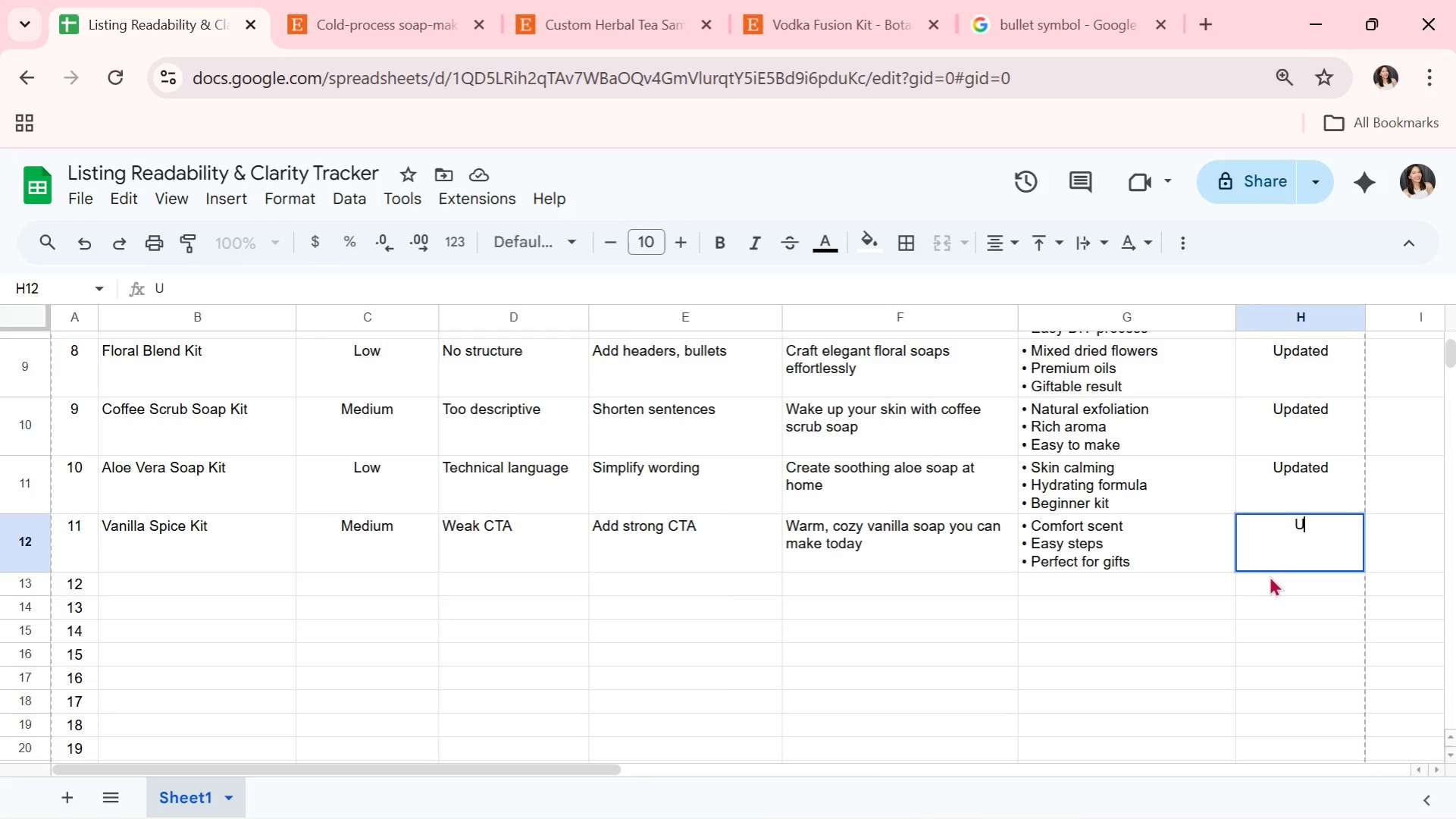 
key(CapsLock)
 